 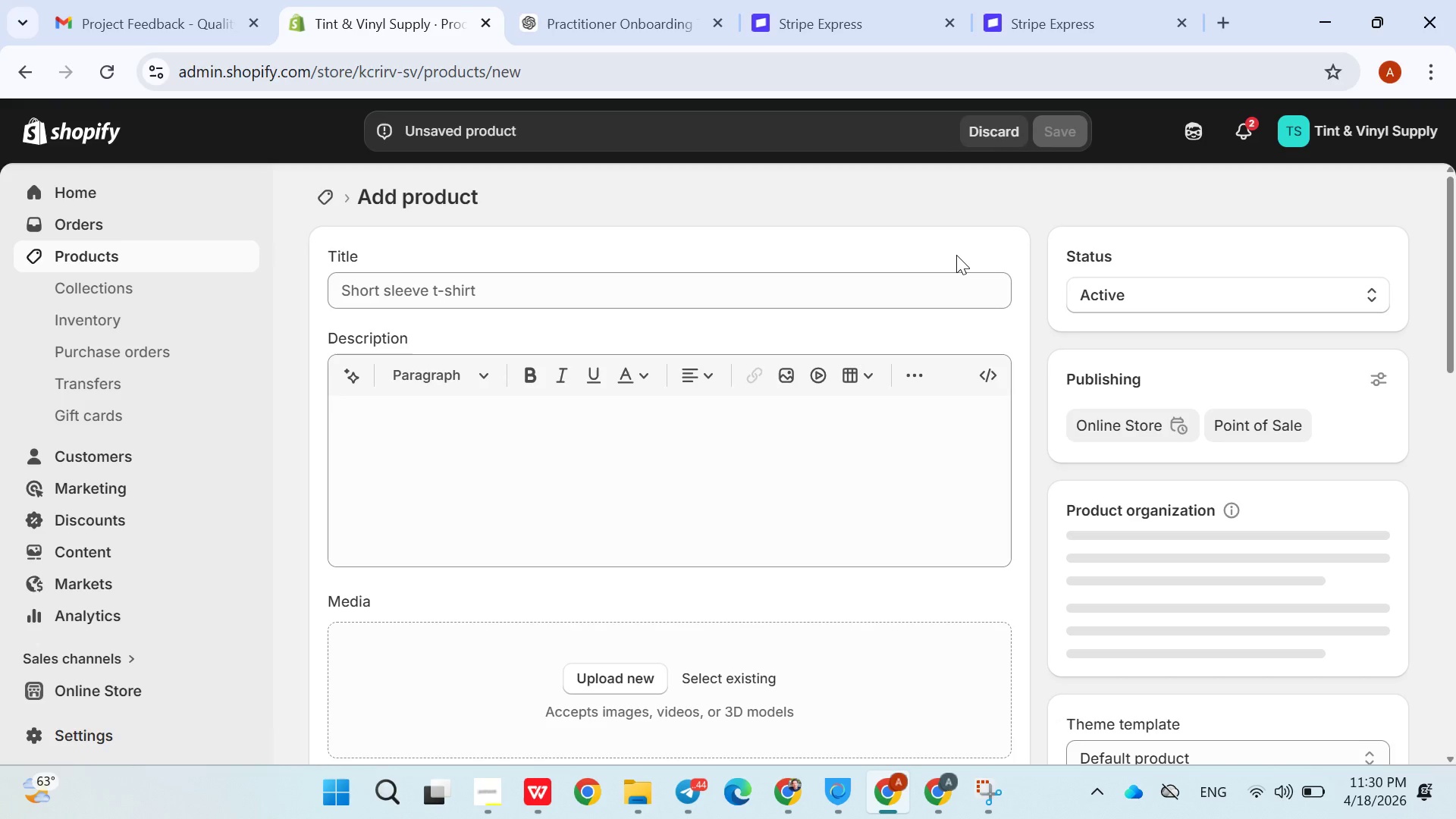 
left_click([513, 301])
 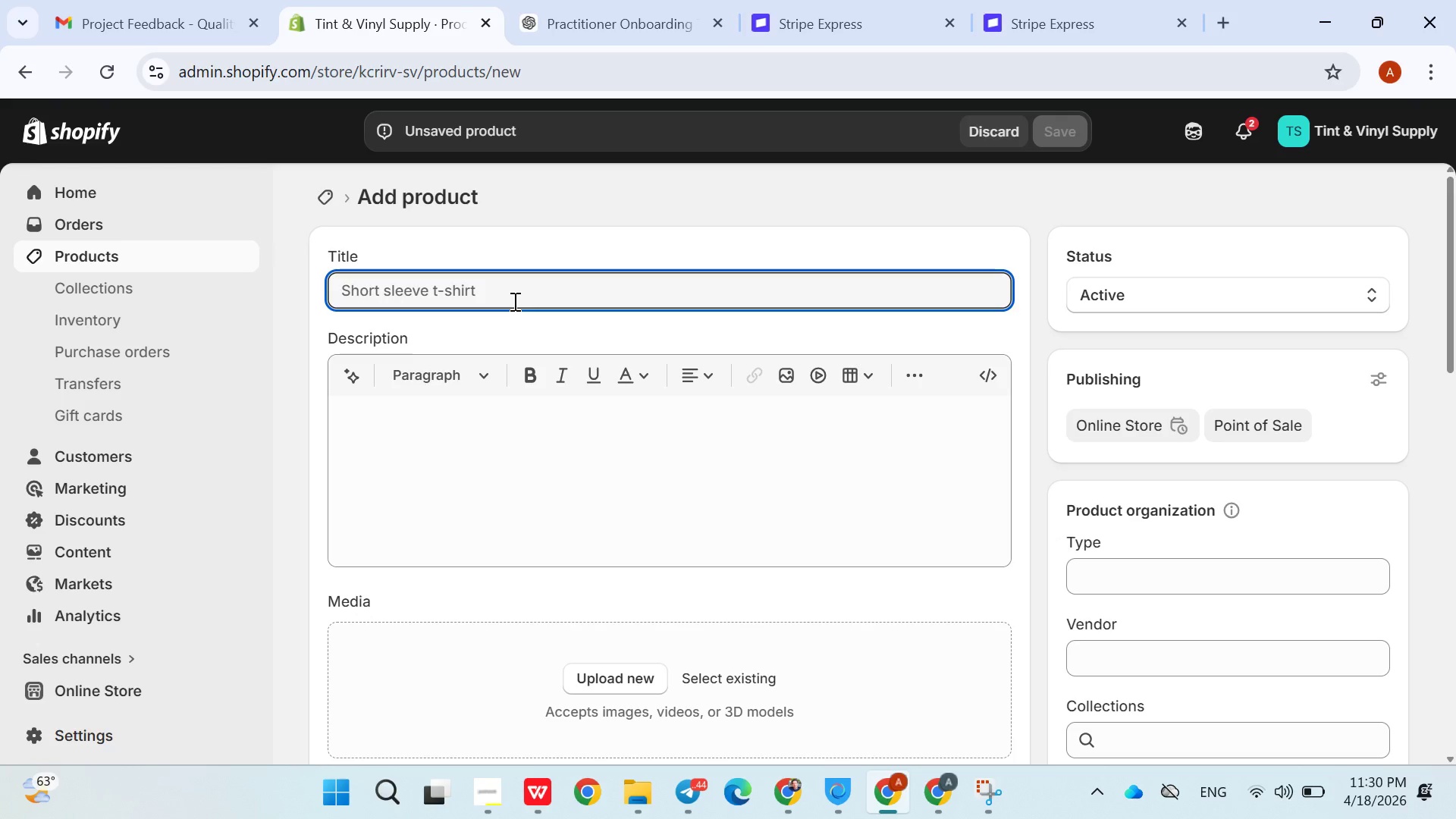 
type(Cardbon Heat Gun Pro 2000)
 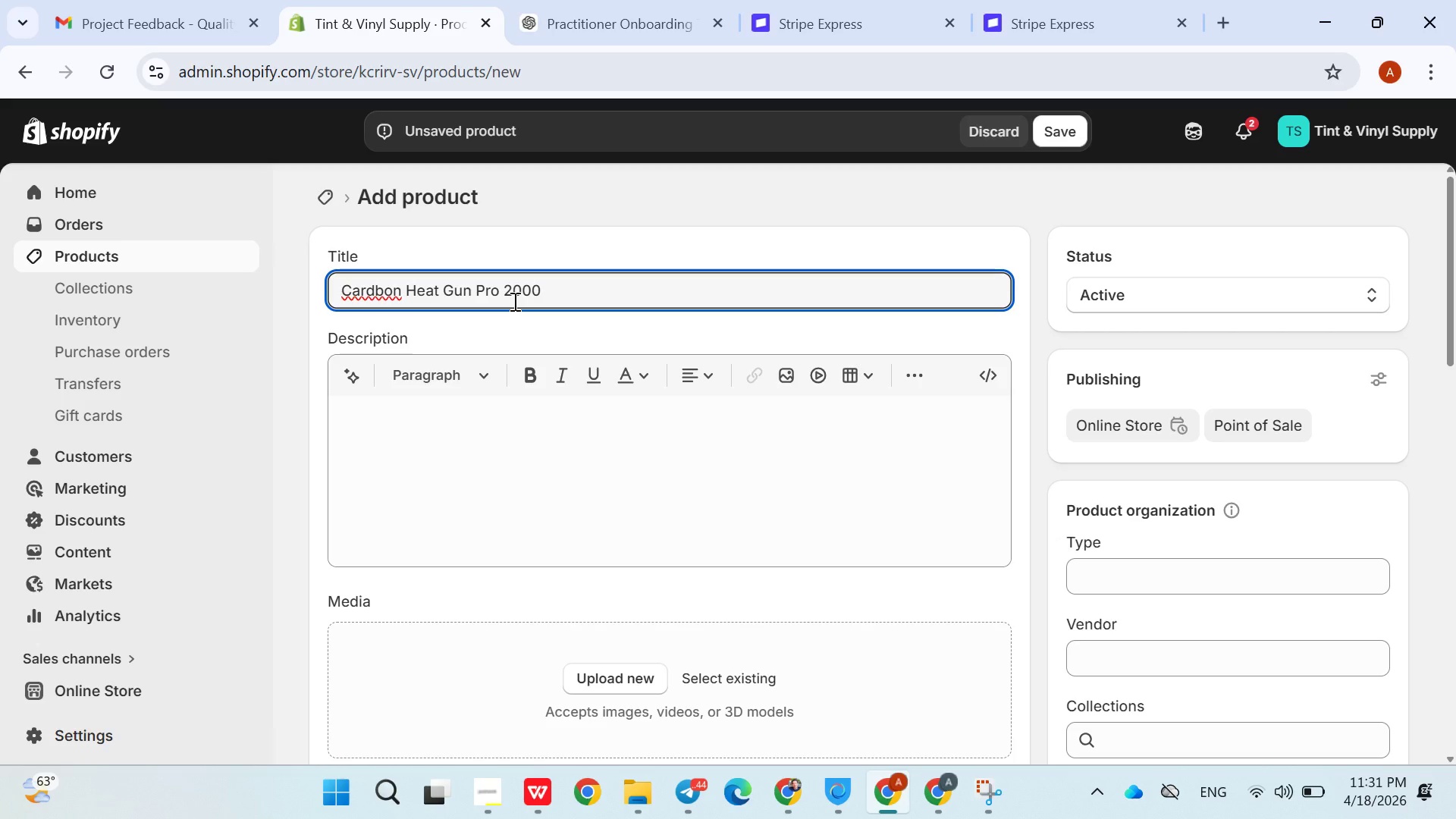 
key(Control+ControlLeft)
 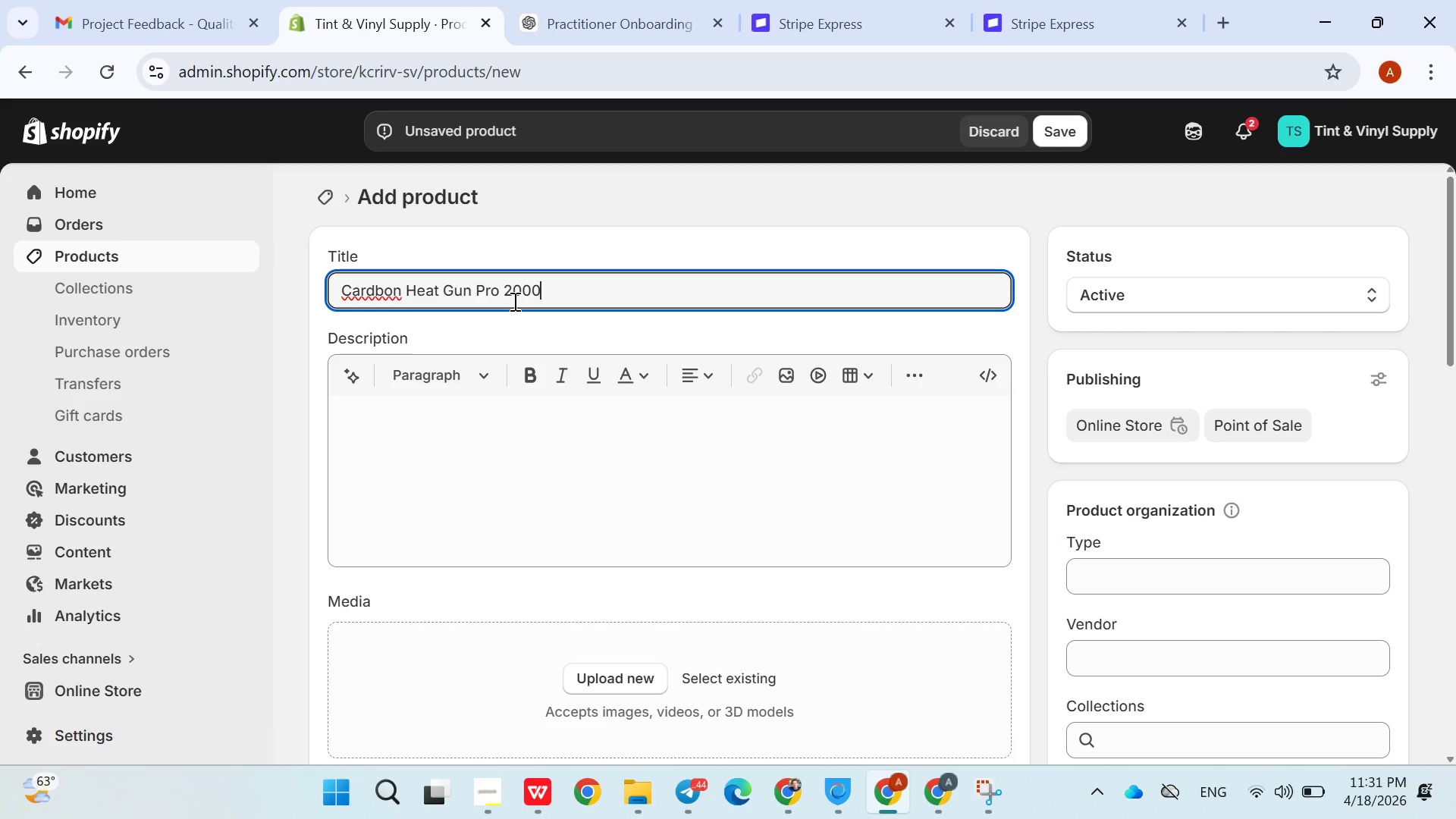 
key(Control+ControlLeft)
 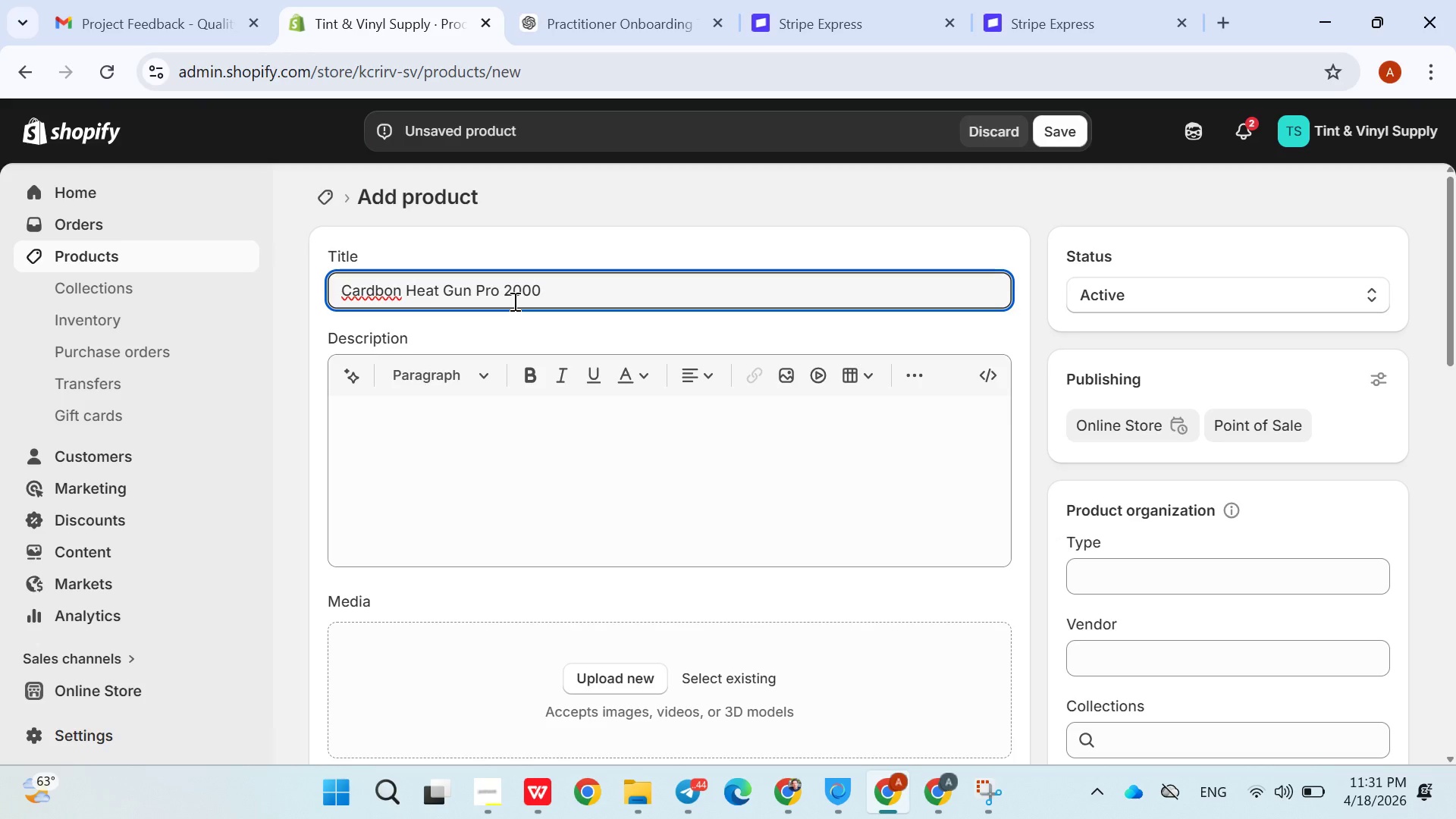 
key(Shift+W)
 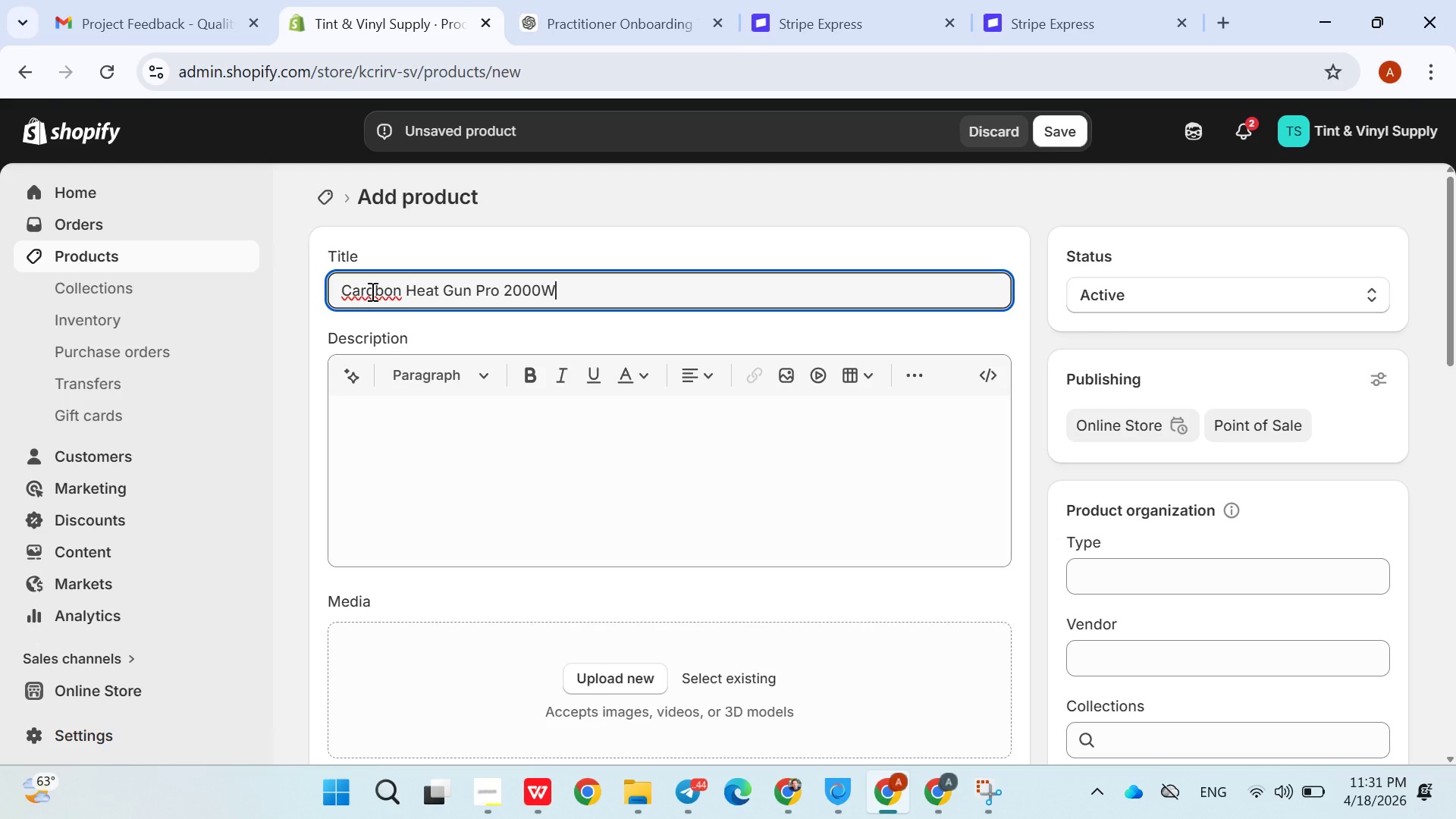 
left_click([369, 290])
 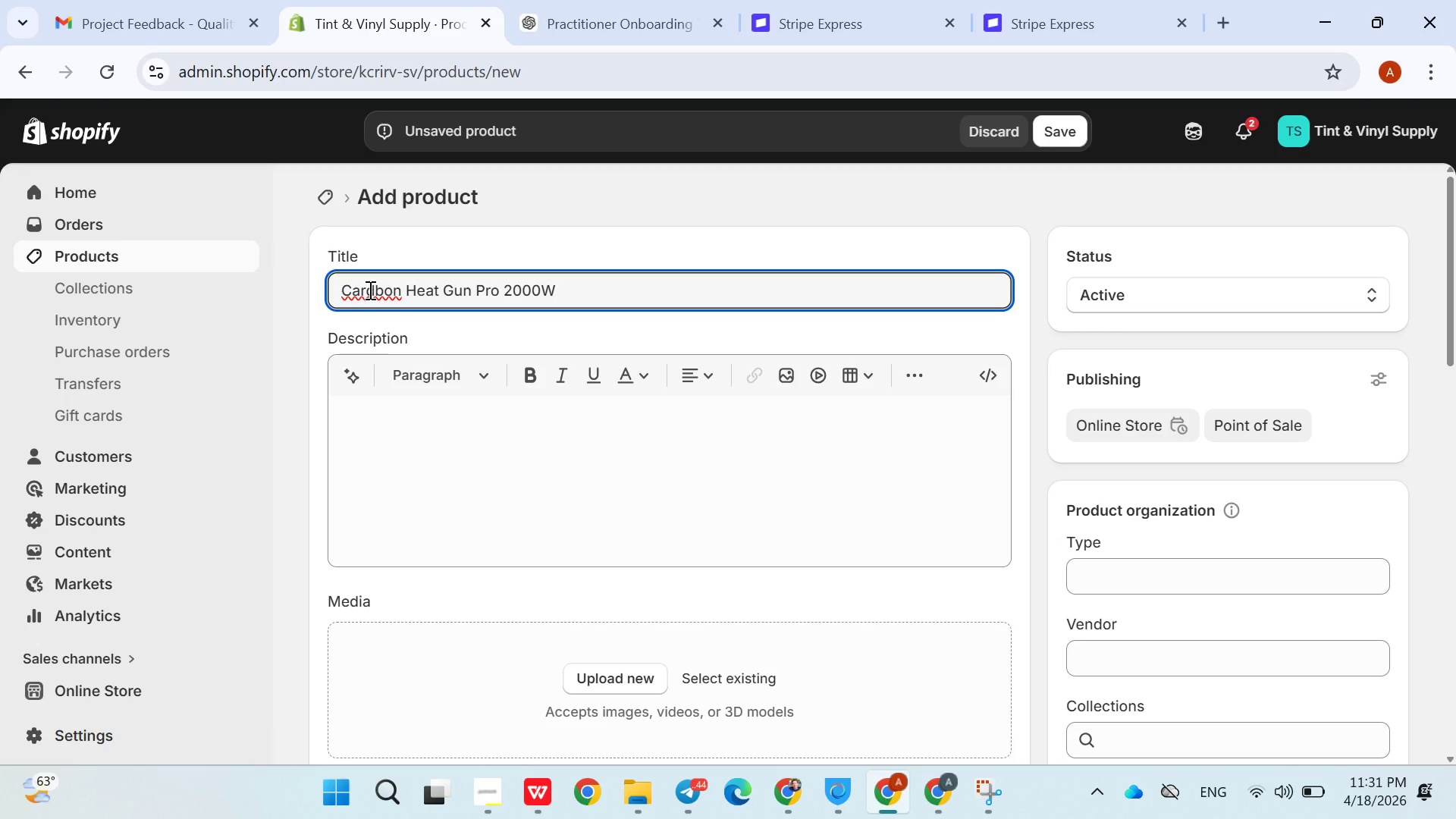 
key(ArrowRight)
 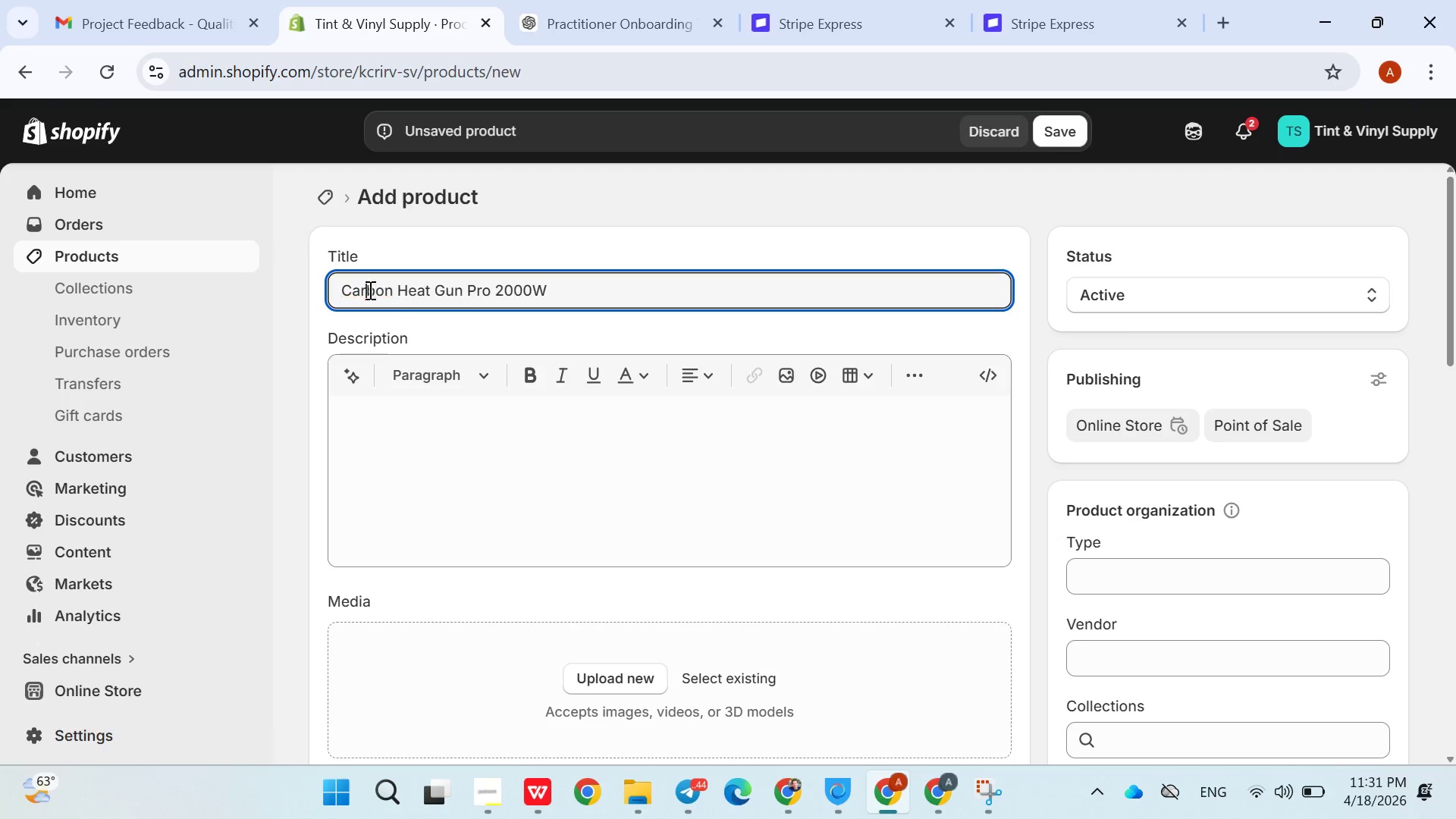 
key(Backspace)
 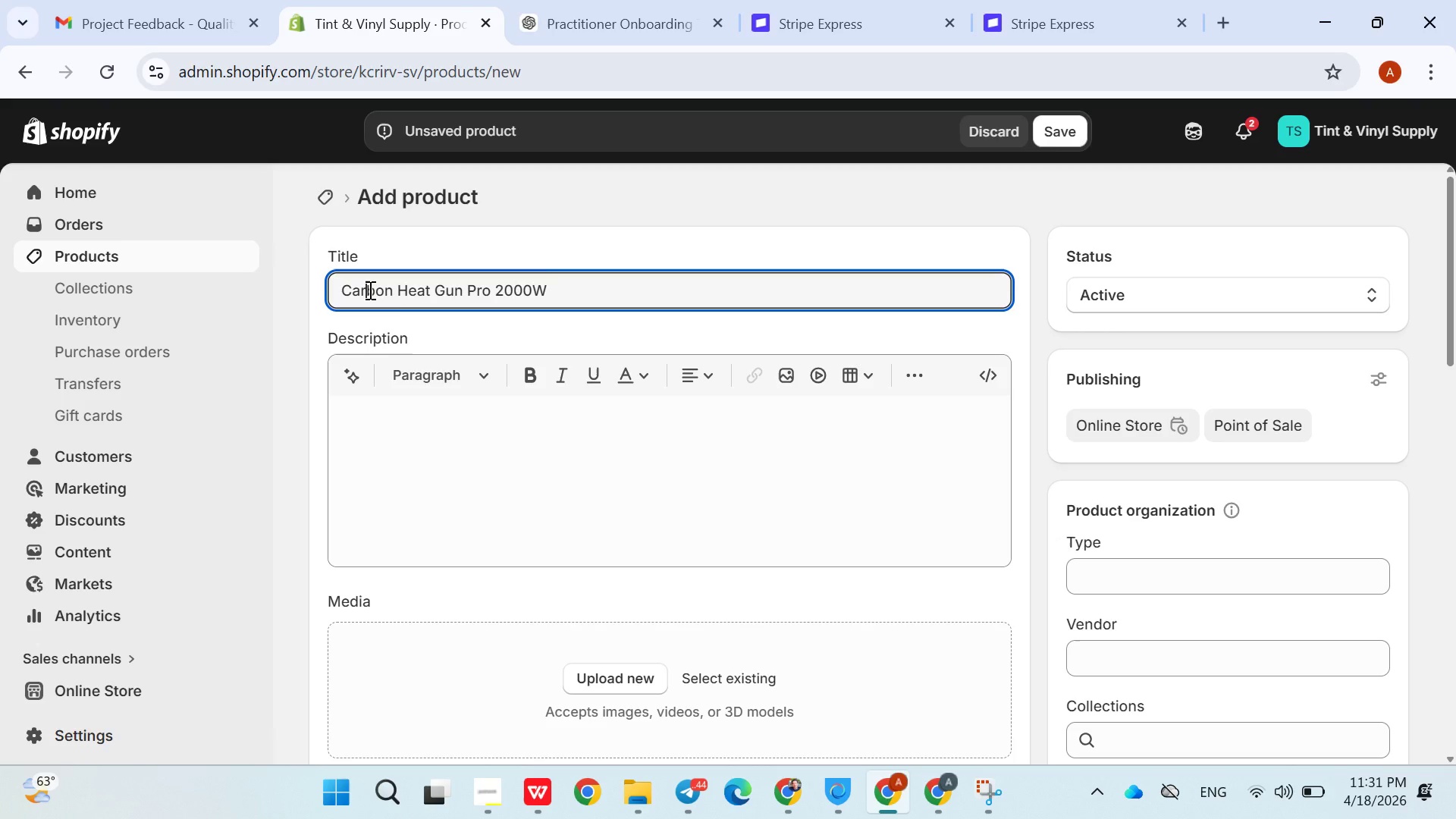 
key(R)
 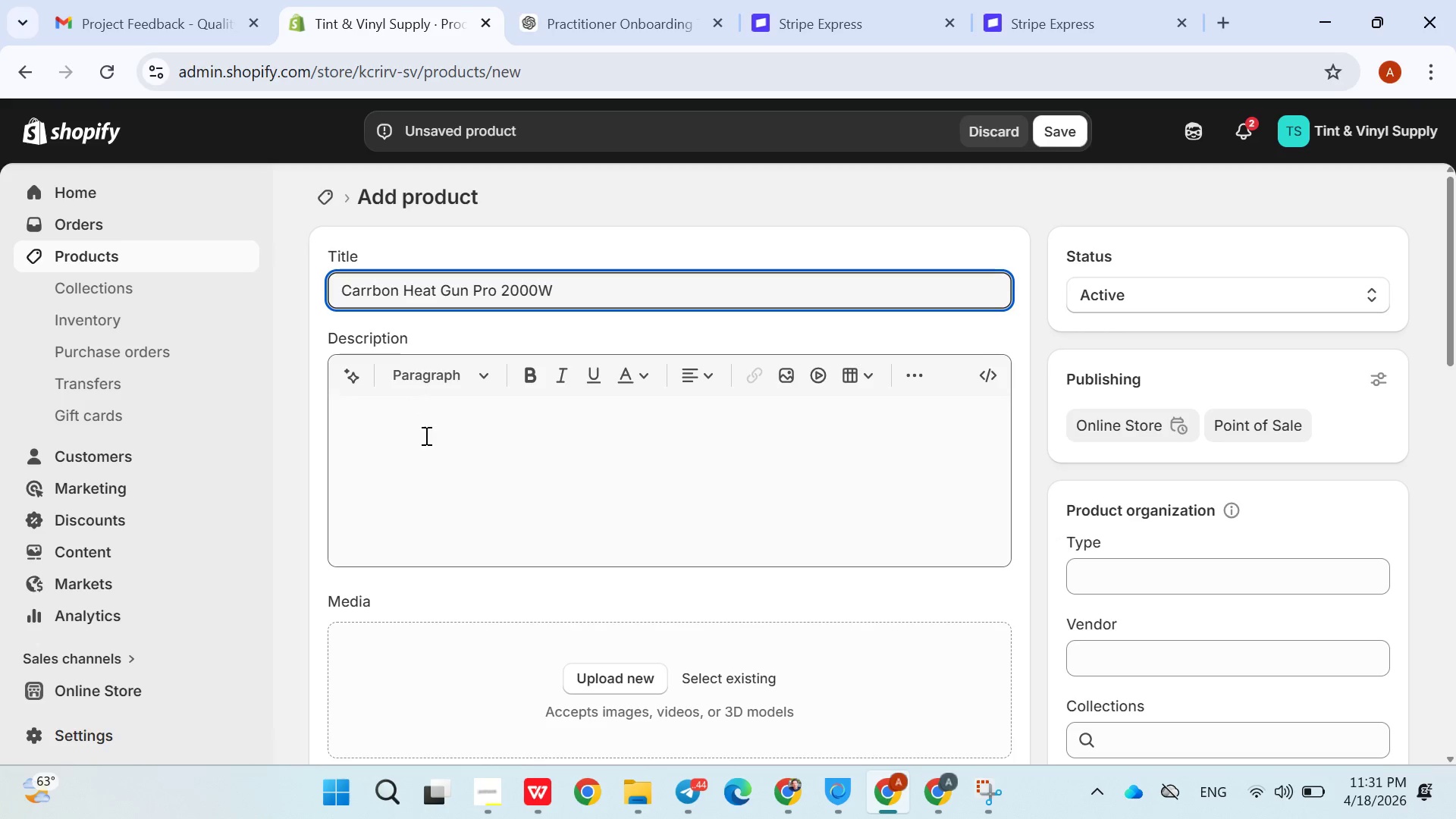 
left_click([425, 438])
 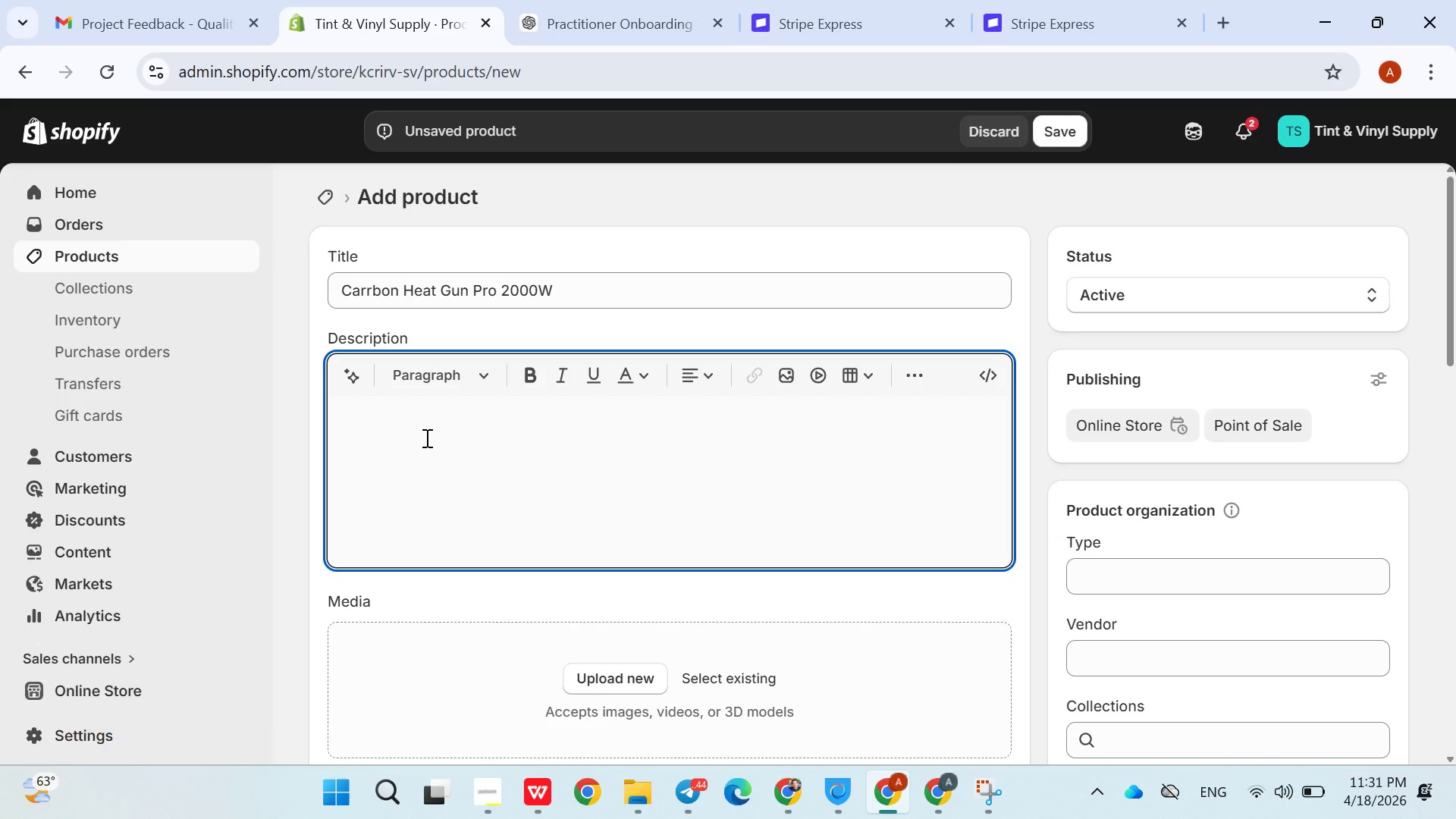 
wait(20.78)
 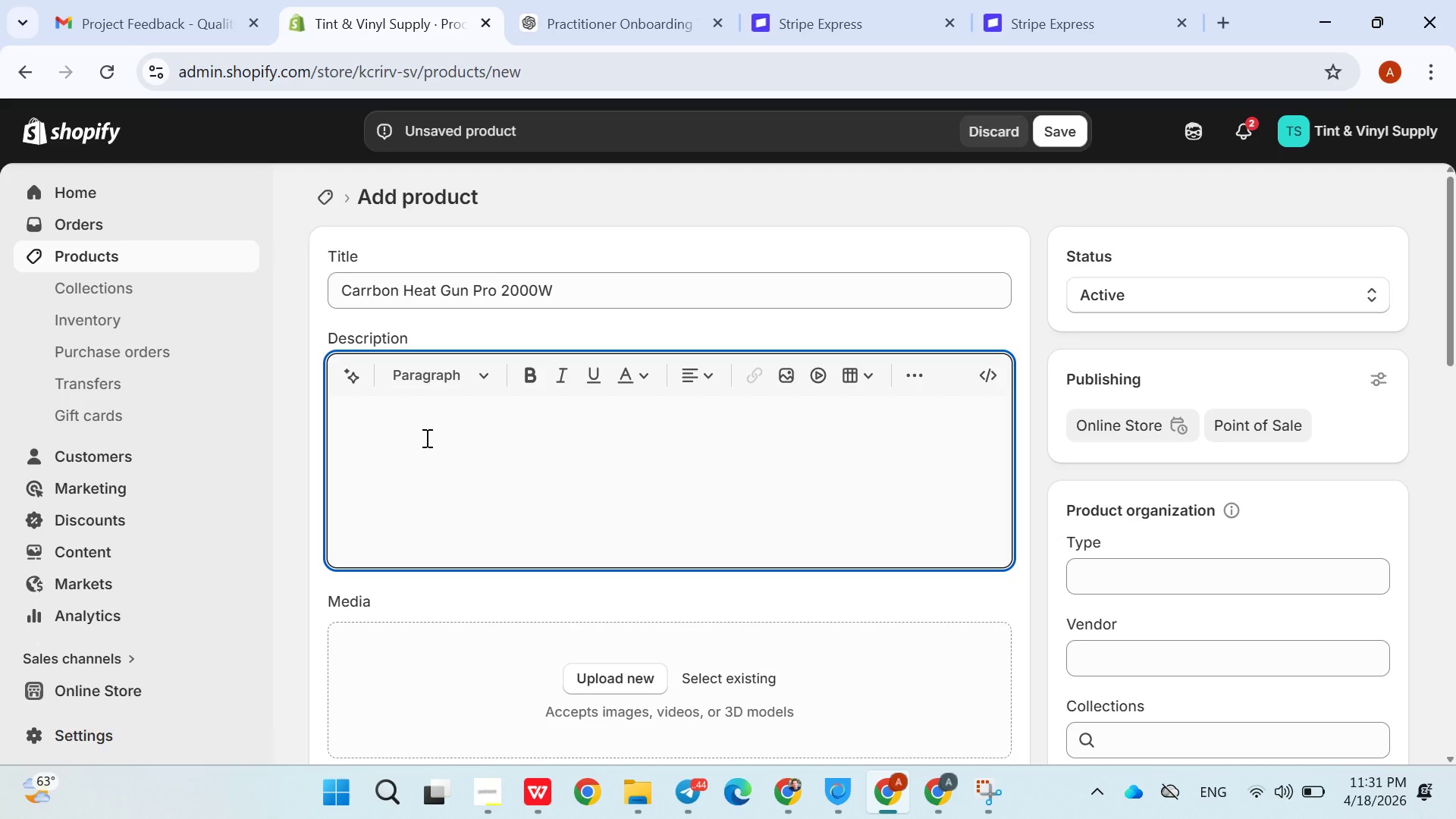 
left_click([713, 783])
 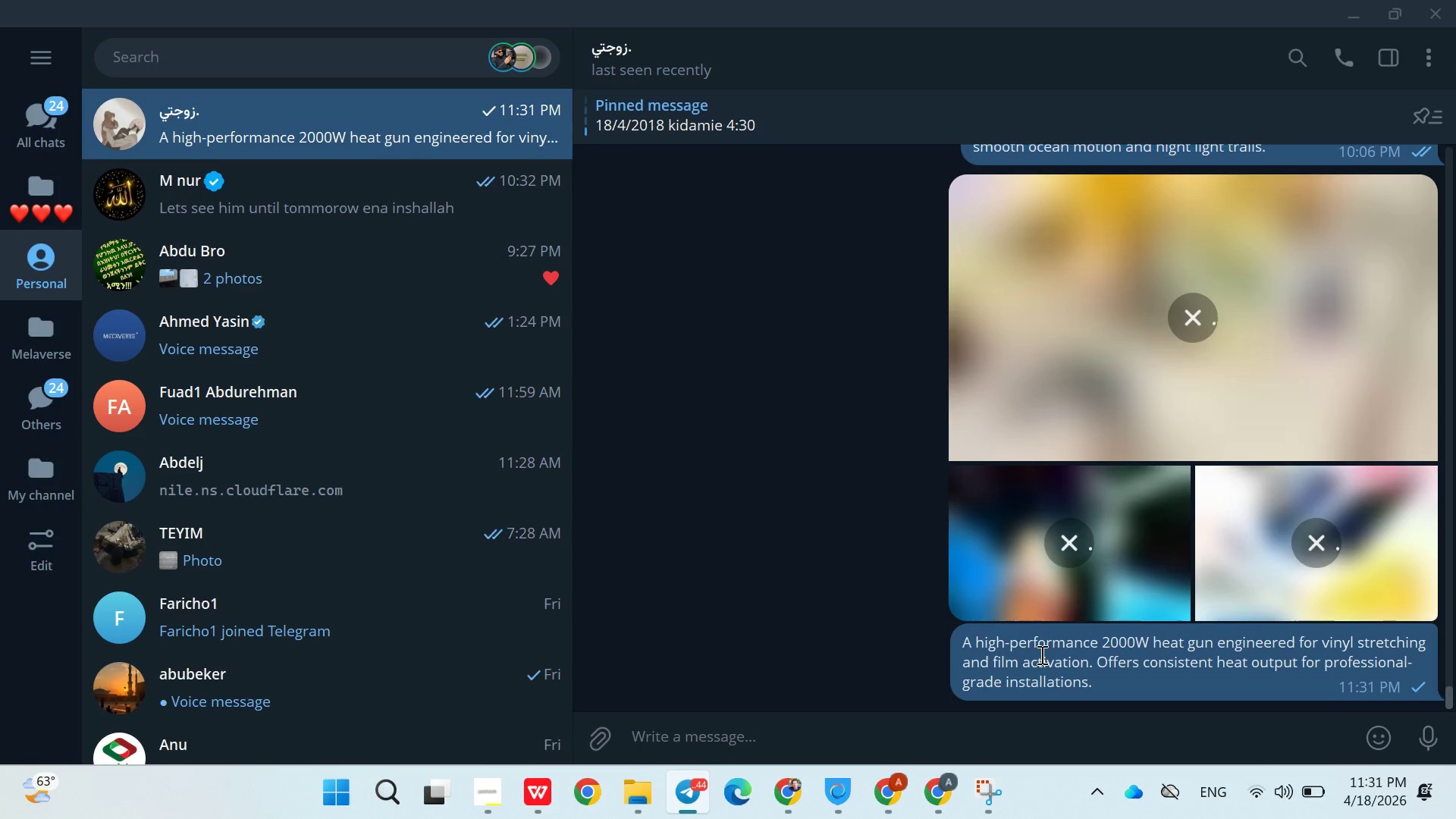 
double_click([1040, 654])
 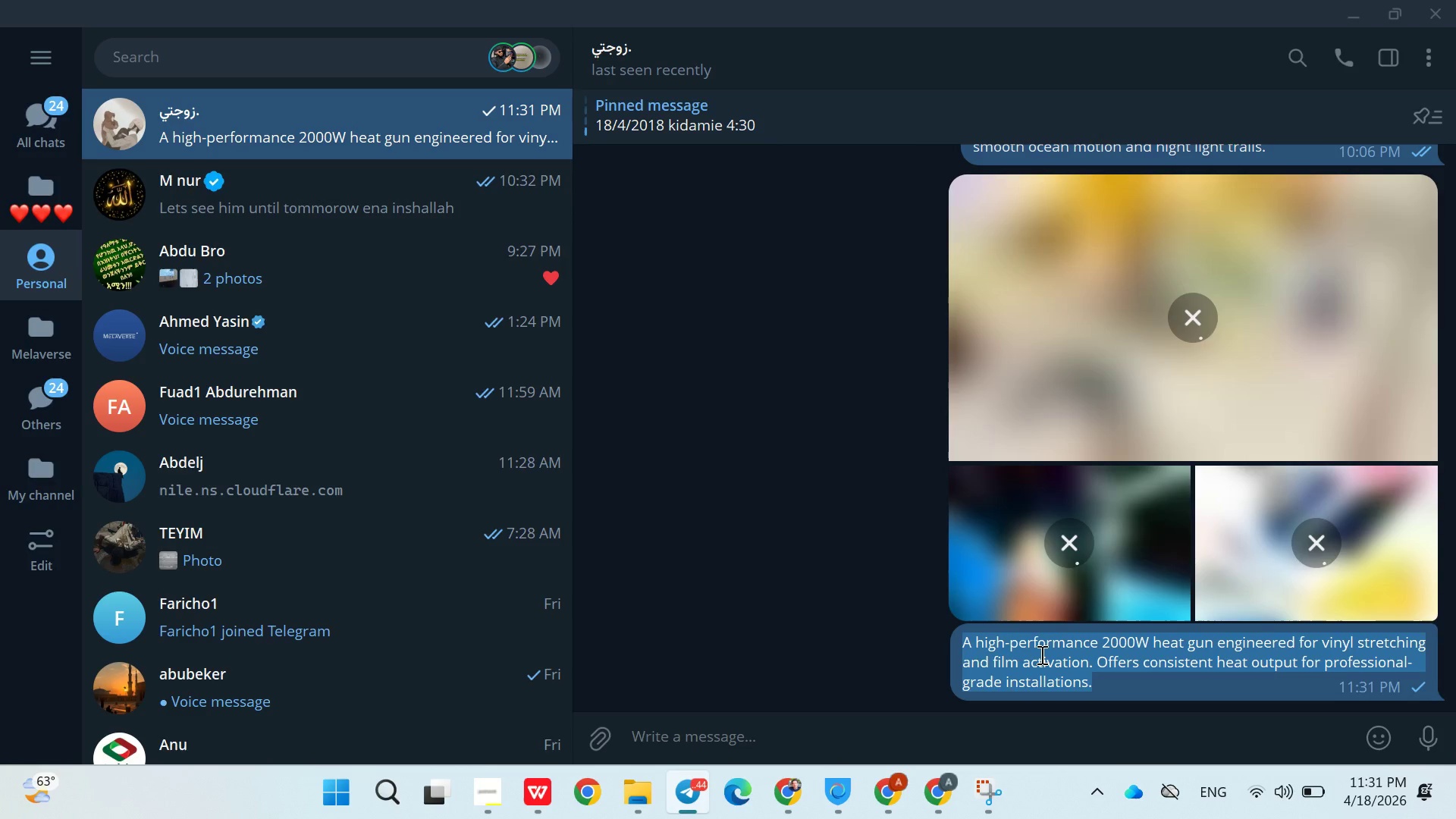 
triple_click([1040, 654])
 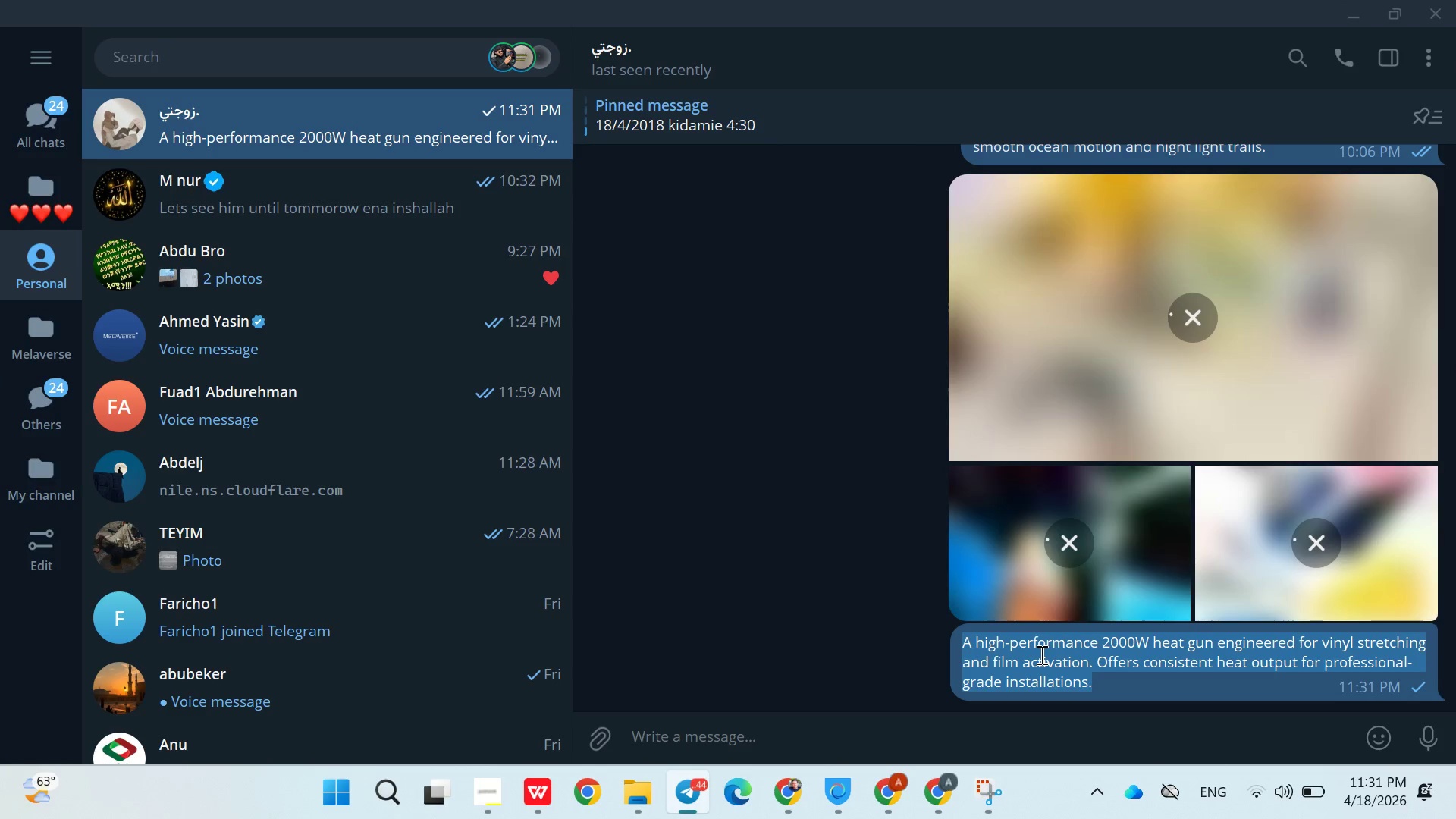 
key(Control+C)
 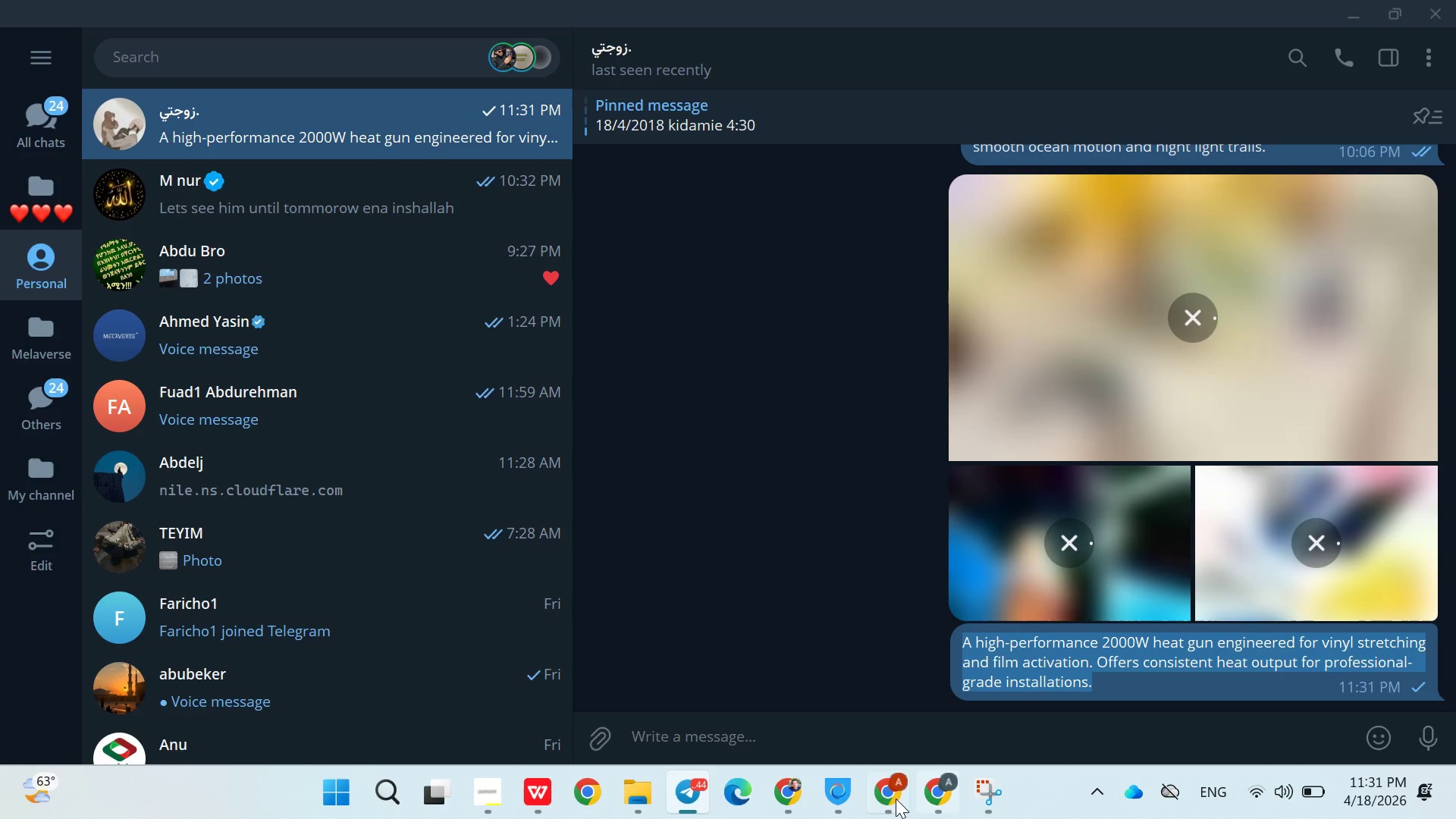 
mouse_move([911, 791])
 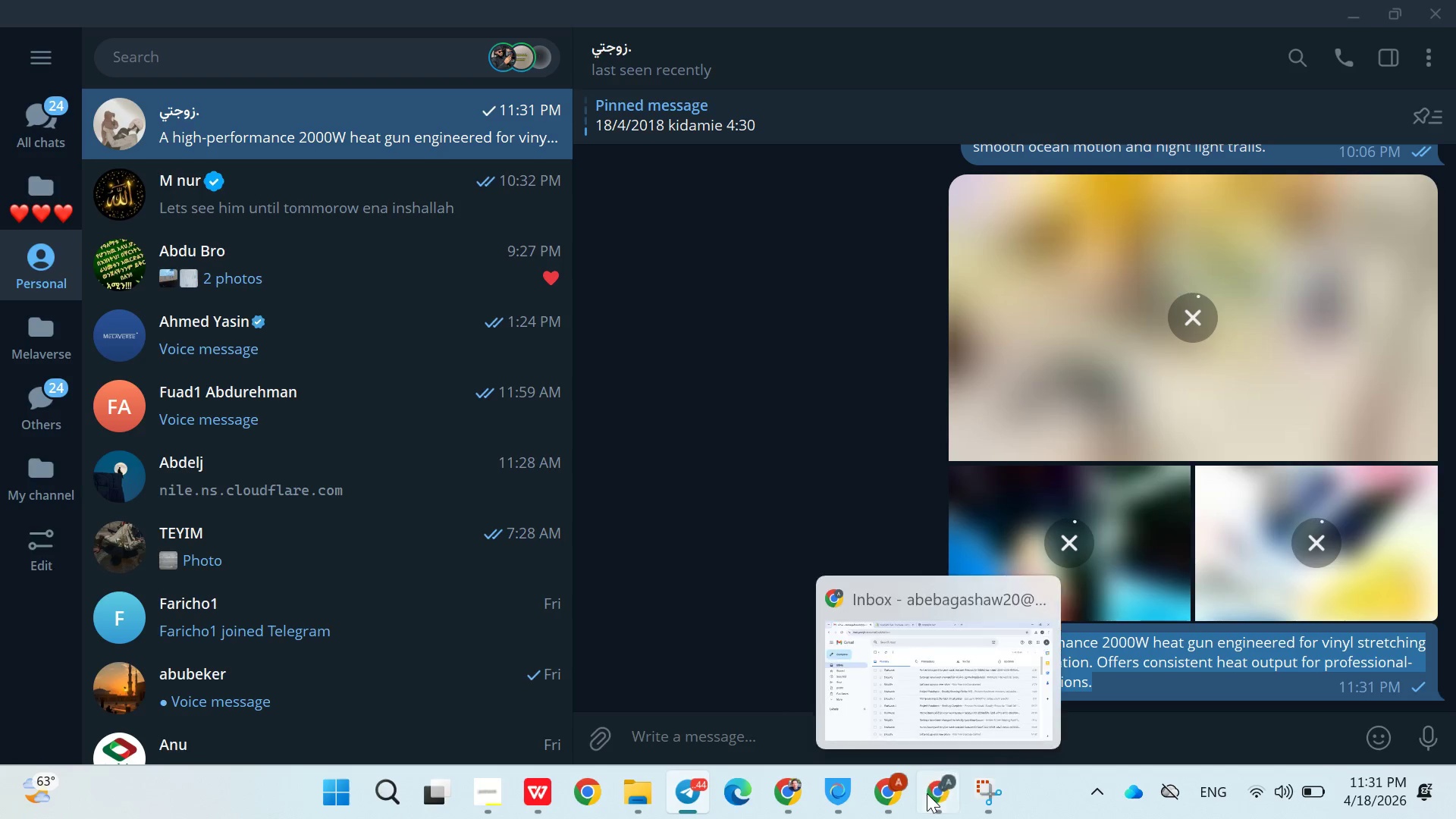 
left_click([927, 793])
 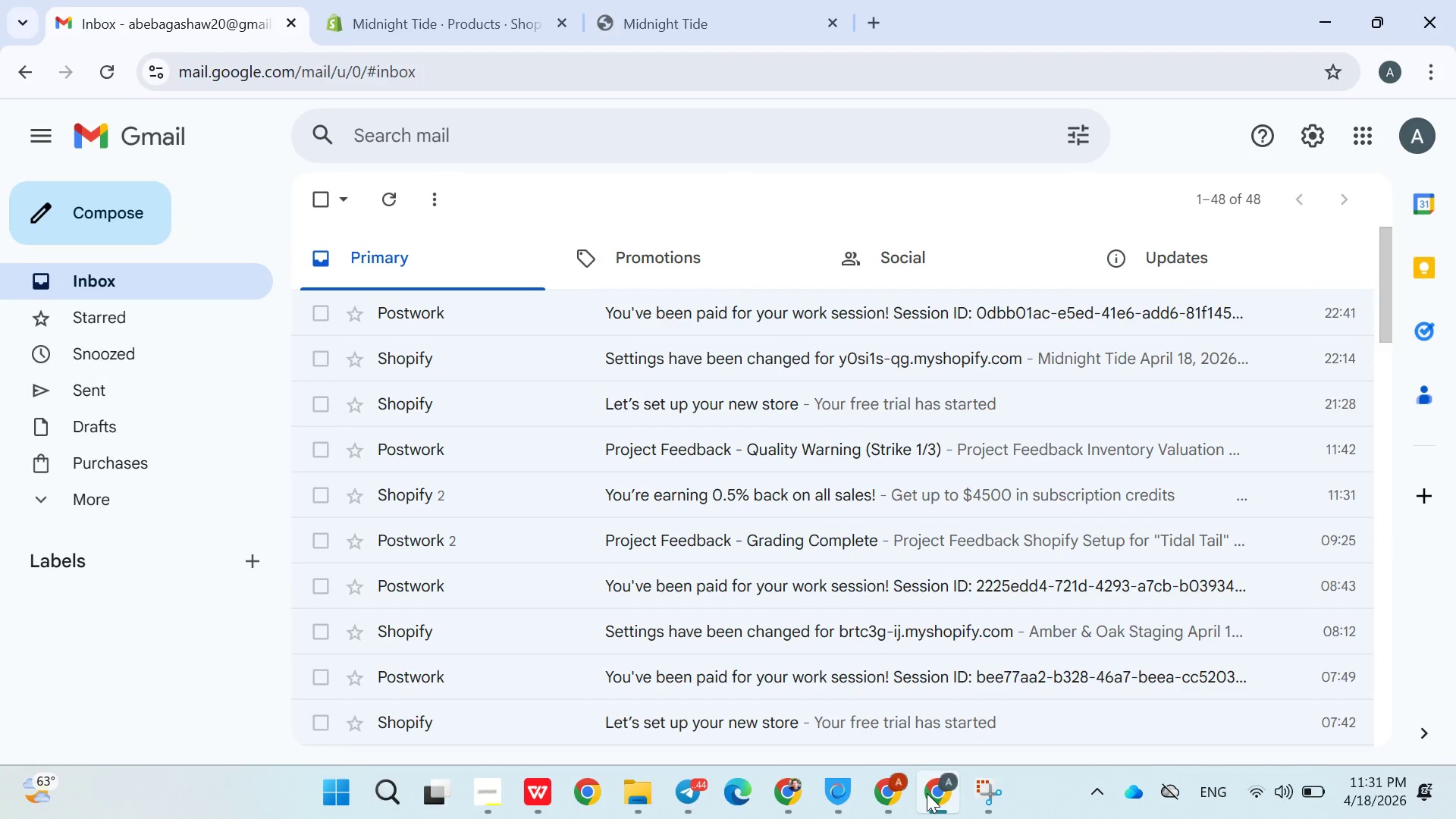 
left_click([927, 793])
 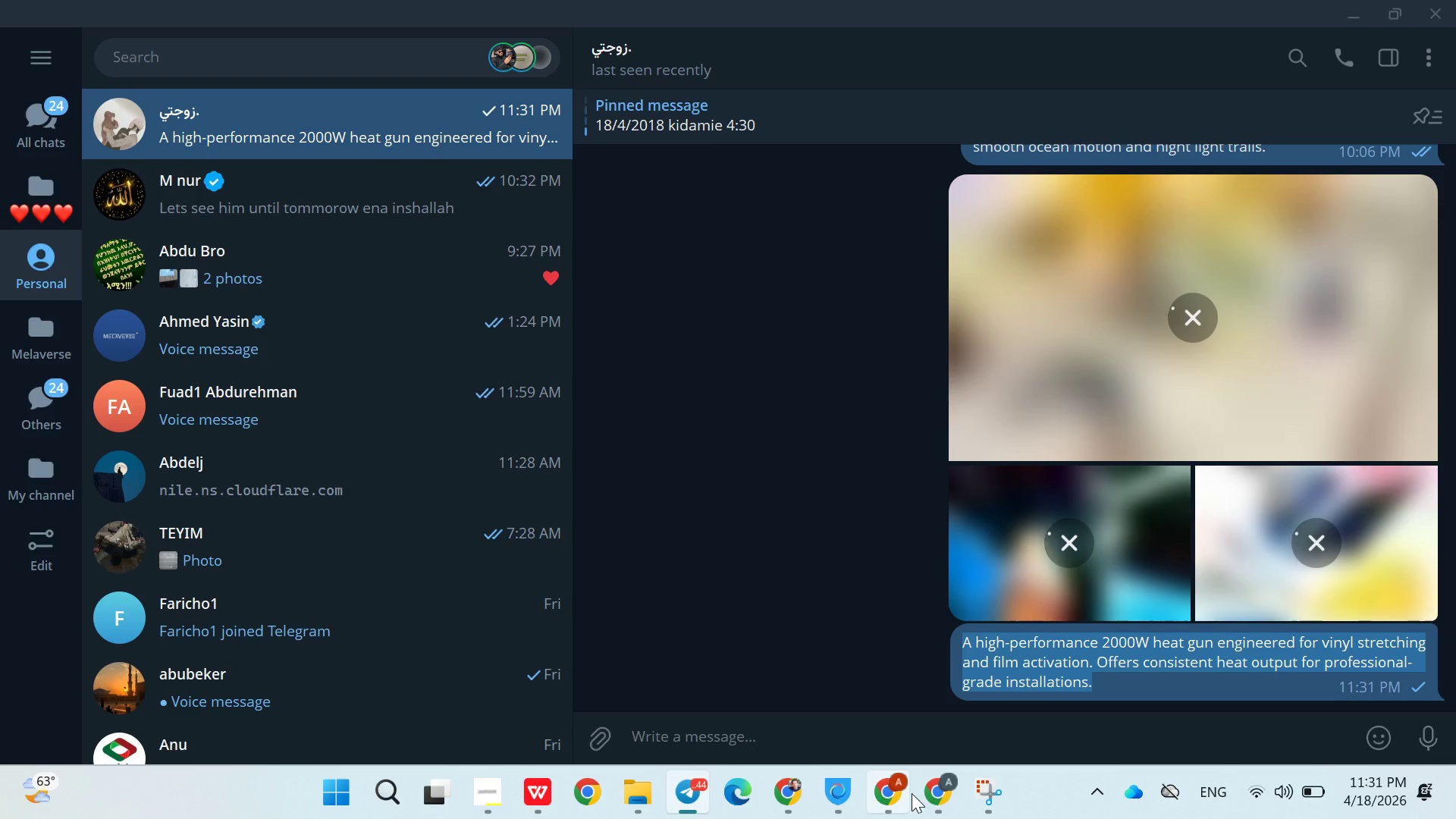 
left_click([912, 793])
 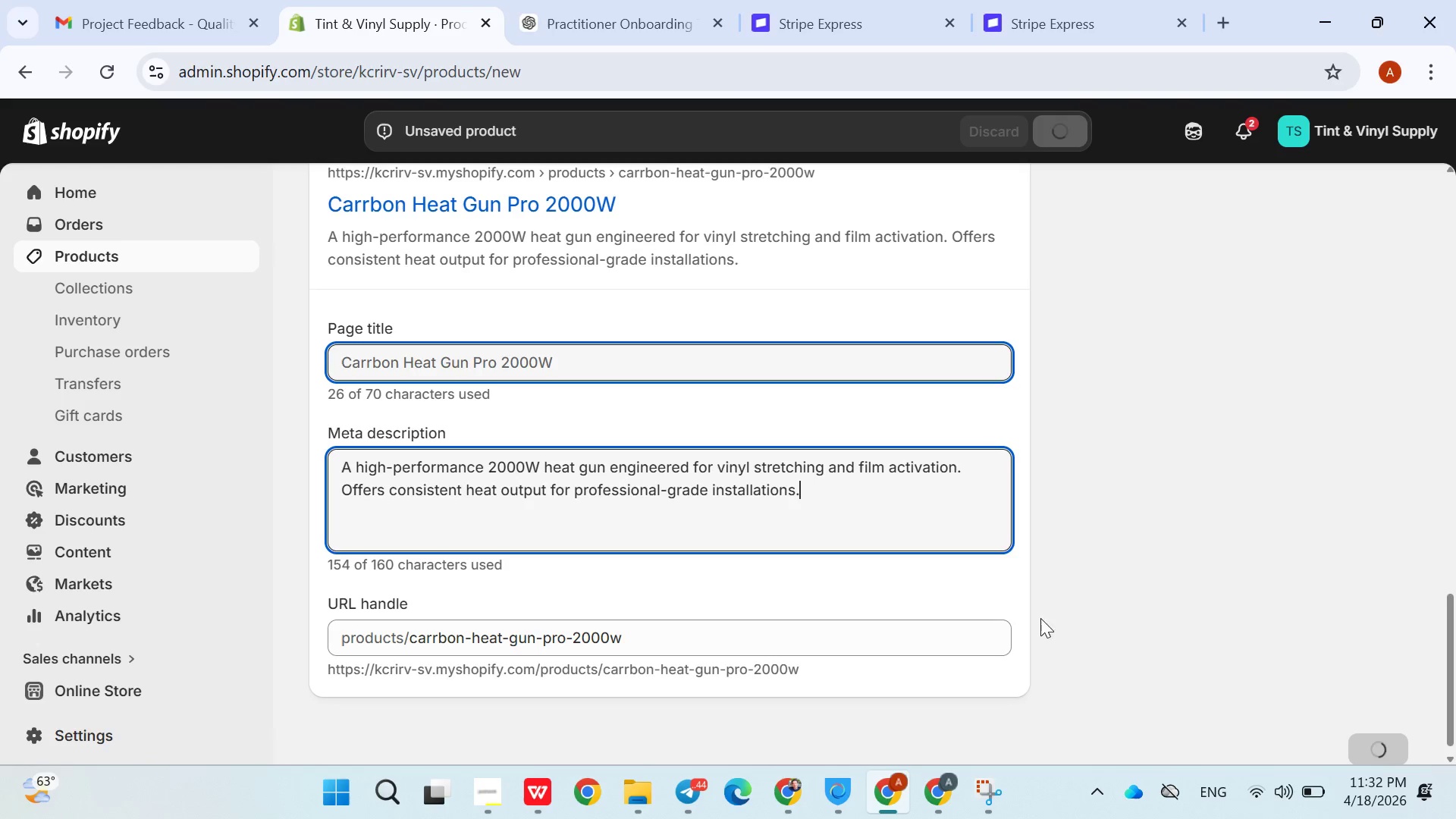 
wait(57.02)
 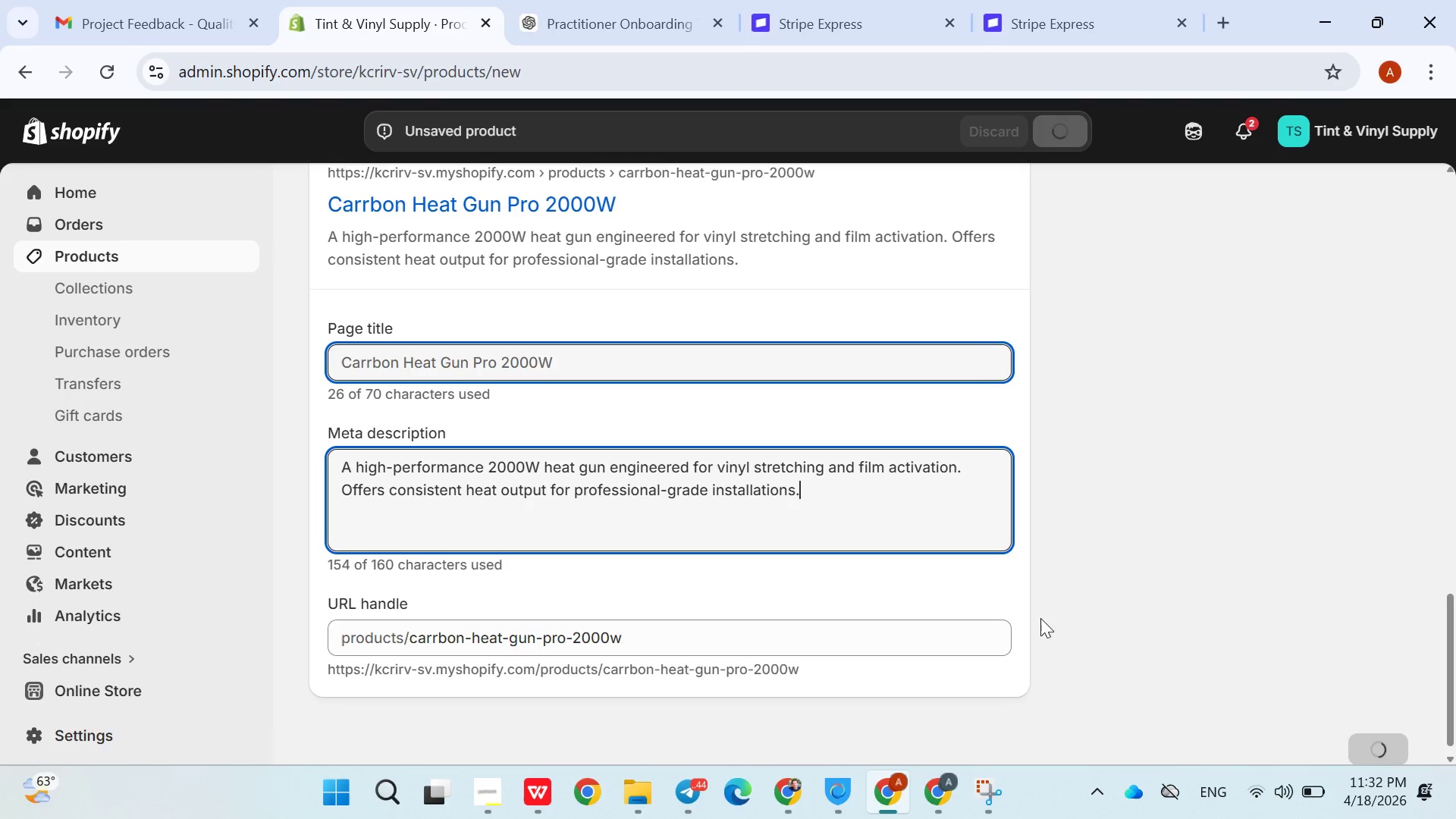 
left_click([699, 790])
 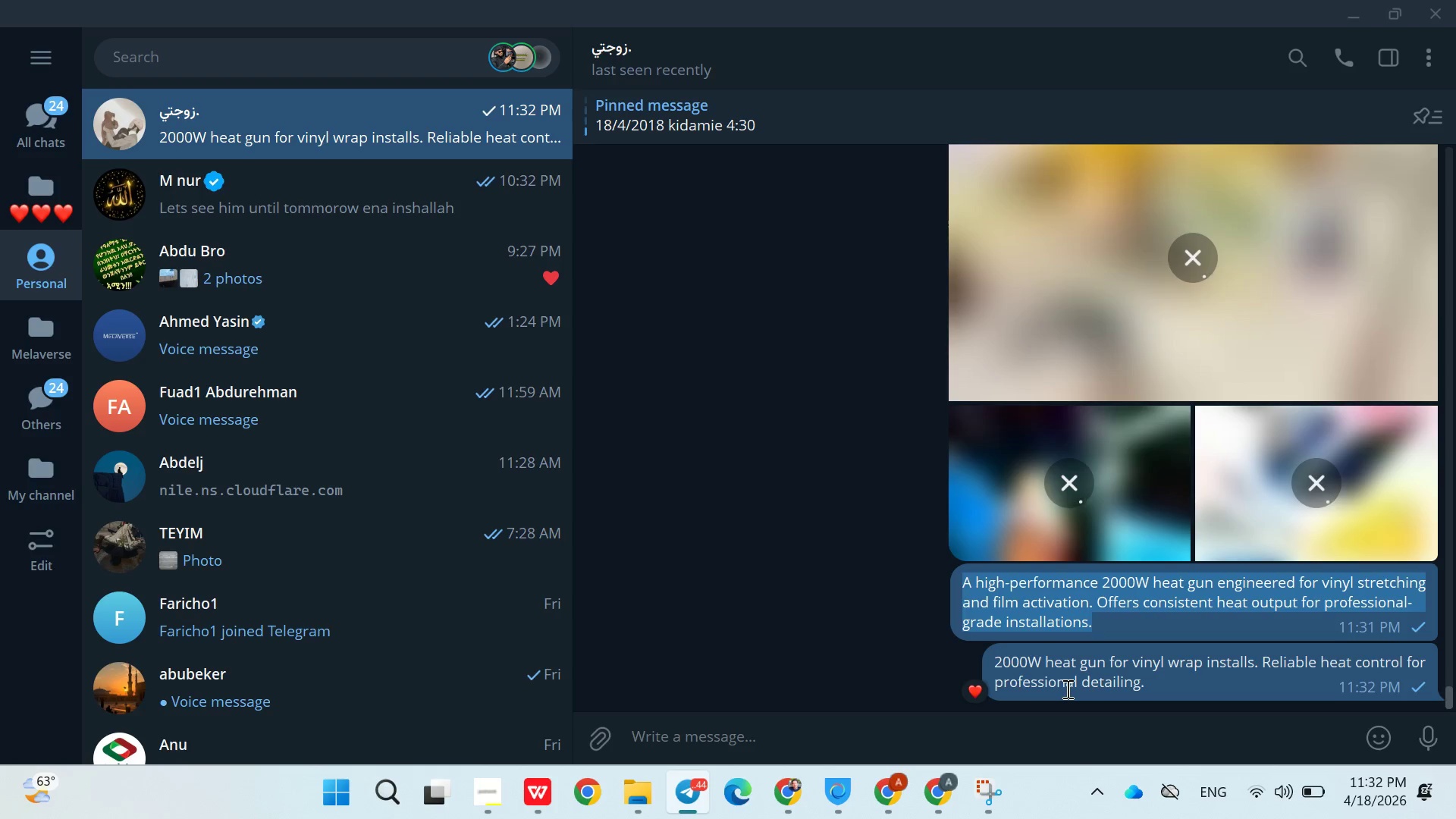 
double_click([1066, 689])
 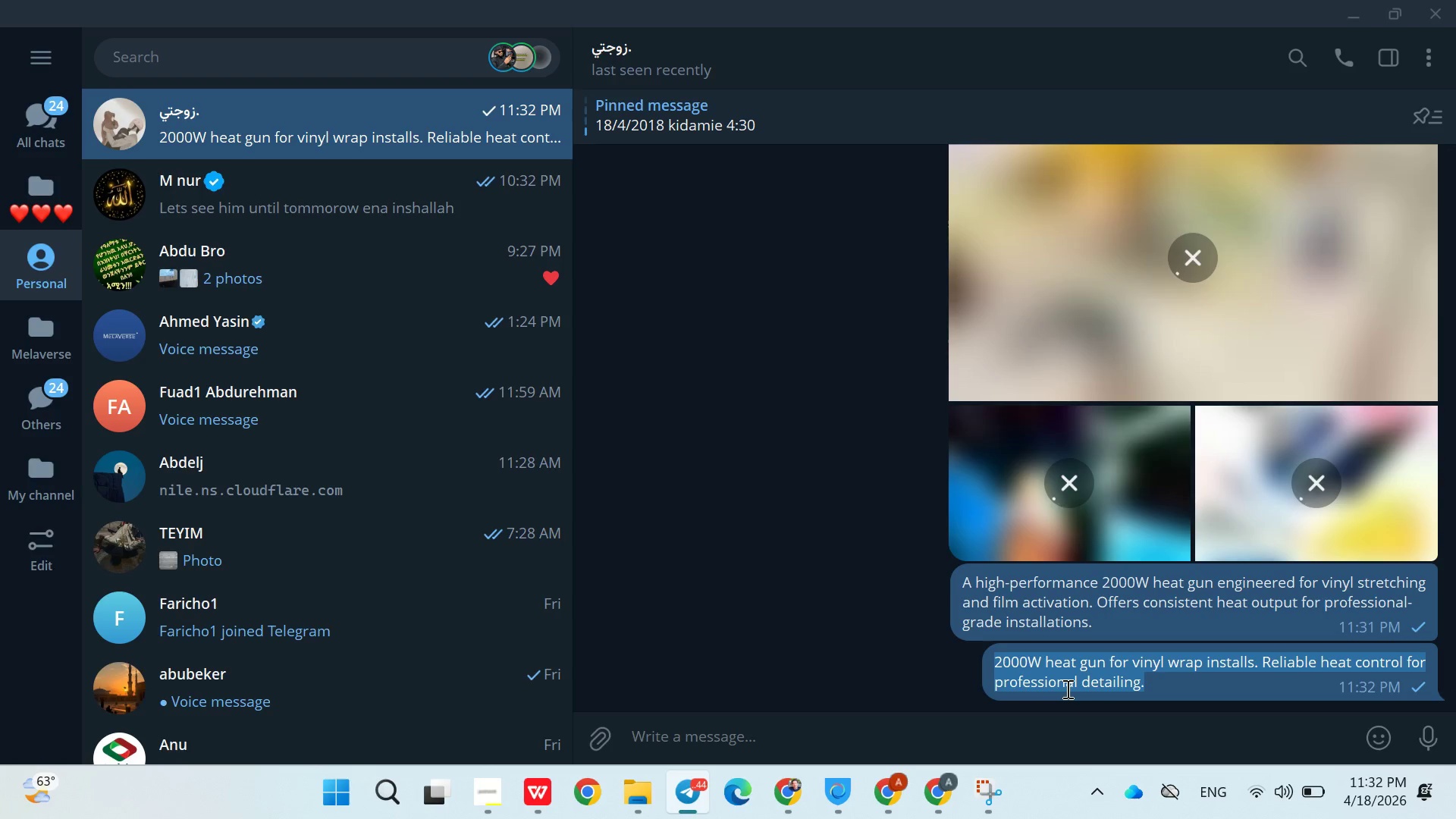 
triple_click([1066, 689])
 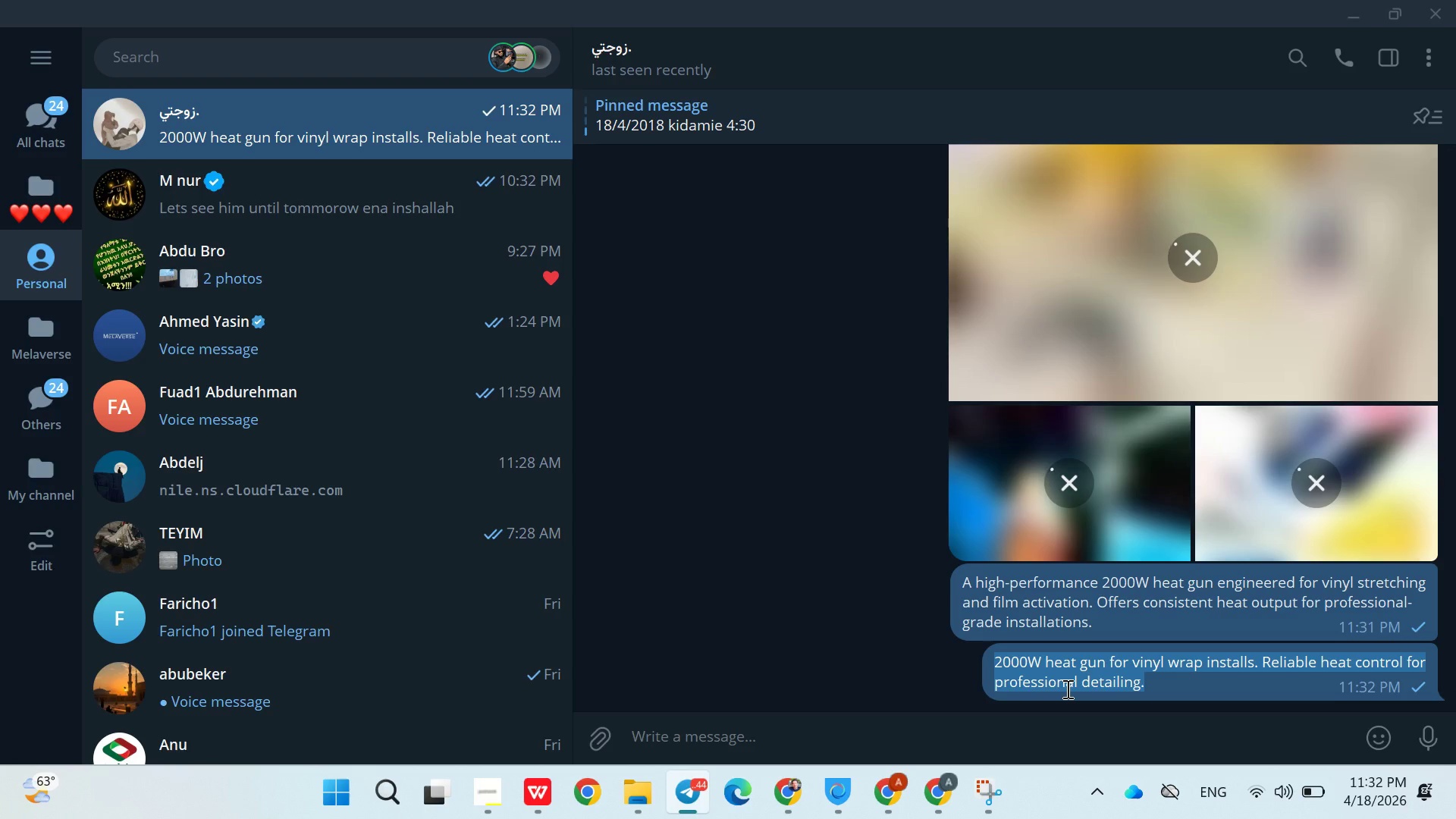 
key(Control+ControlLeft)
 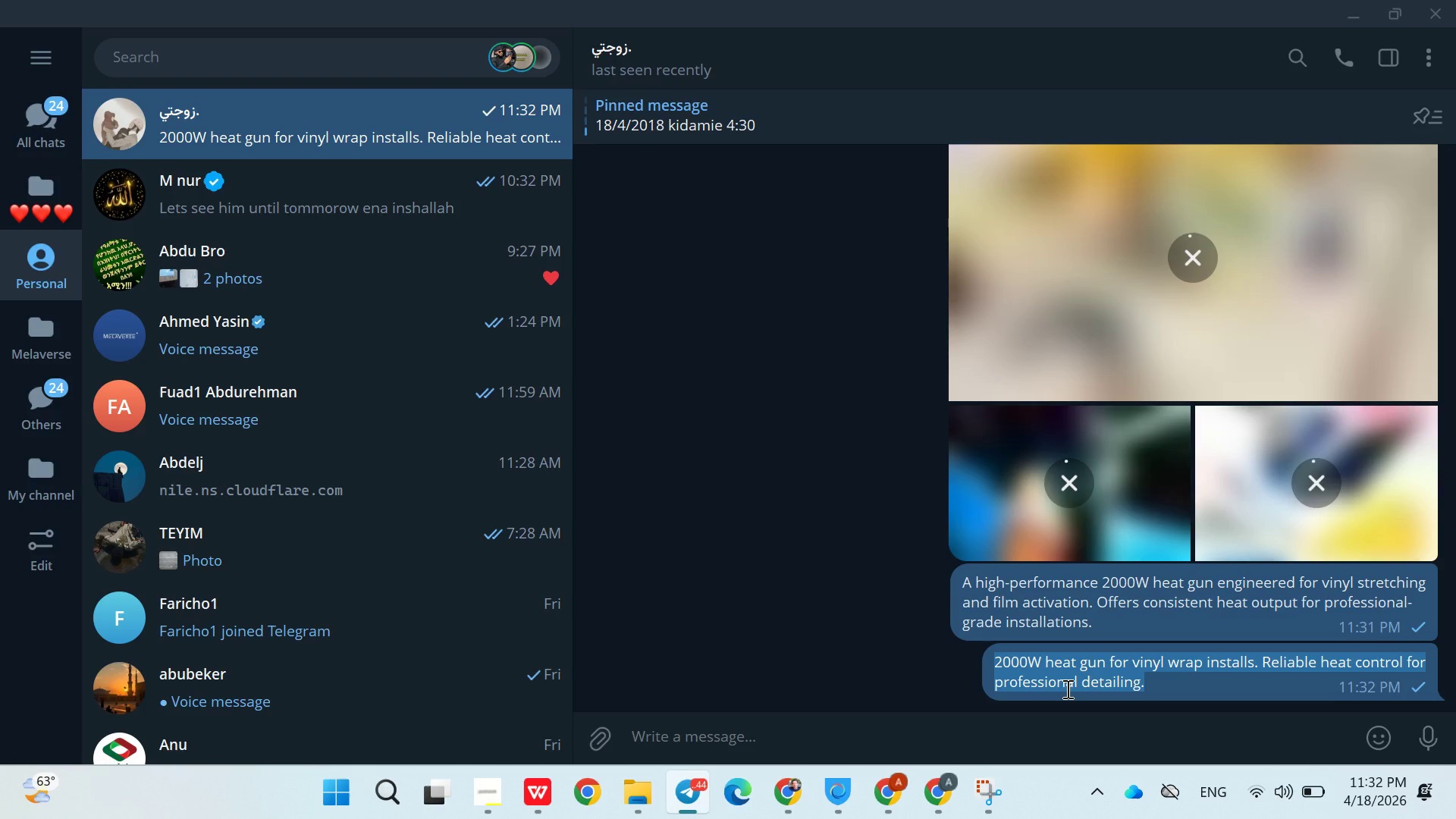 
key(Control+C)
 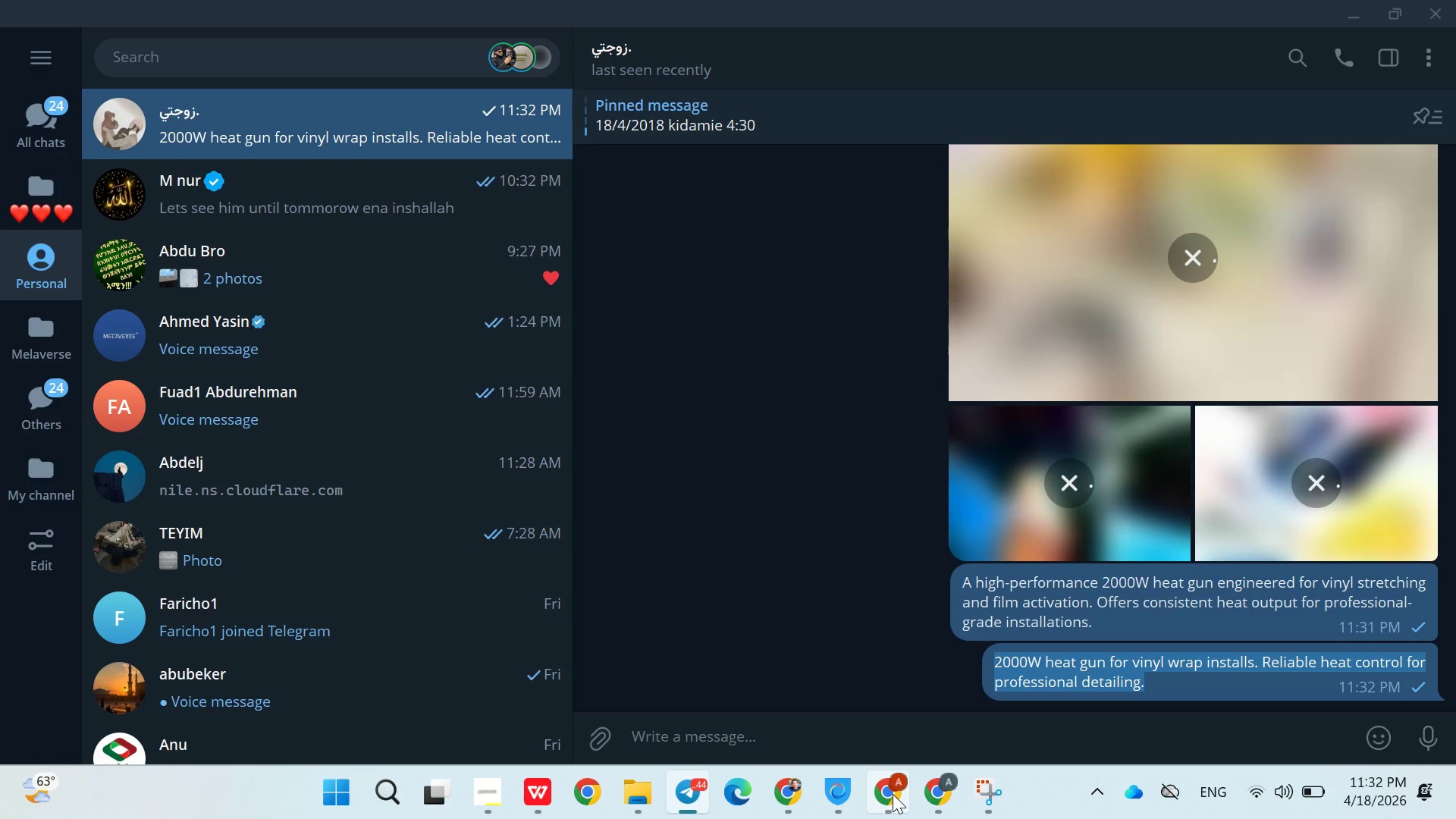 
left_click([893, 794])
 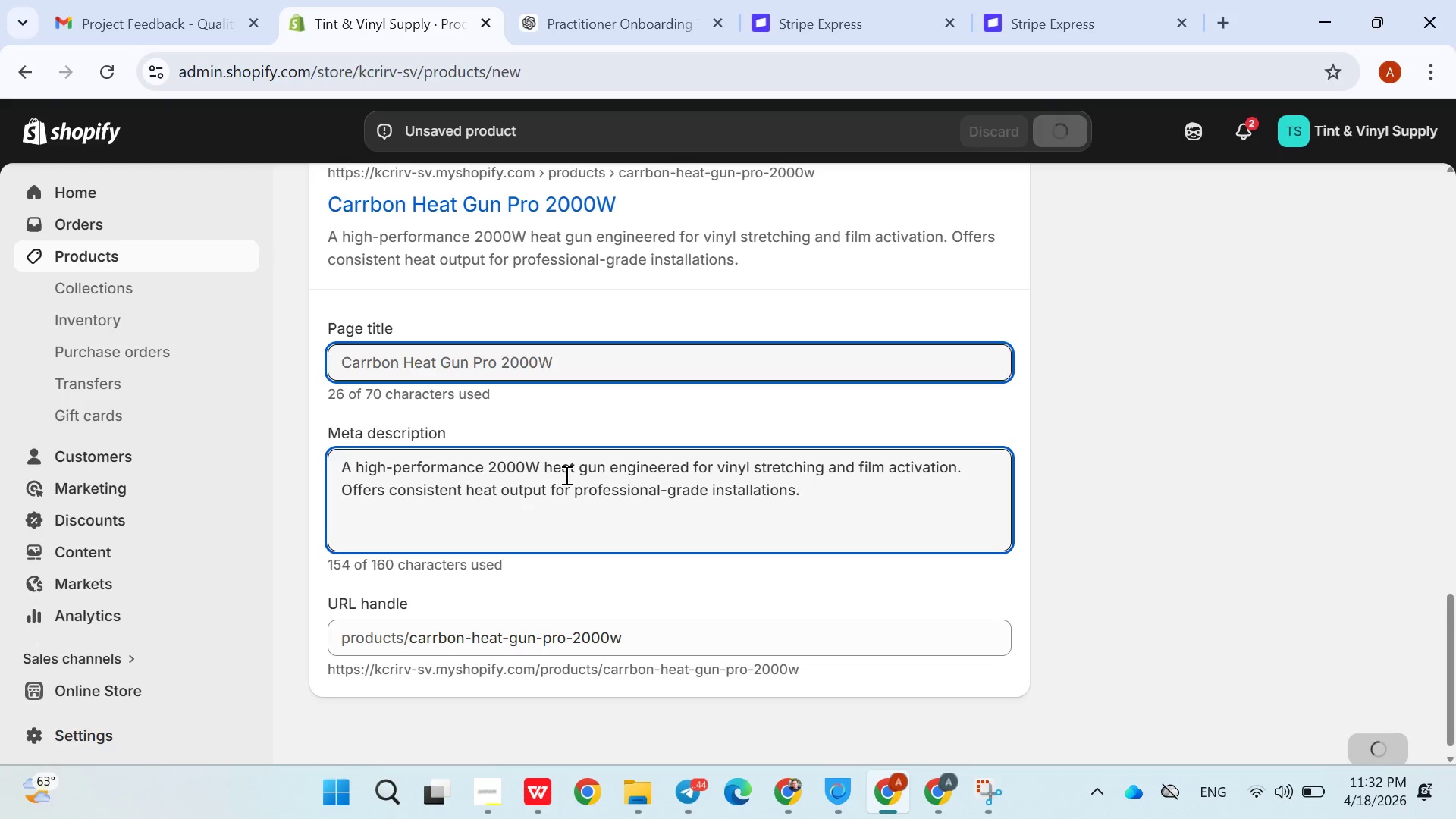 
left_click([565, 475])
 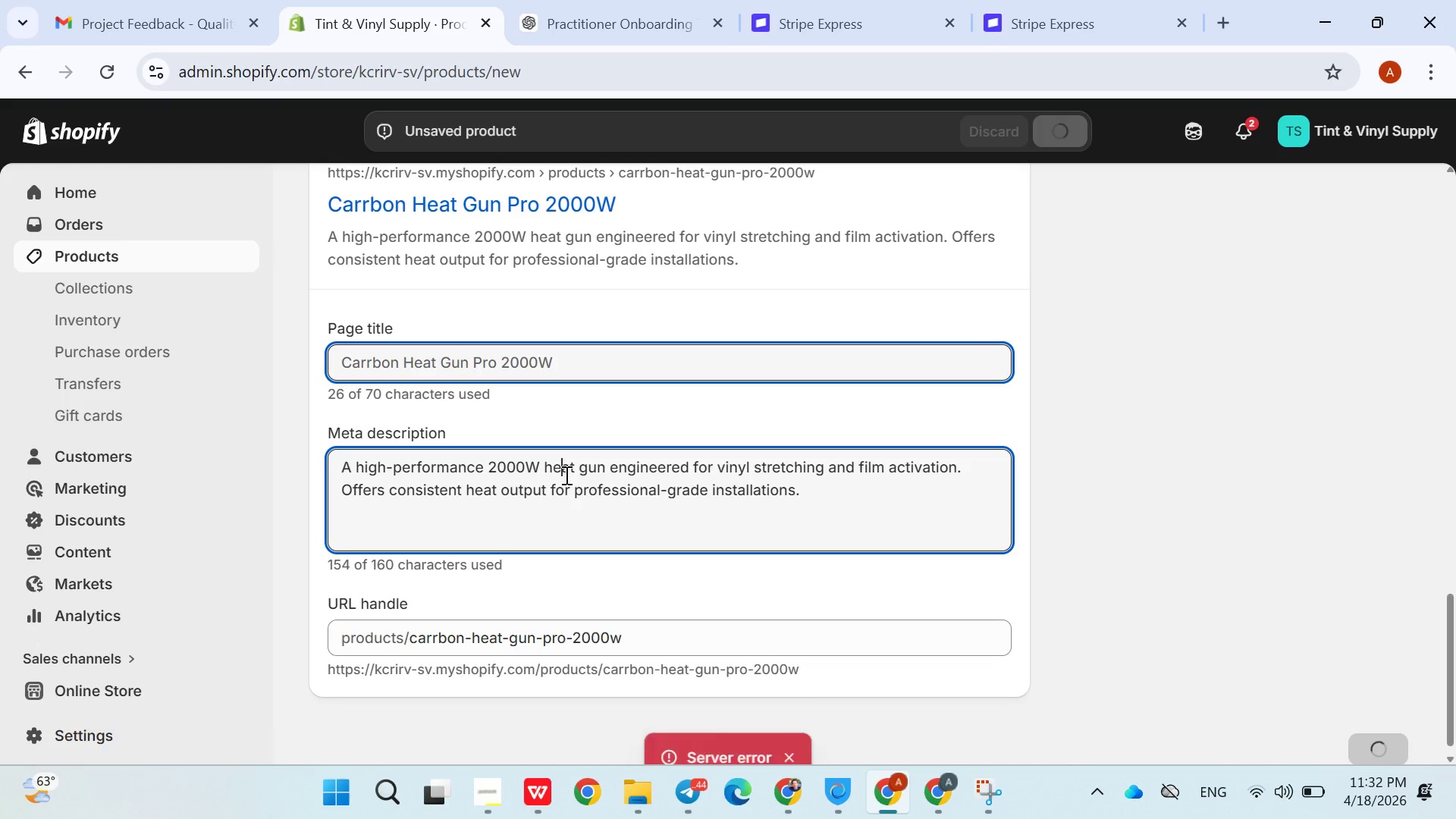 
key(Control+ControlLeft)
 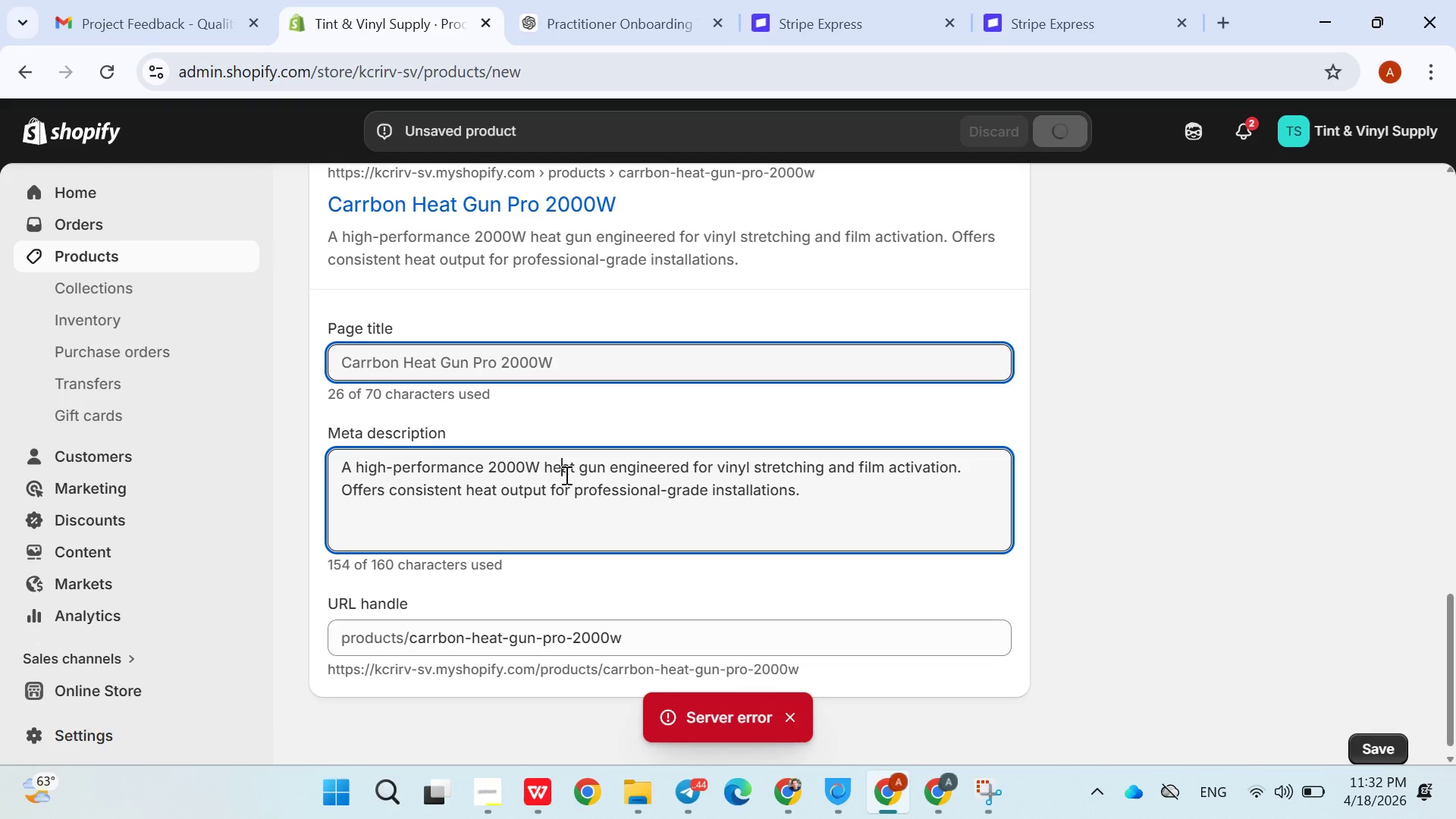 
key(Control+A)
 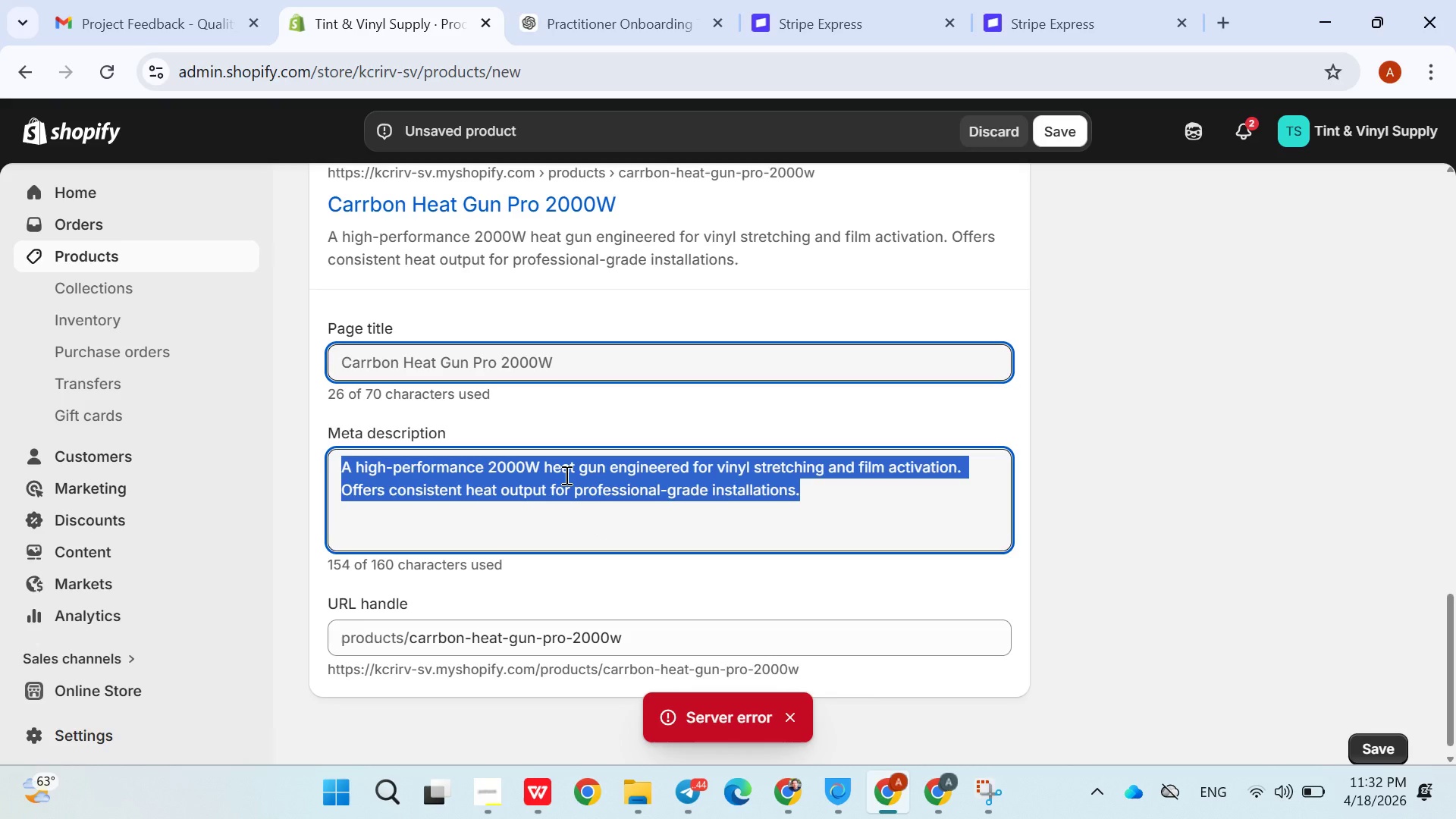 
key(Control+V)
 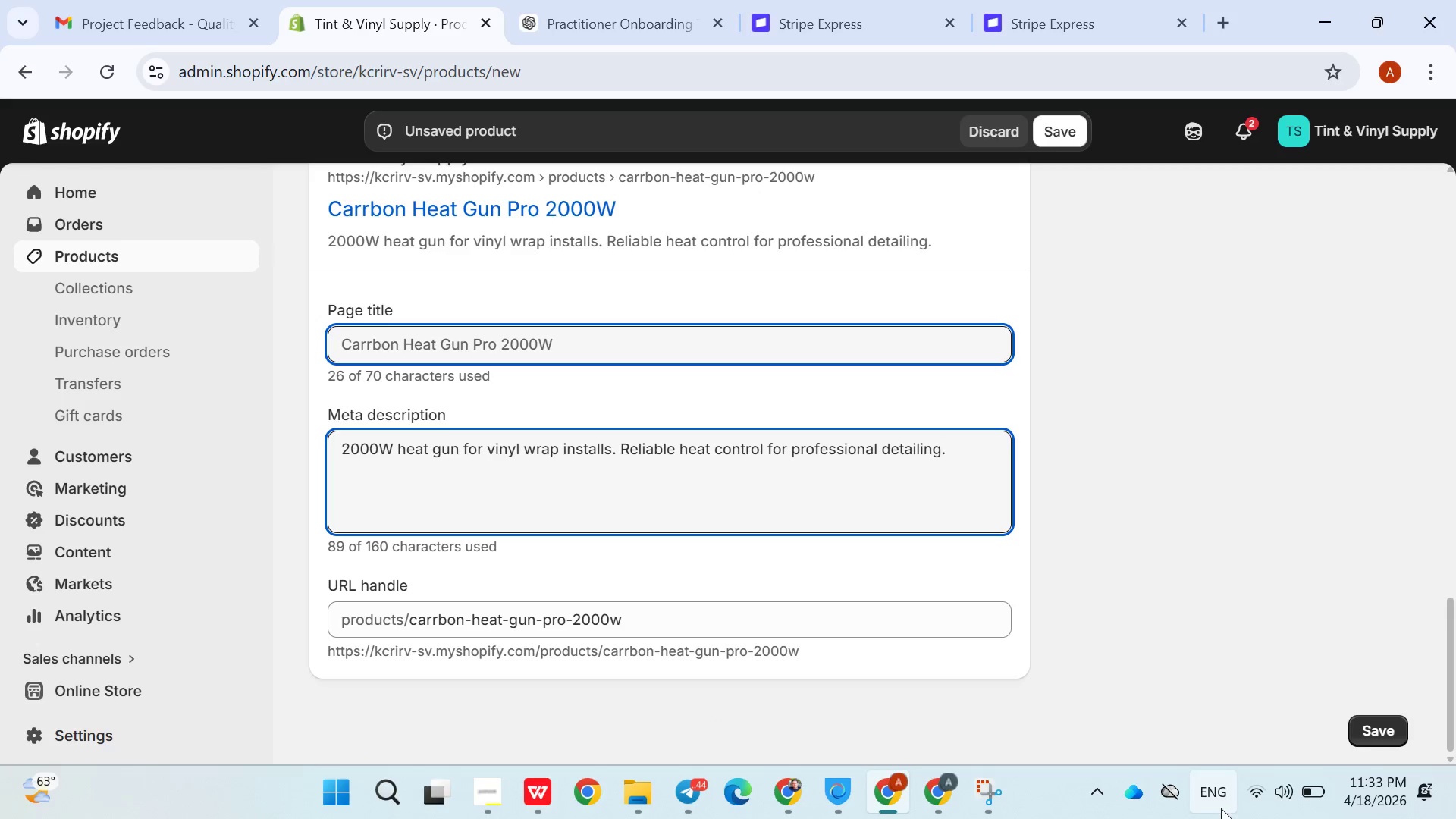 
wait(5.28)
 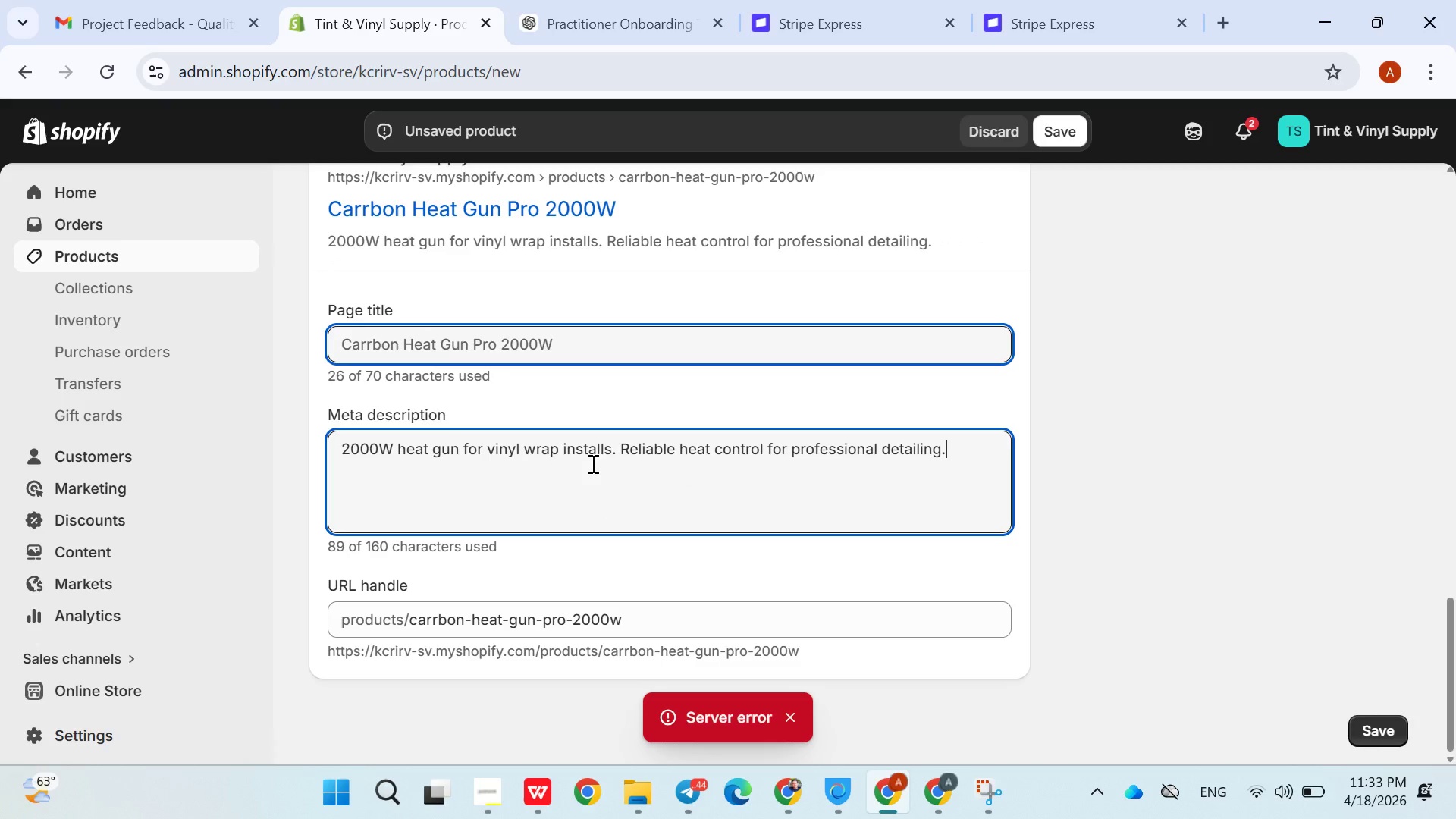 
left_click([1254, 785])
 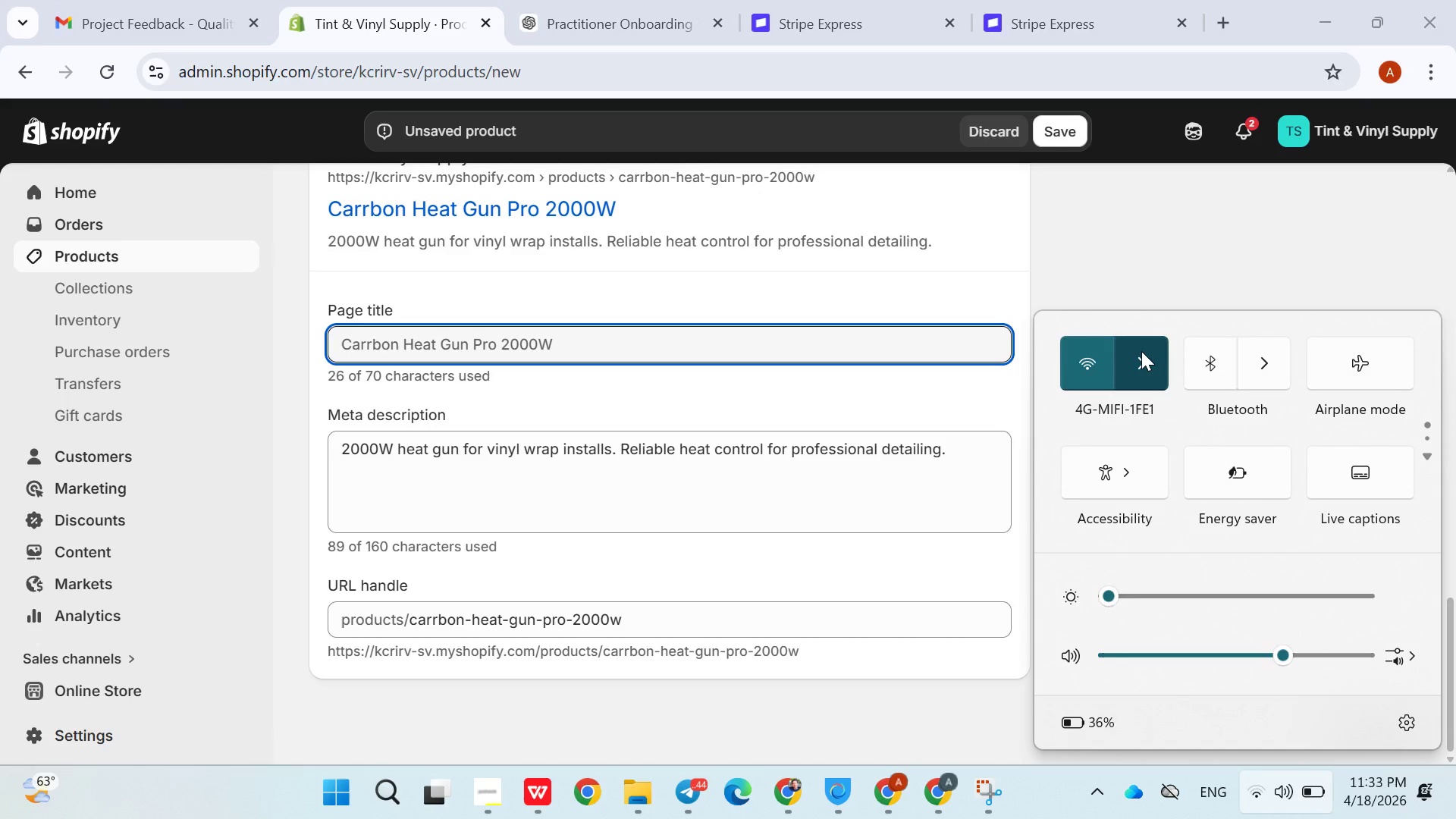 
left_click([1141, 350])
 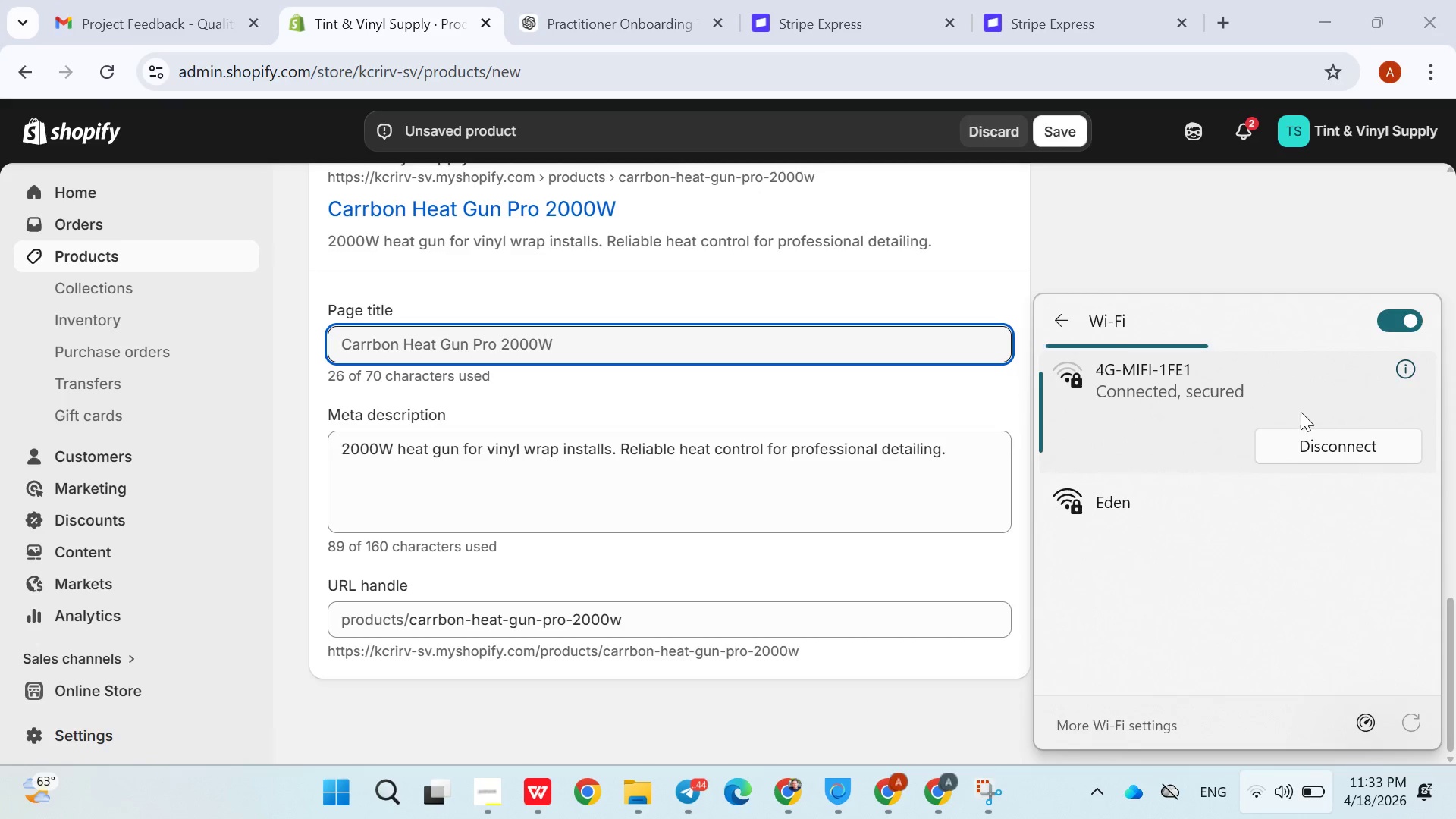 
left_click([1318, 442])
 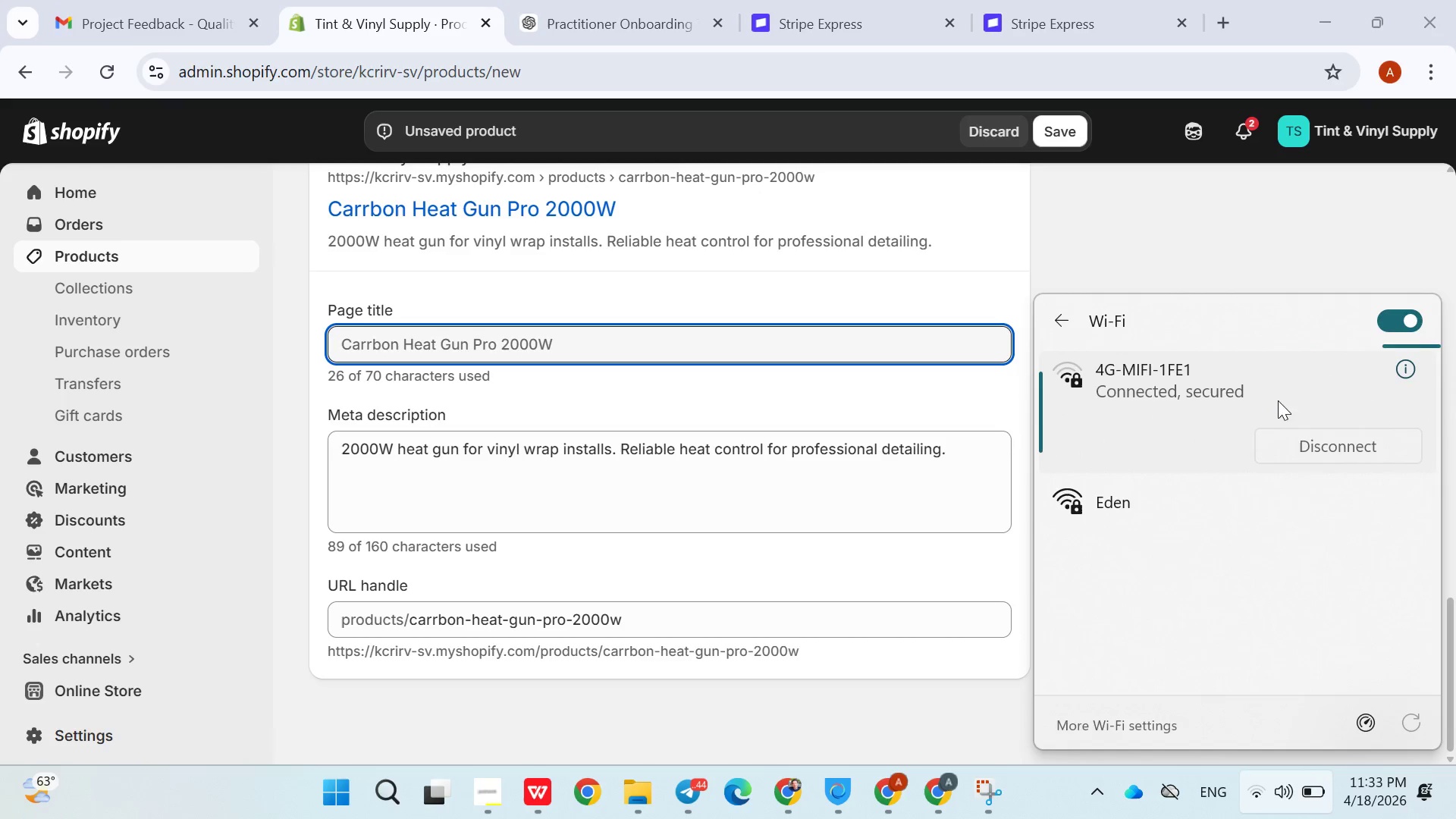 
mouse_move([1262, 403])
 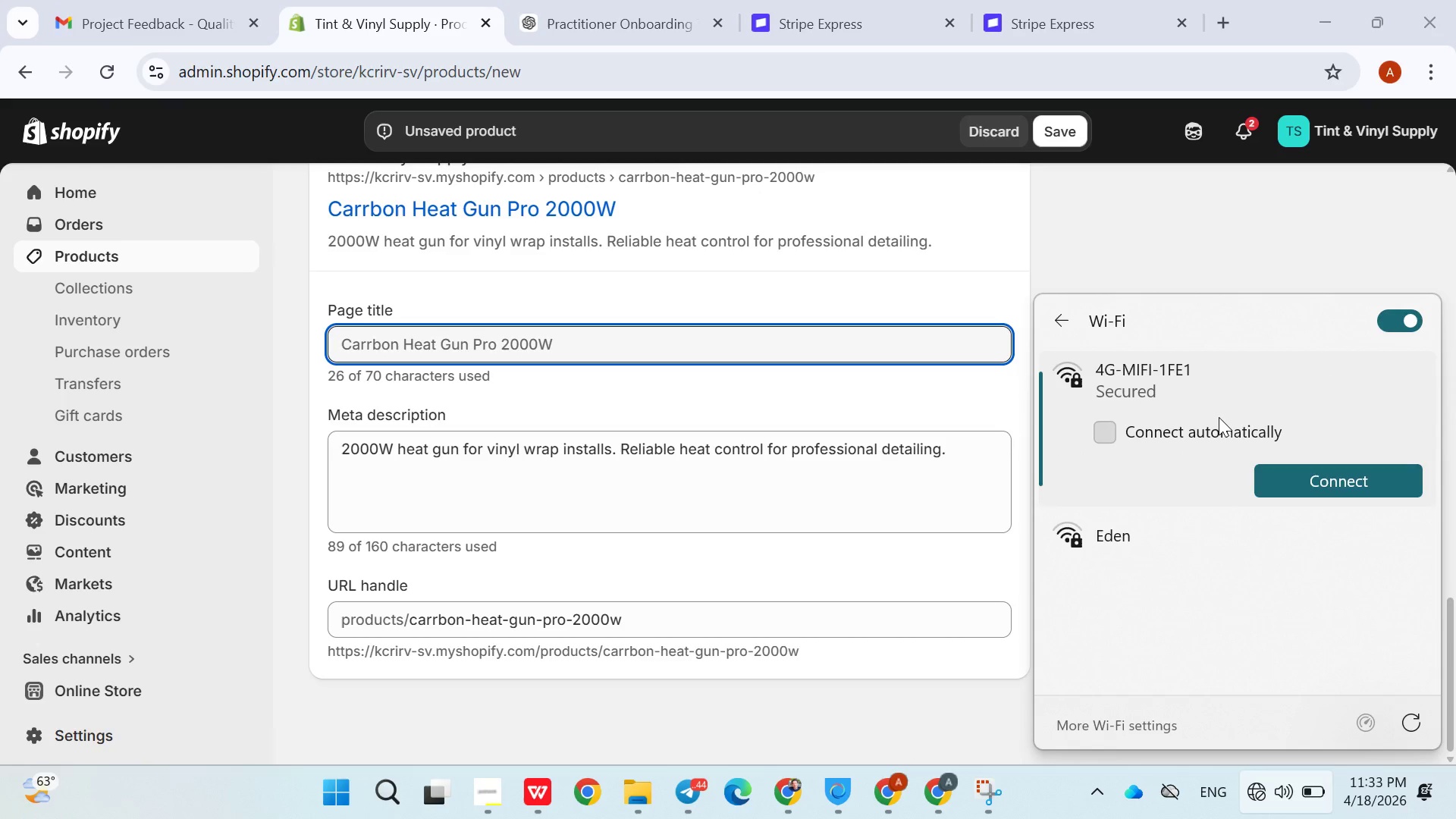 
left_click([1219, 417])
 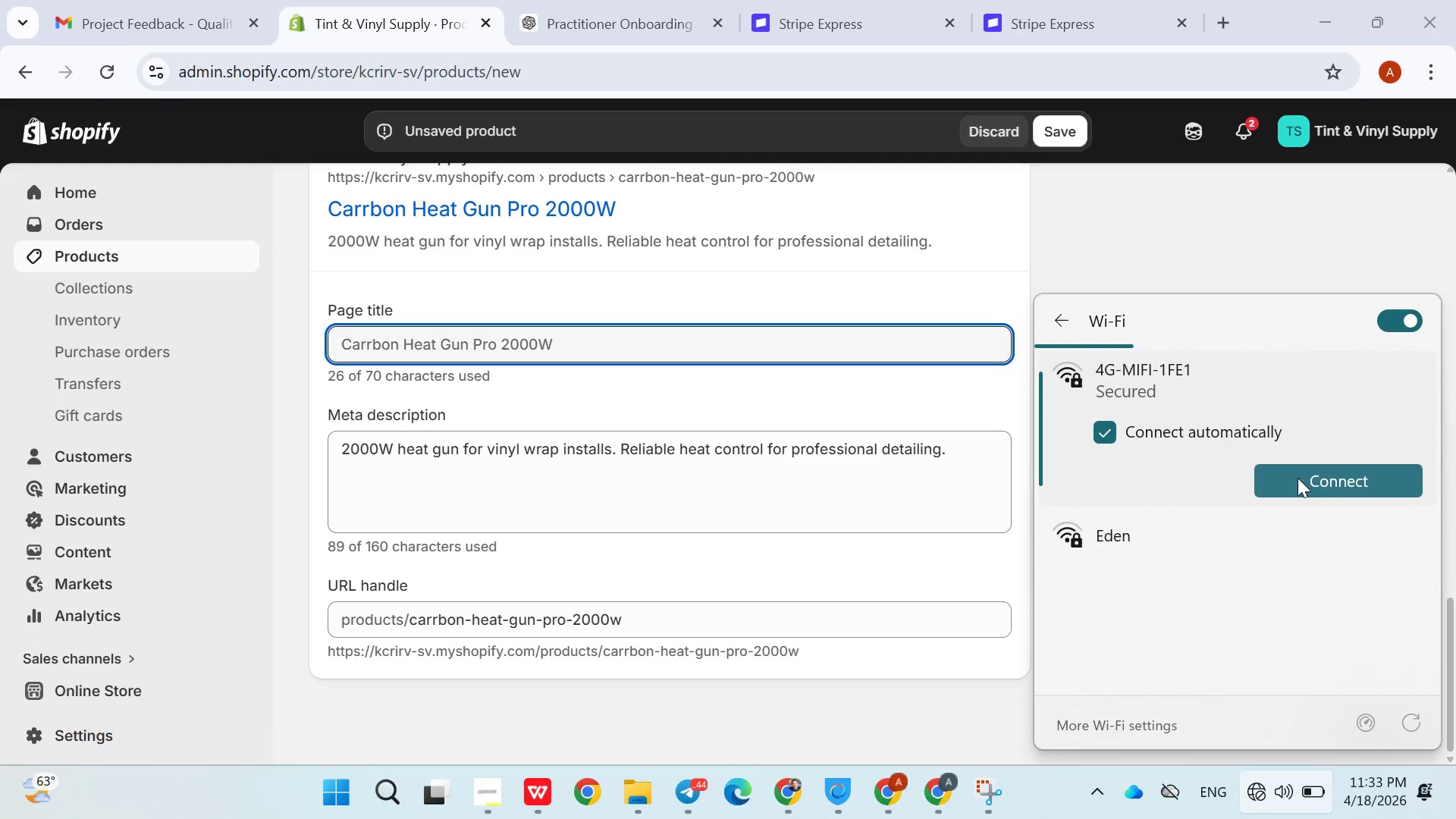 
left_click([1298, 478])
 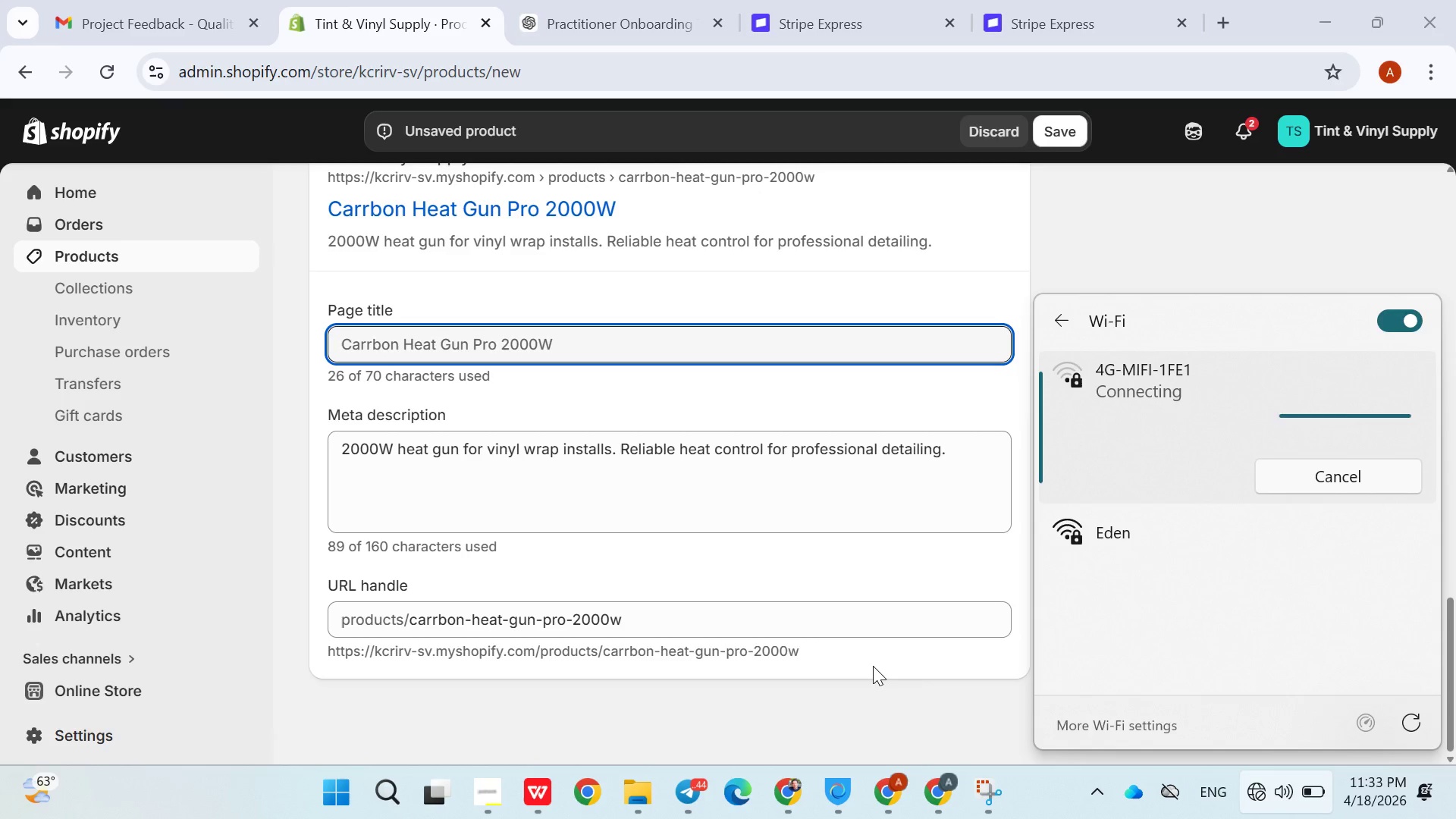 
wait(19.78)
 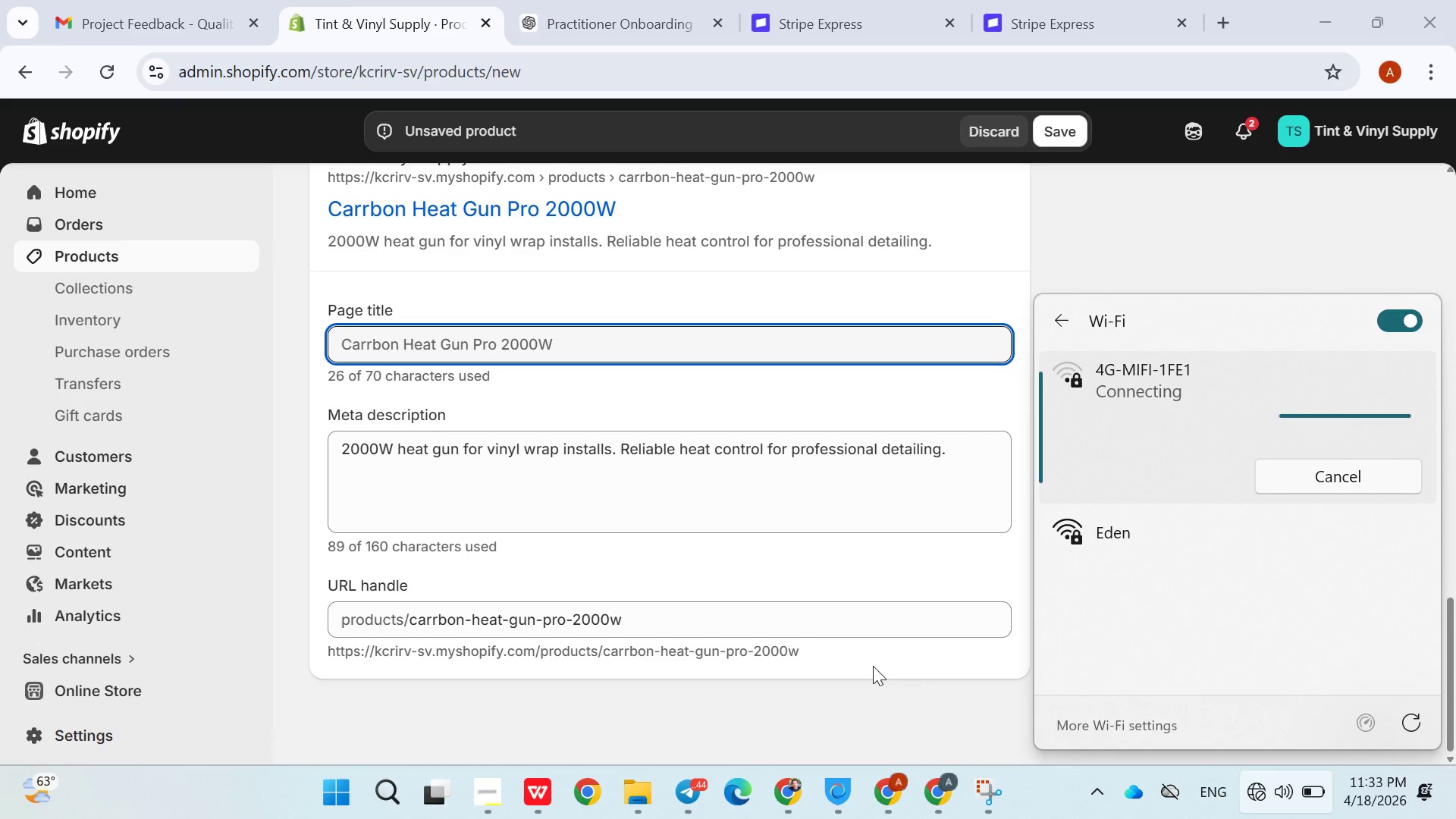 
left_click([664, 673])
 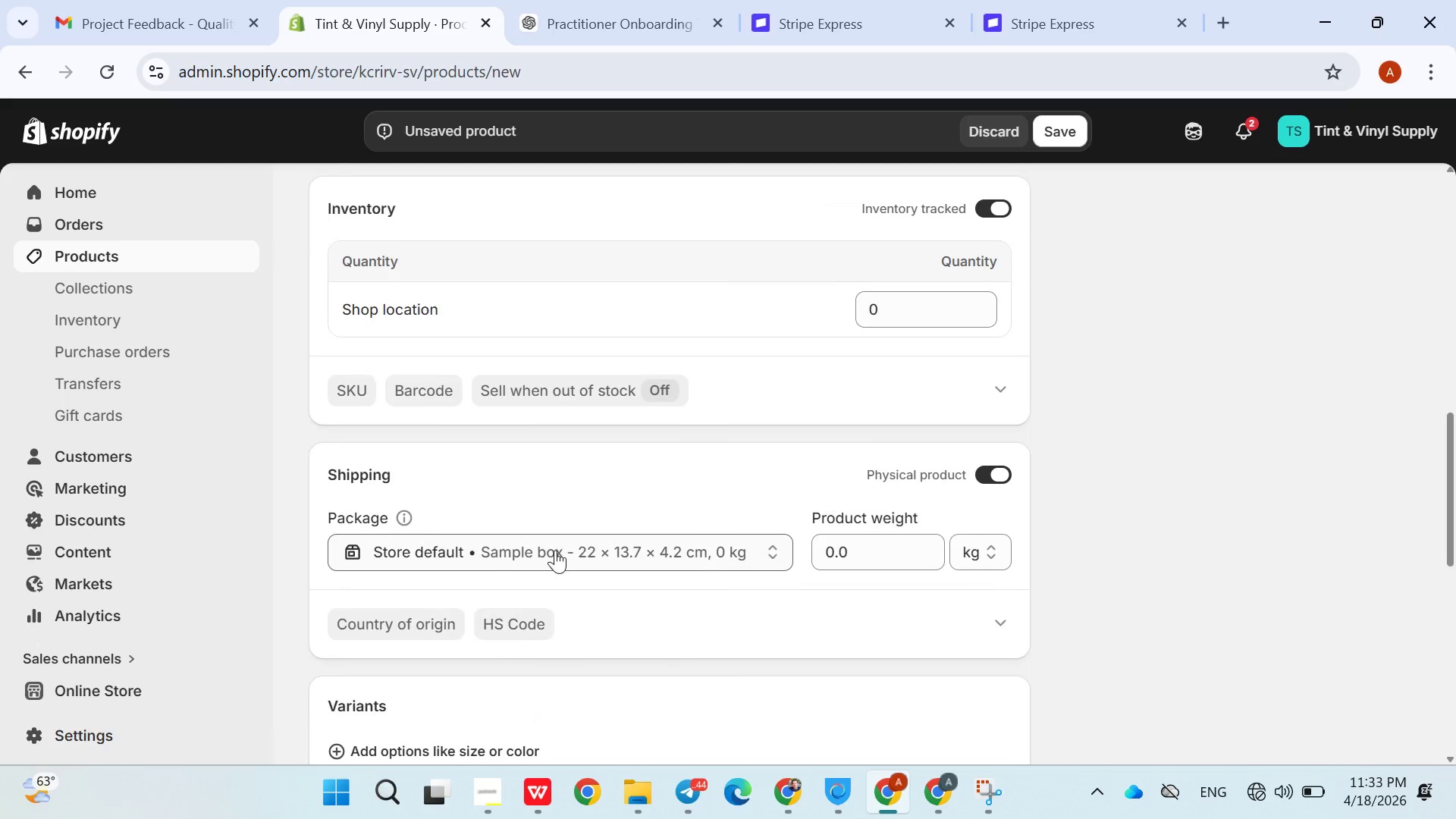 
wait(5.23)
 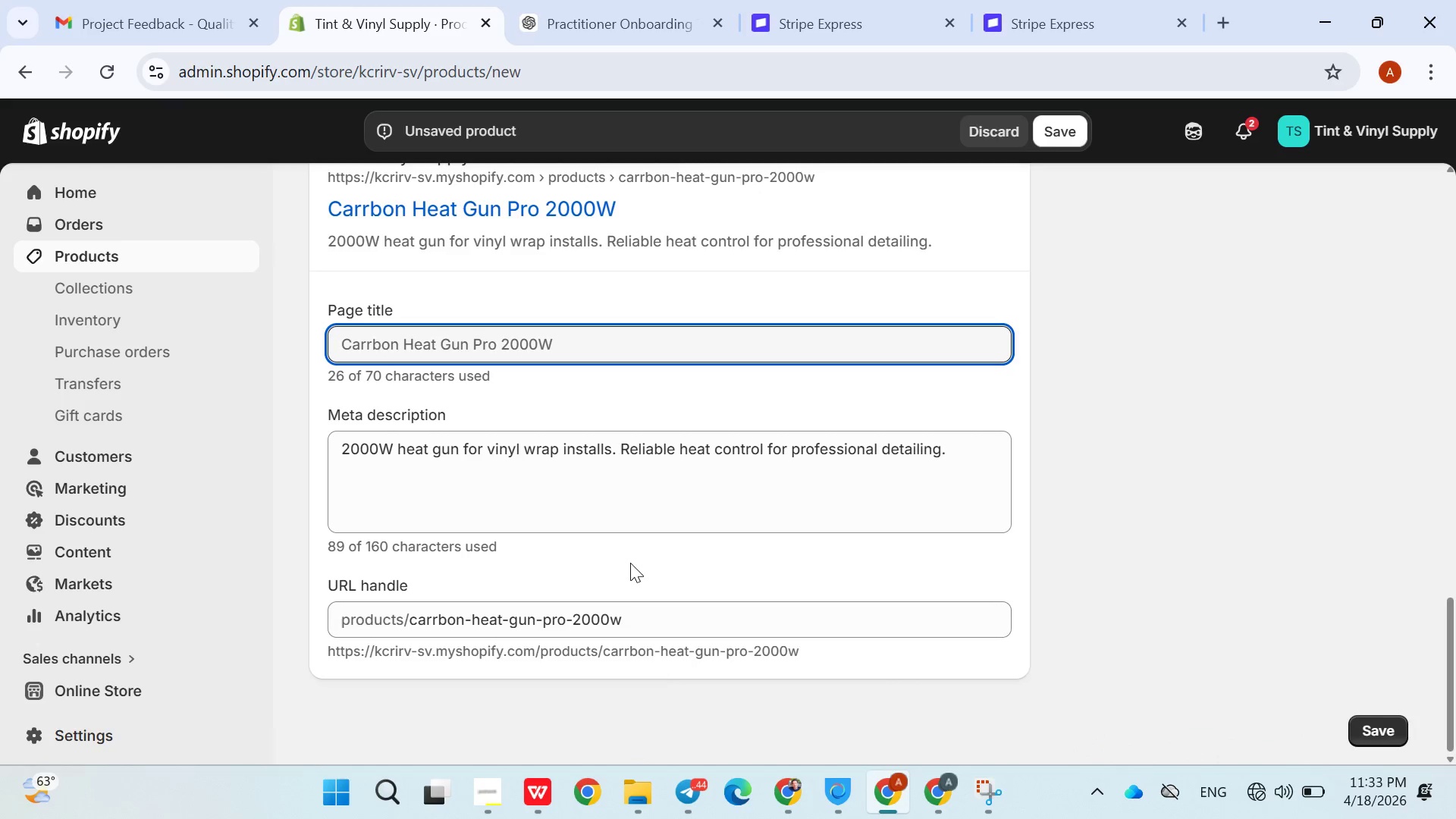 
left_click([347, 395])
 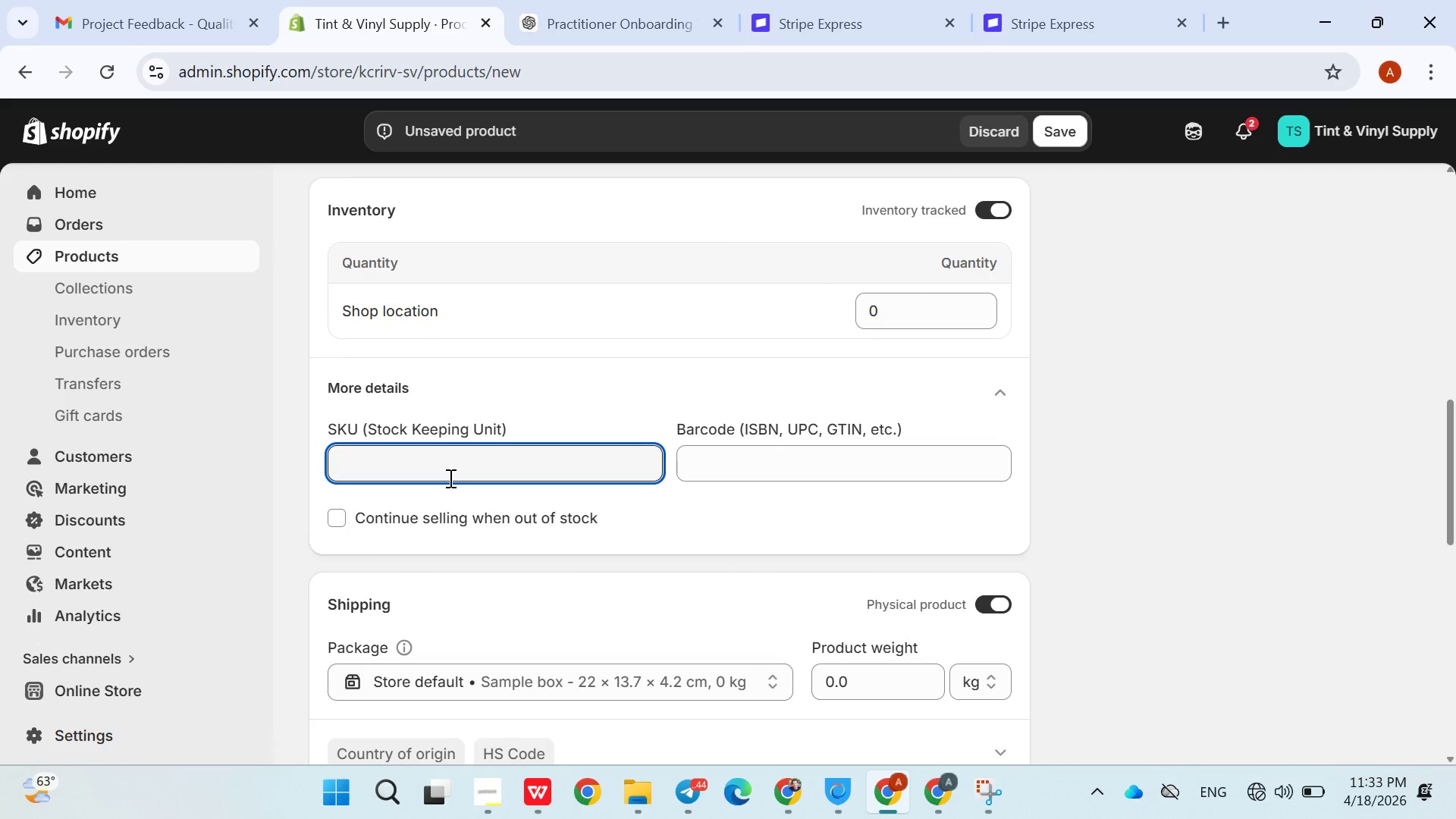 
type(TWH-HG-002)
 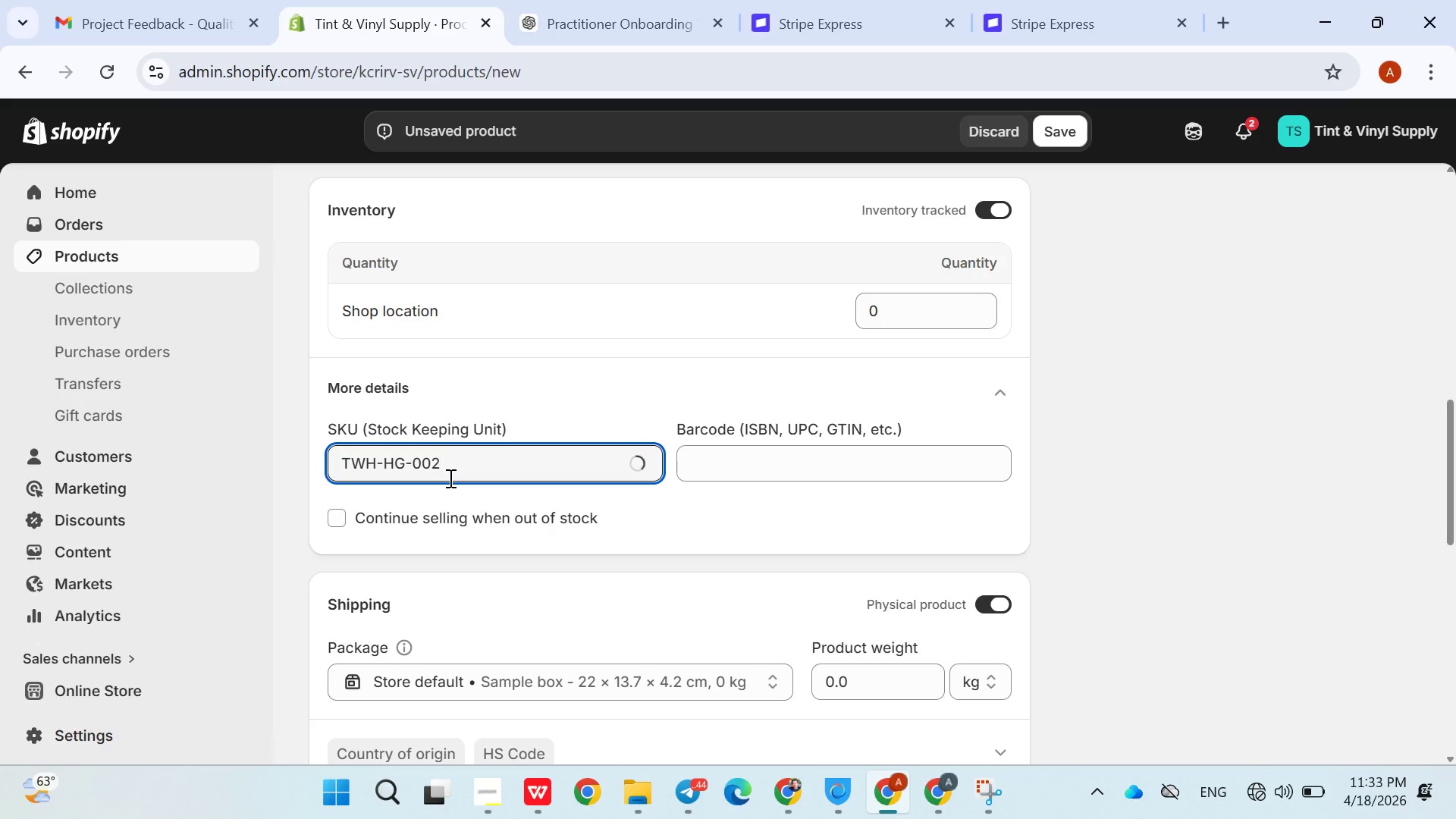 
left_click([499, 562])
 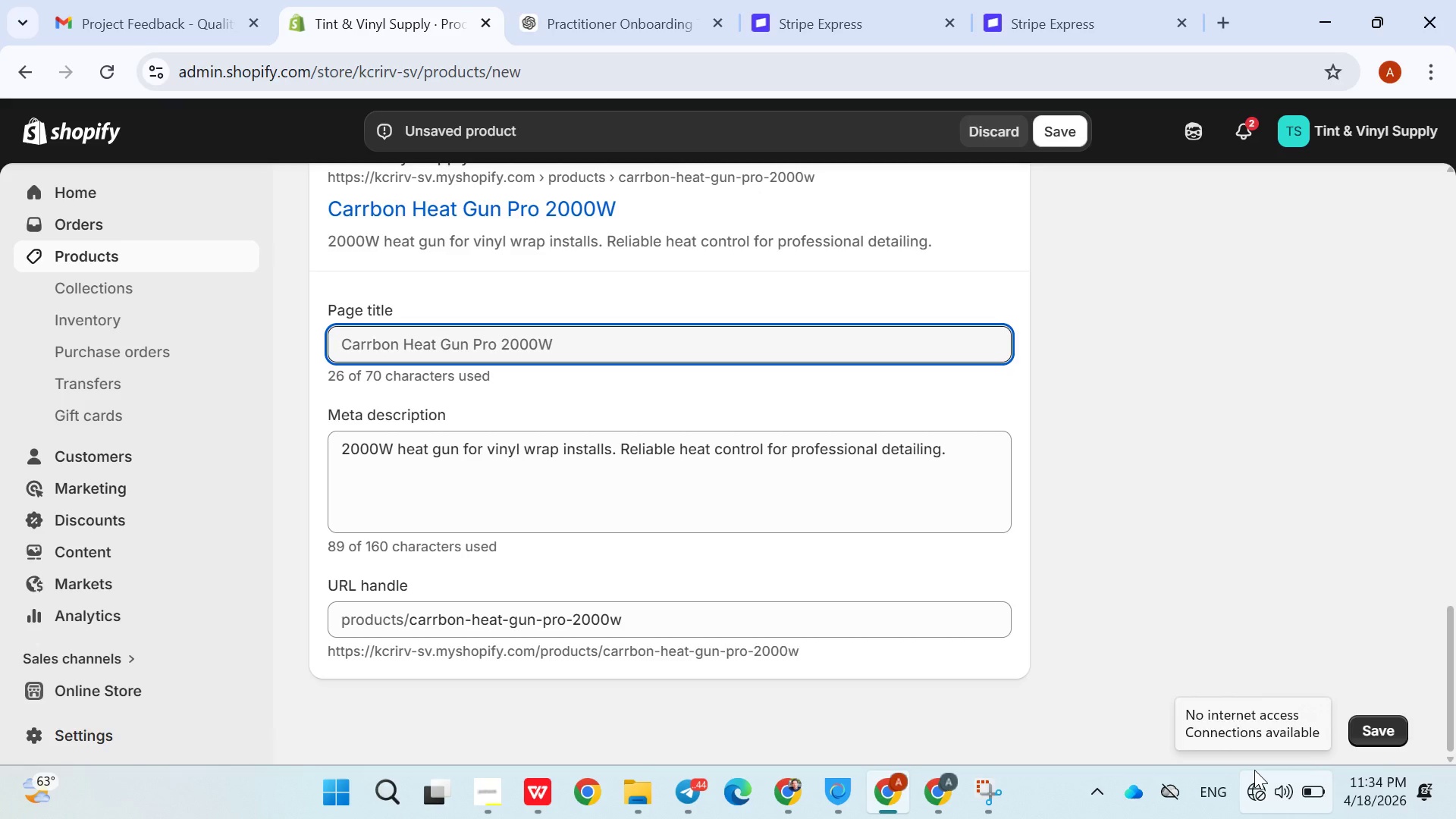 
wait(52.64)
 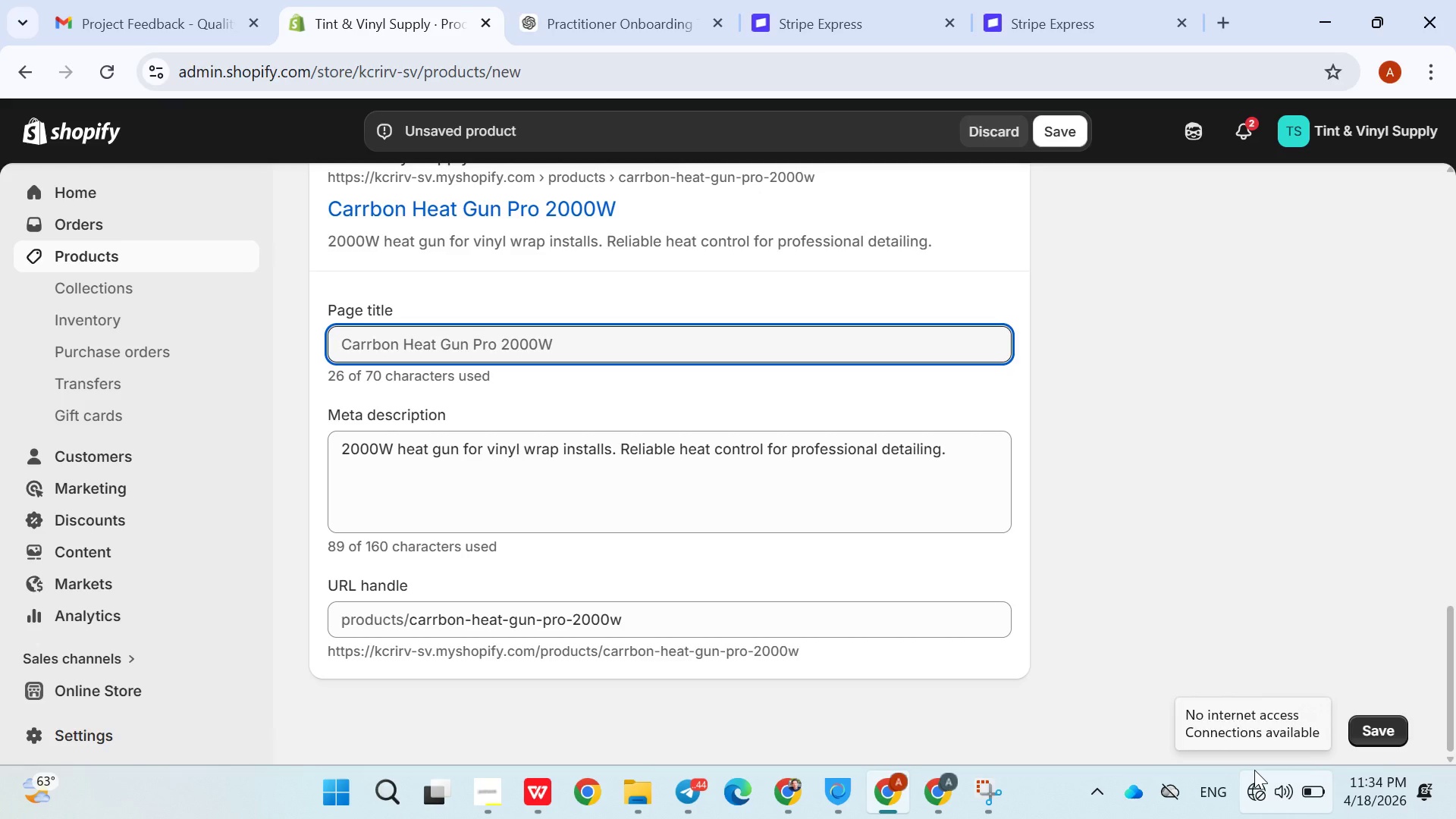 
left_click([1185, 629])
 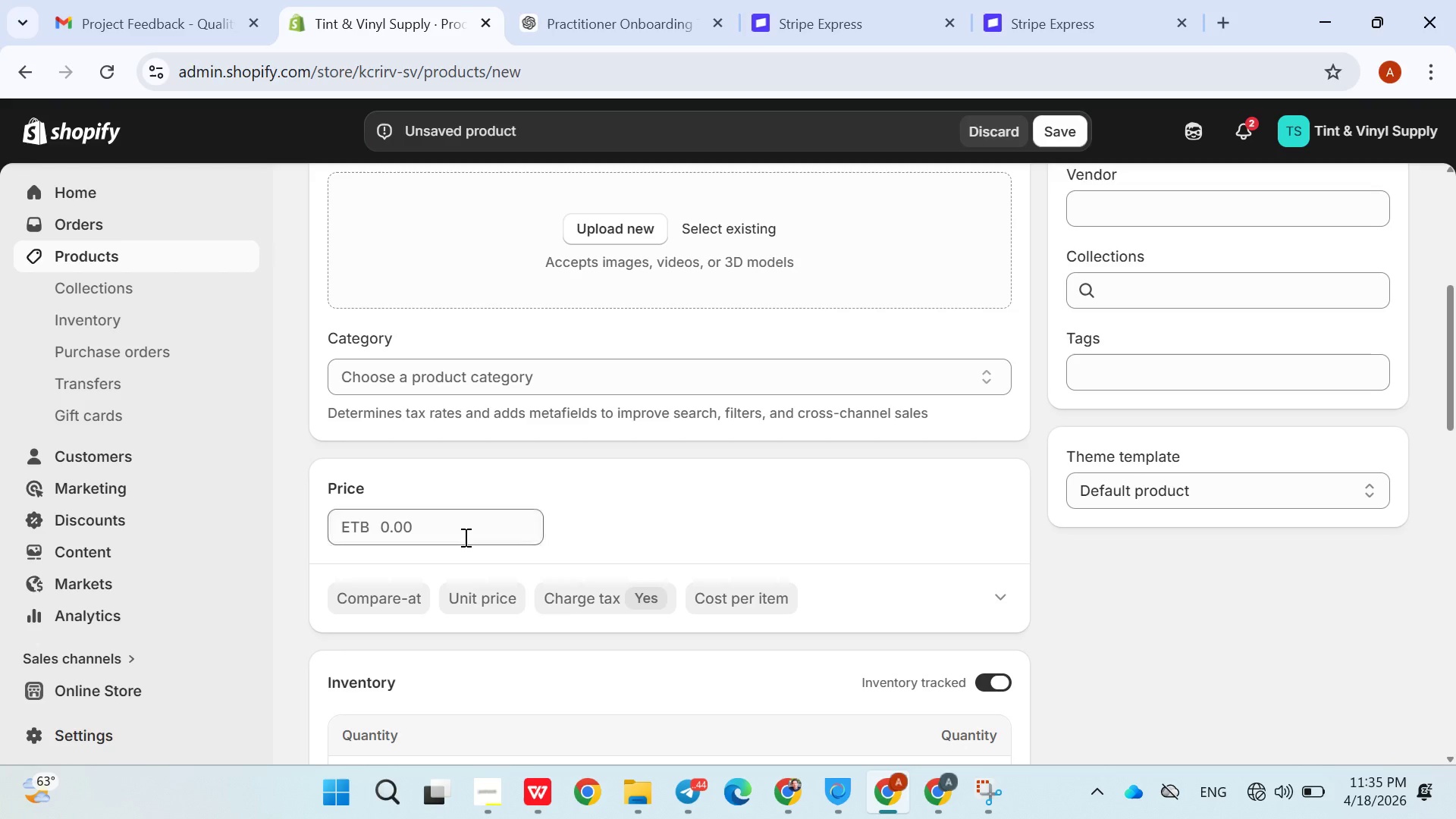 
wait(31.67)
 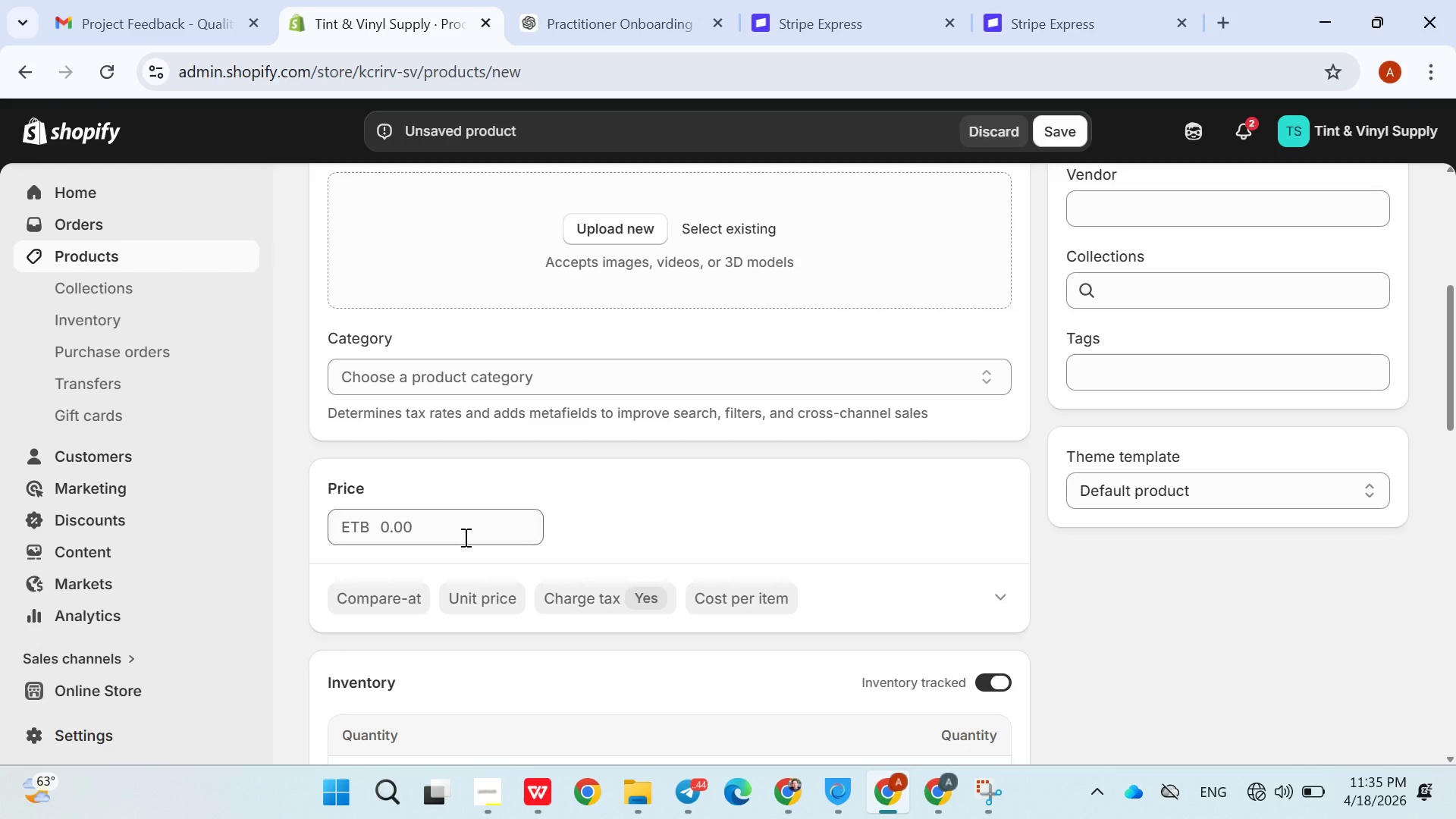 
left_click([452, 532])
 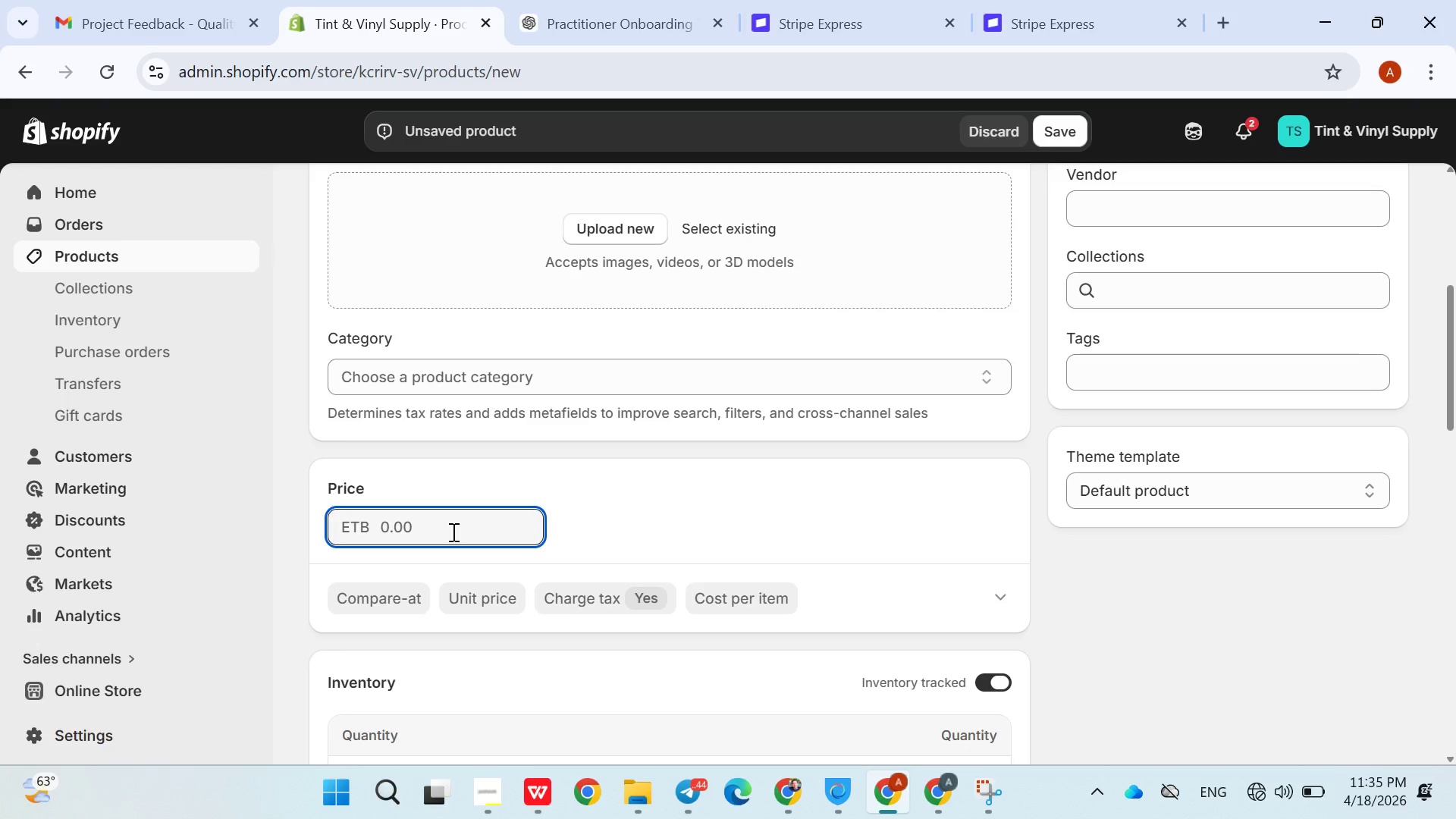 
type(85)
 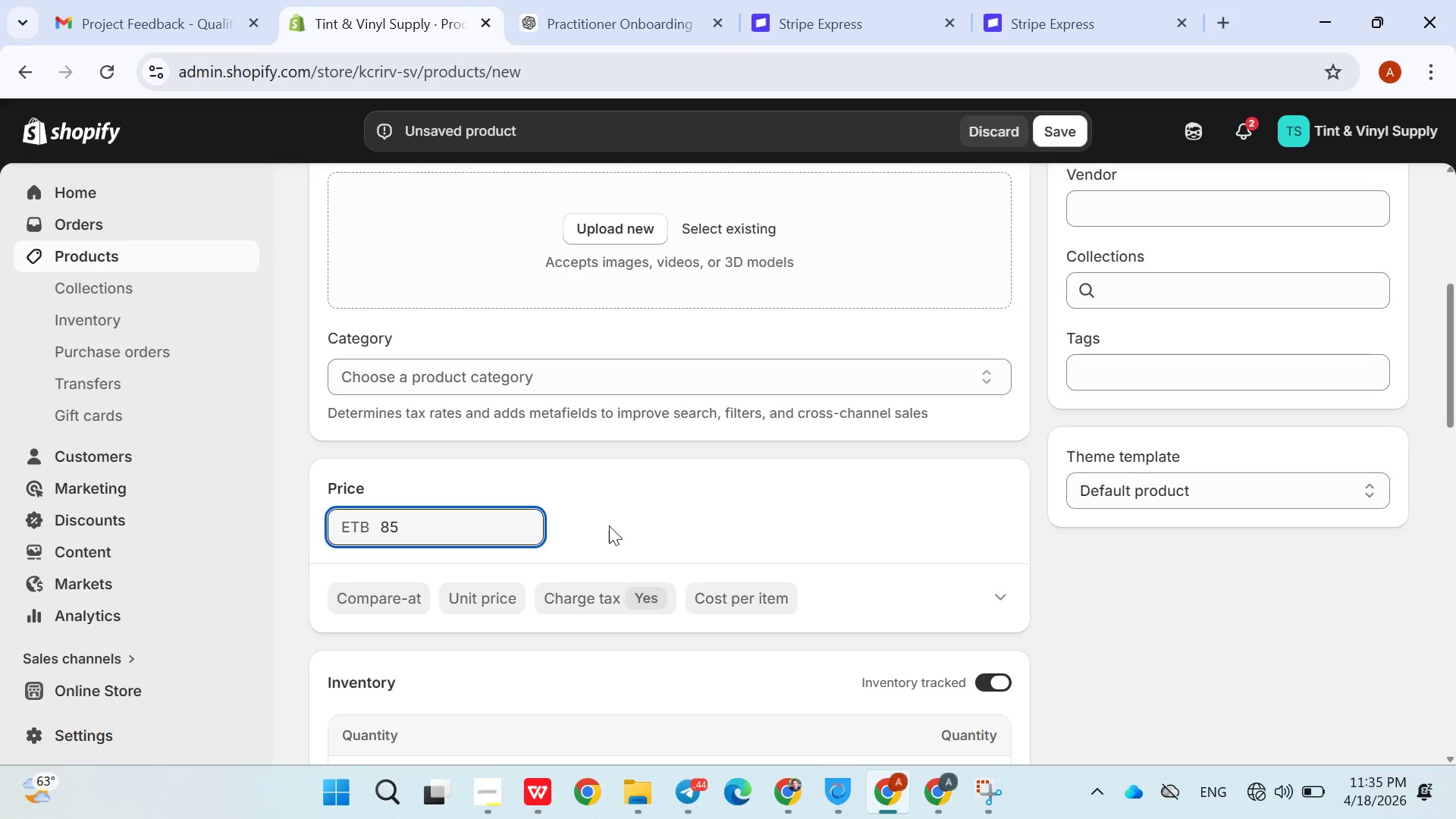 
left_click([610, 526])
 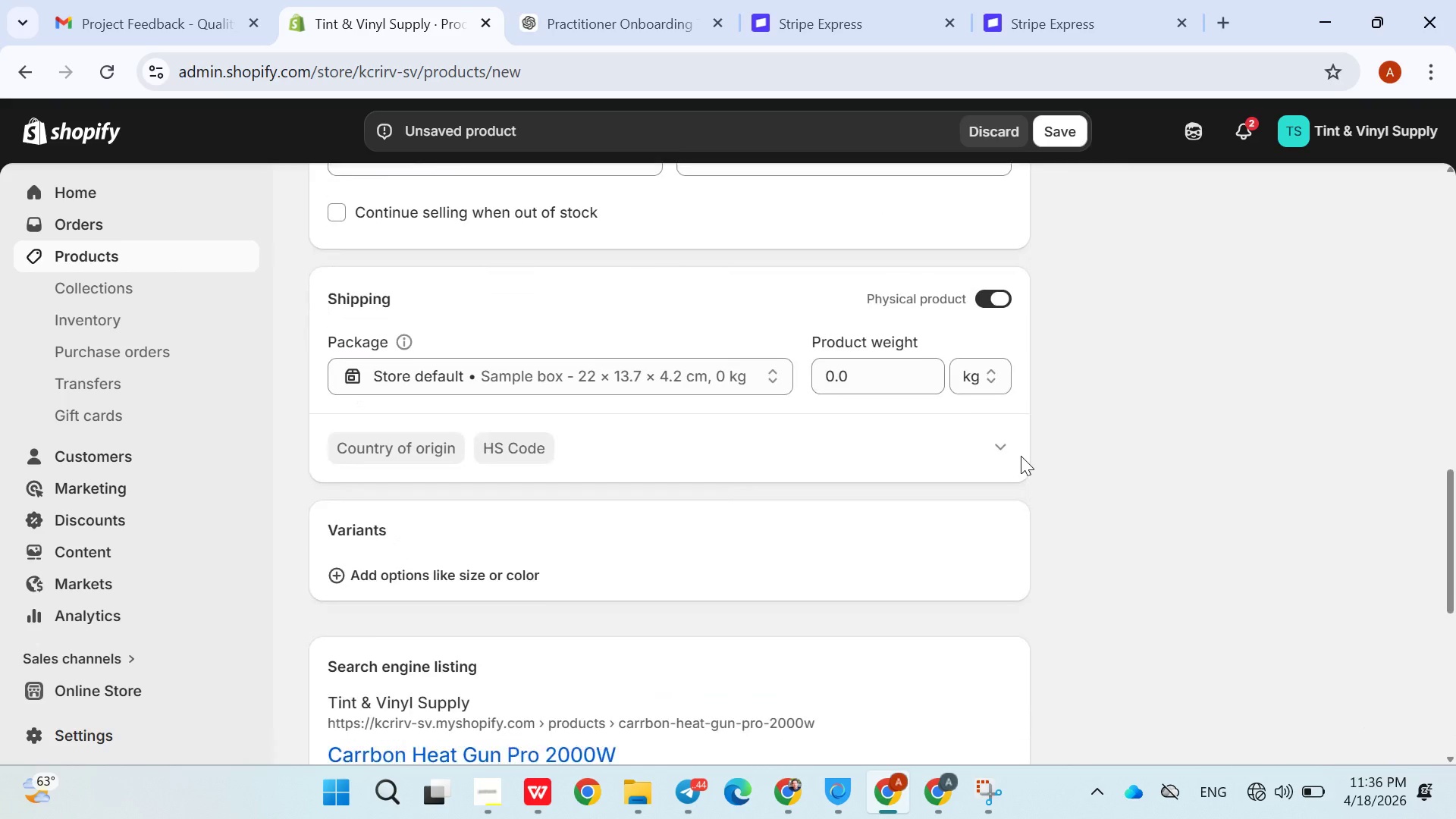 
wait(67.59)
 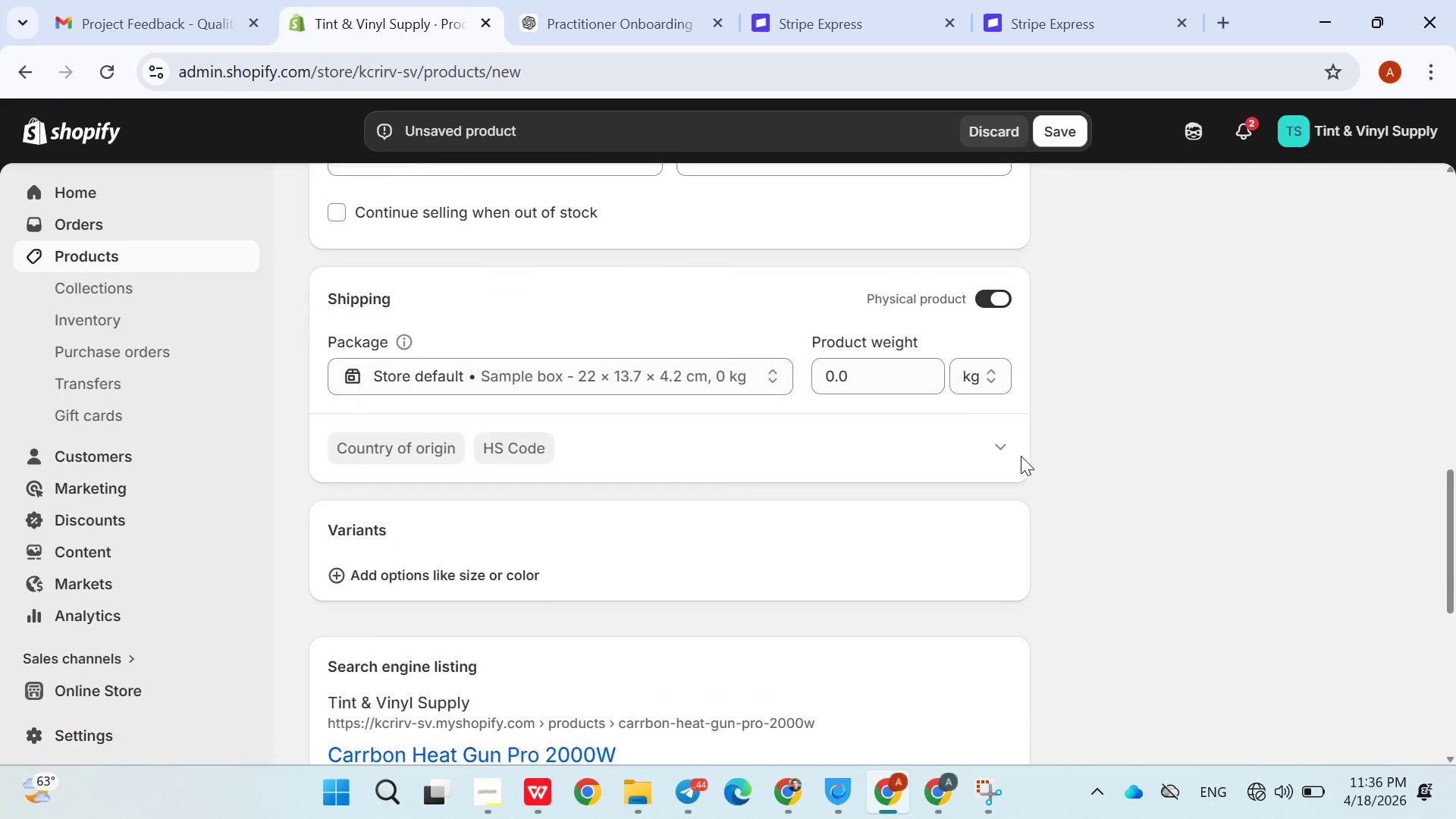 
left_click([1246, 797])
 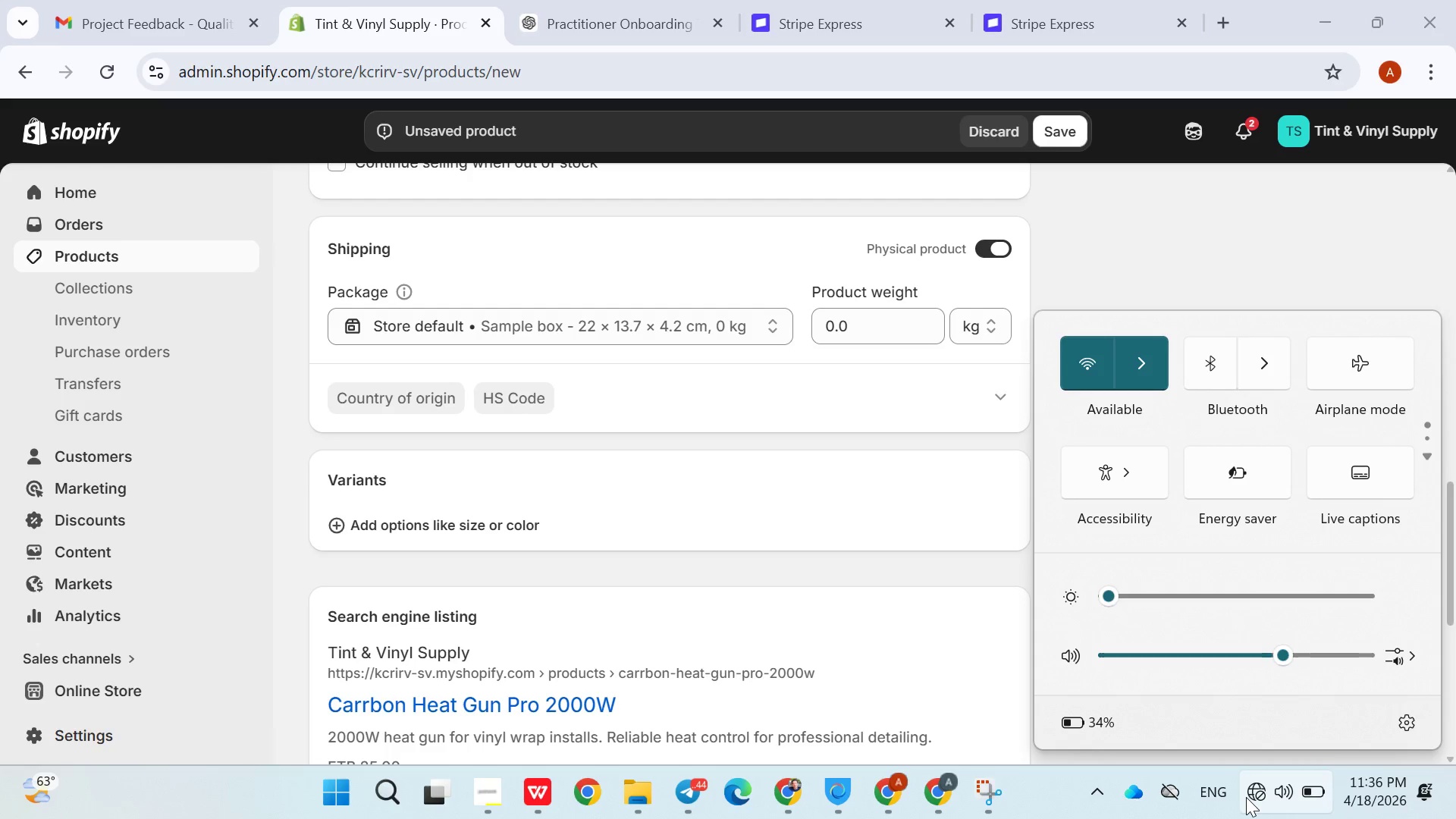 
wait(10.58)
 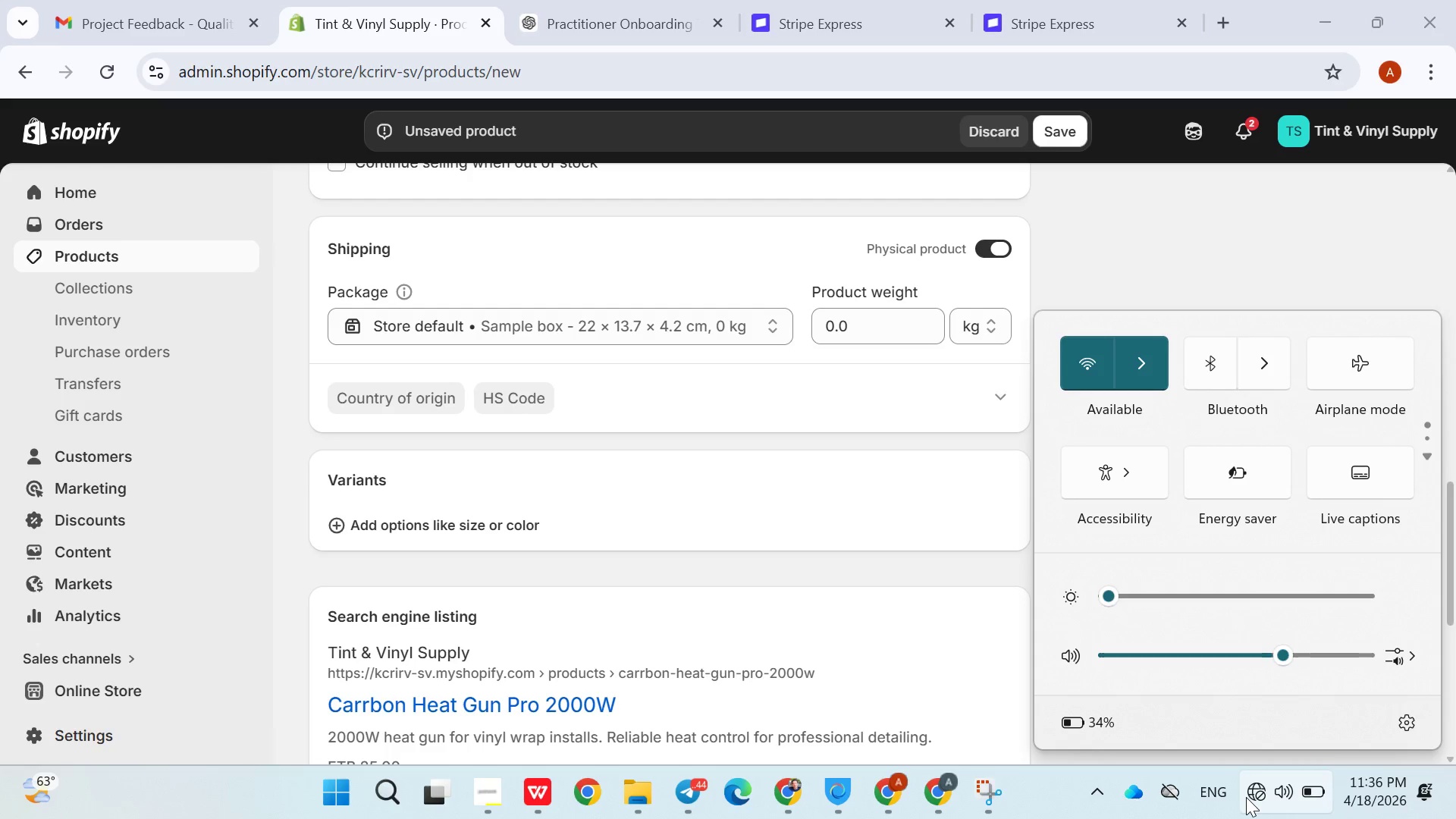 
left_click([1150, 360])
 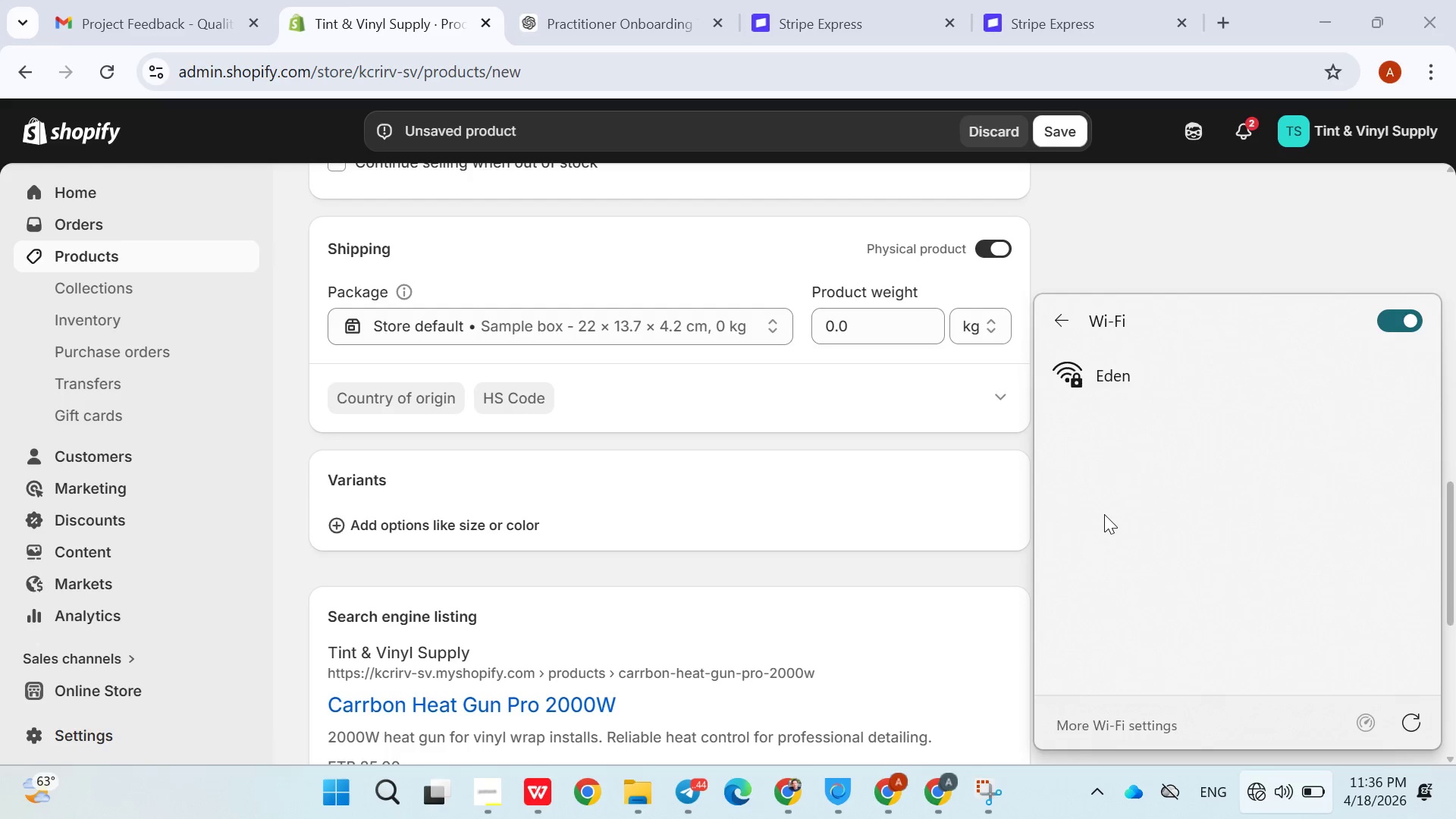 
wait(16.28)
 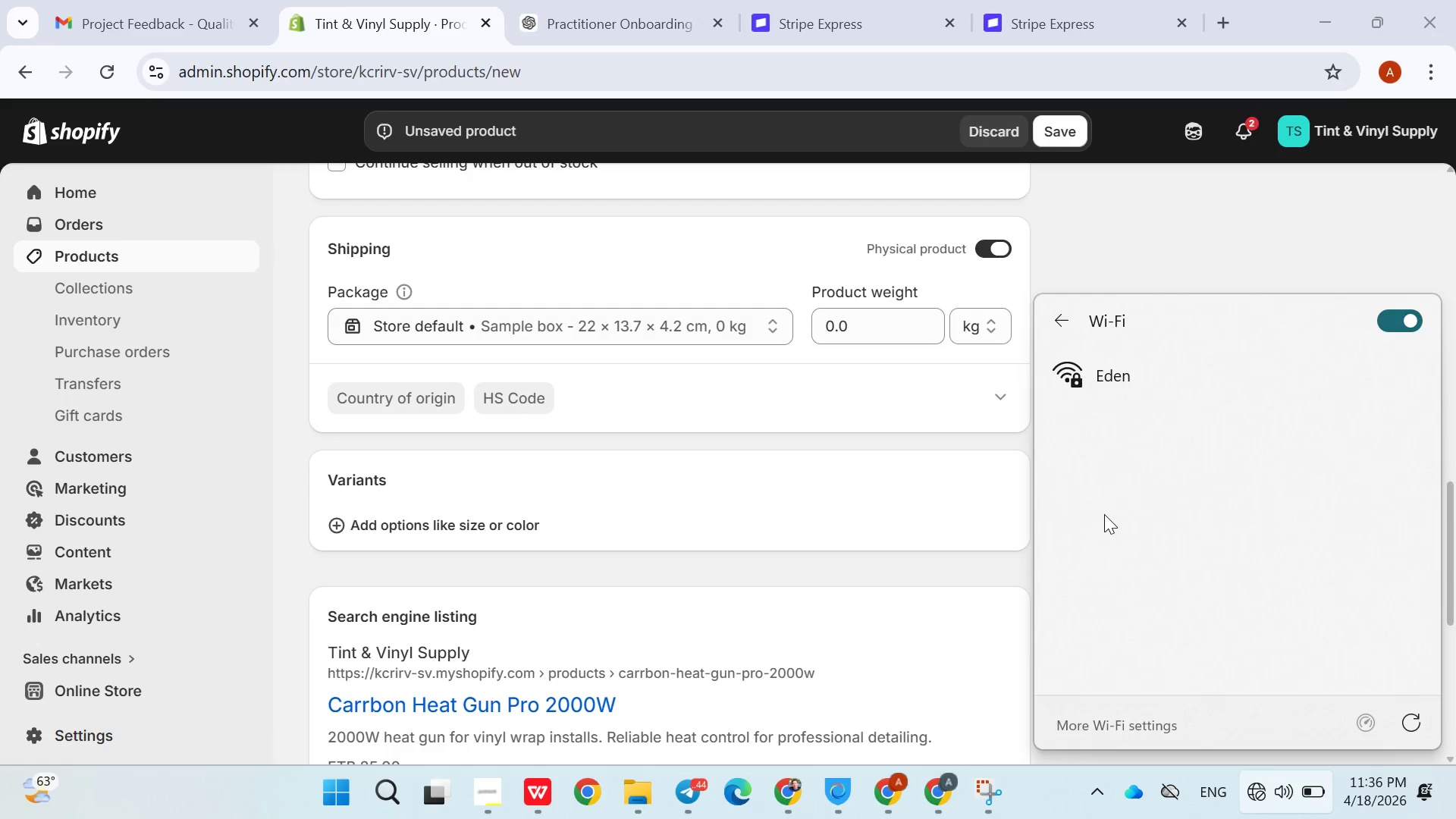 
left_click([1407, 329])
 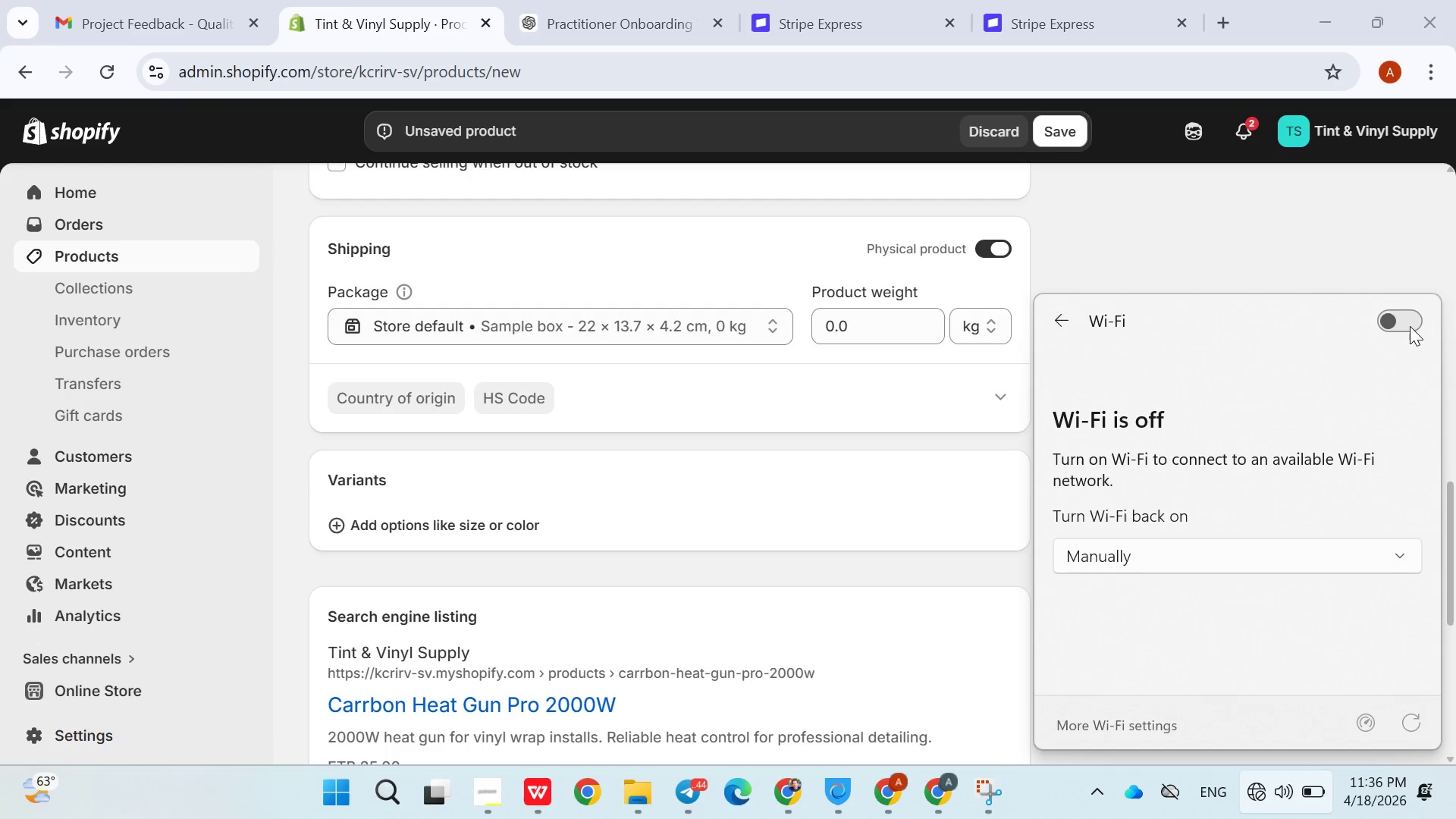 
left_click([1410, 326])
 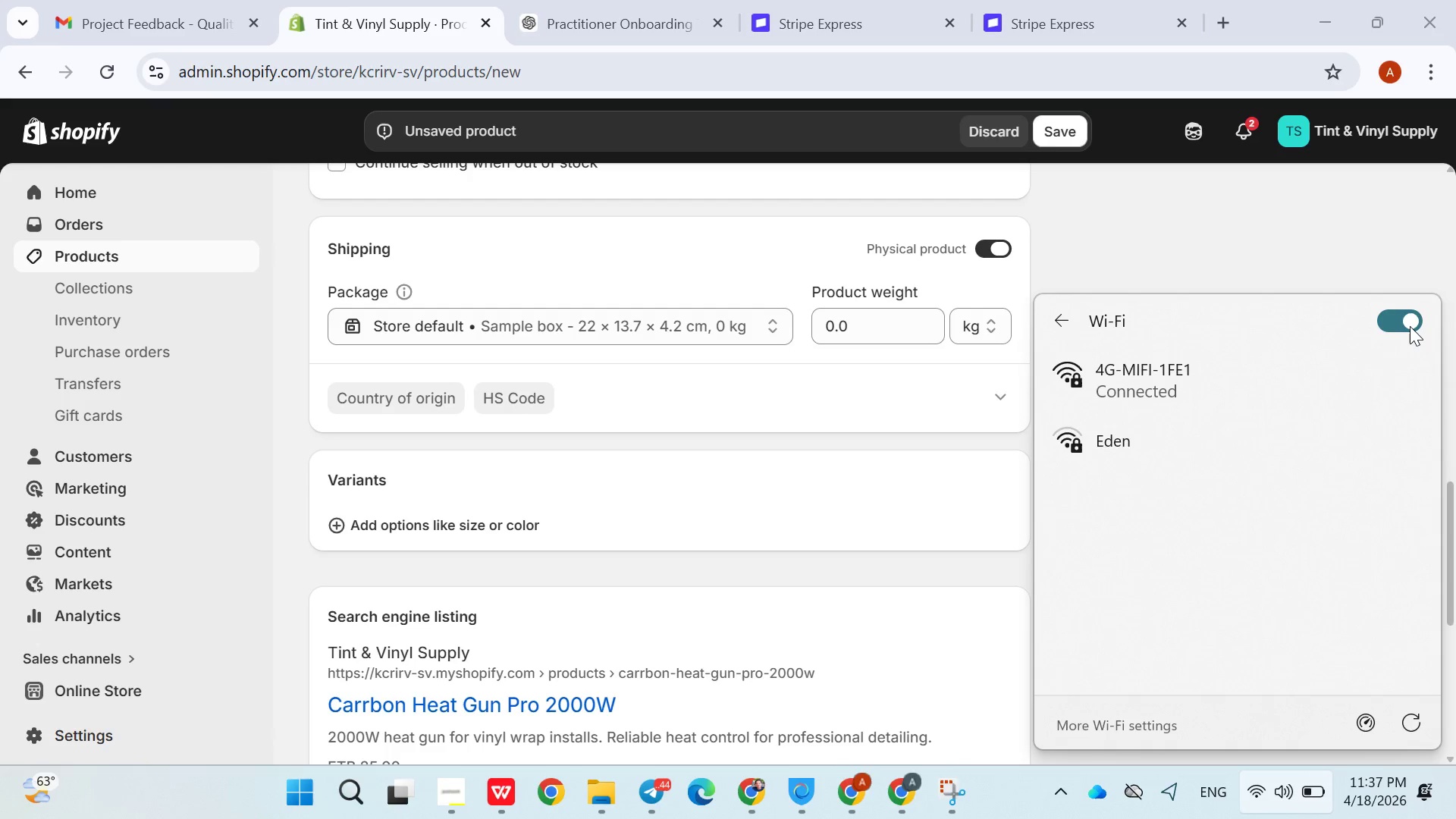 
wait(7.75)
 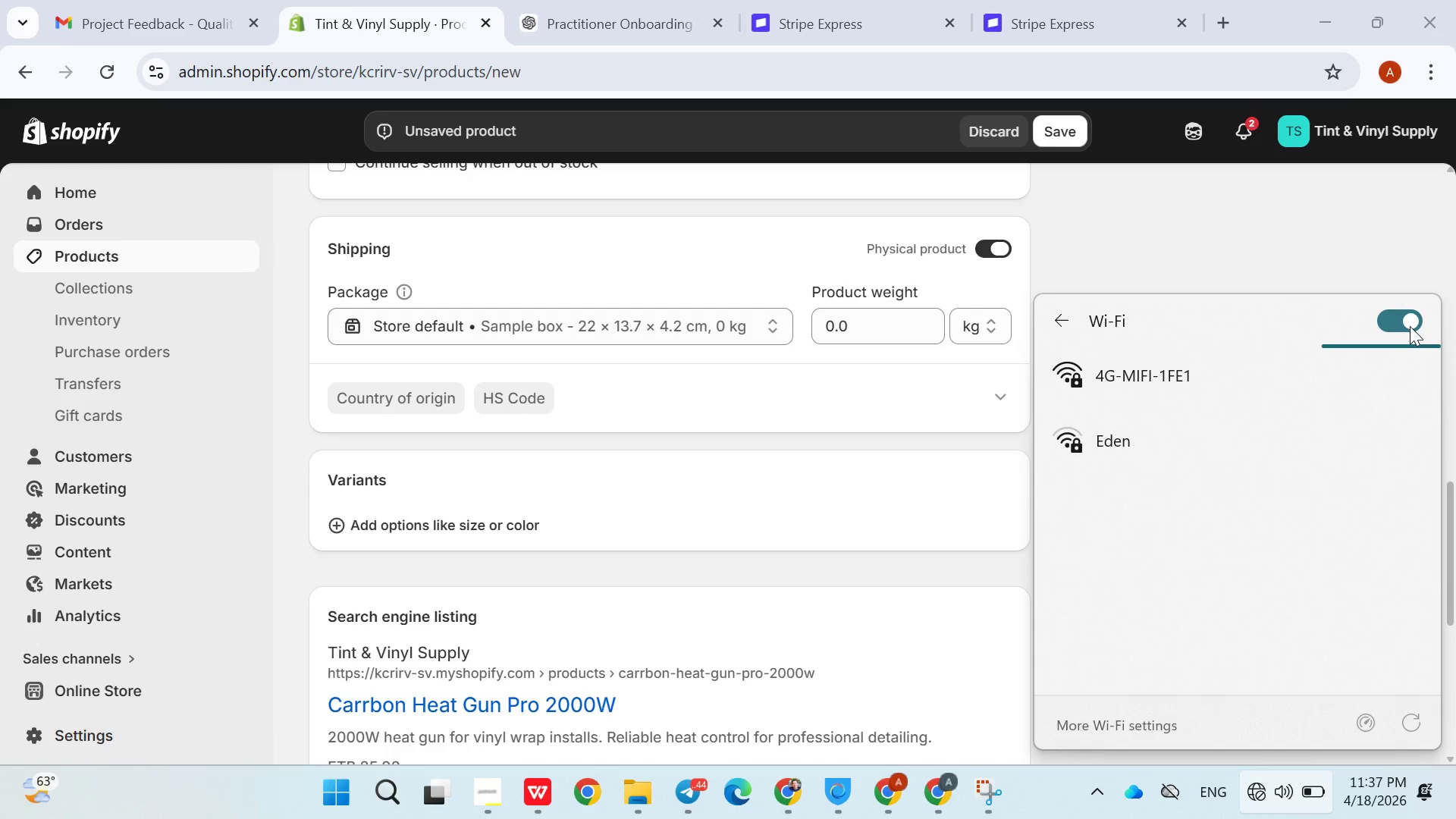 
left_click([912, 488])
 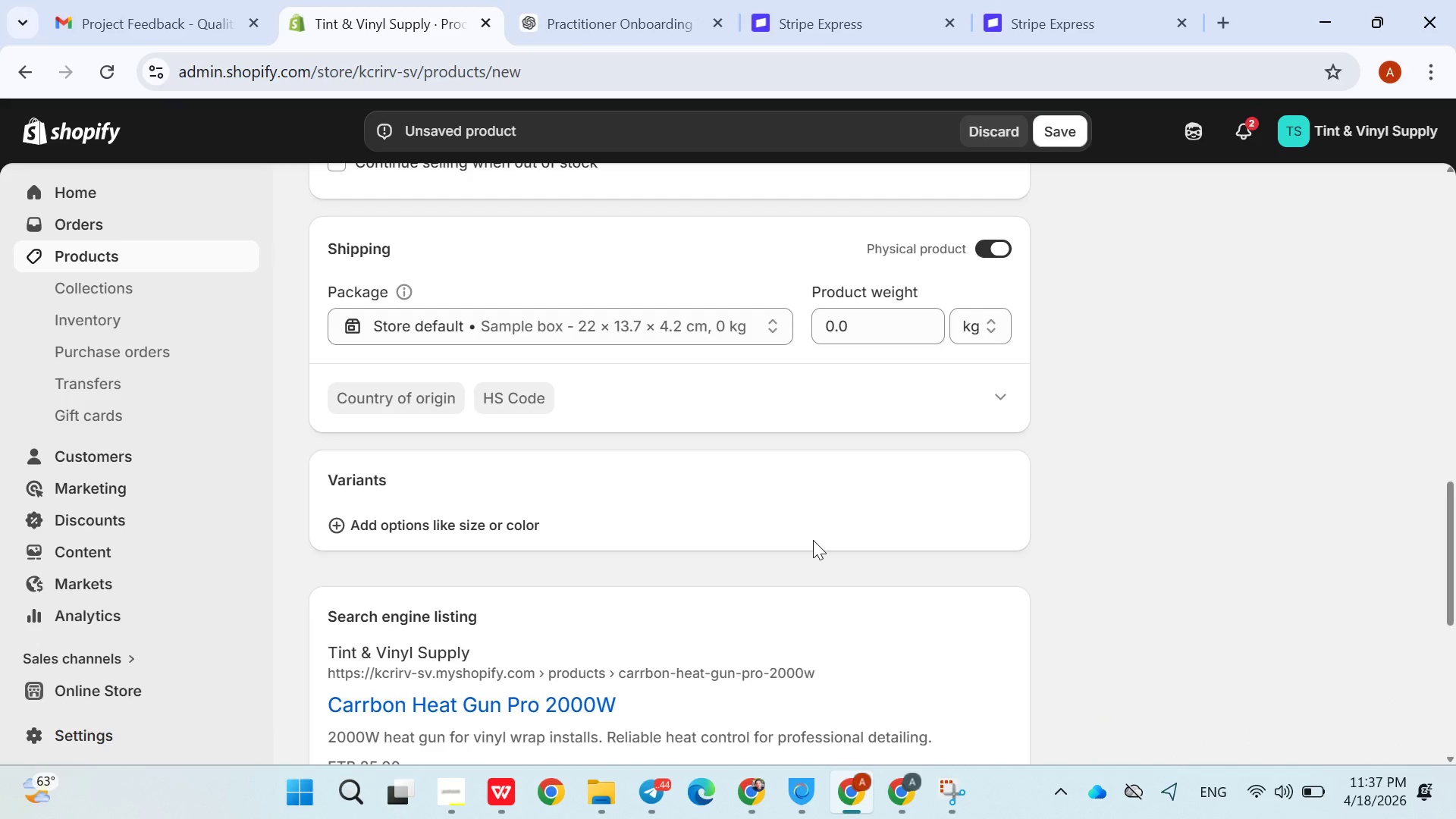 
mouse_move([831, 522])
 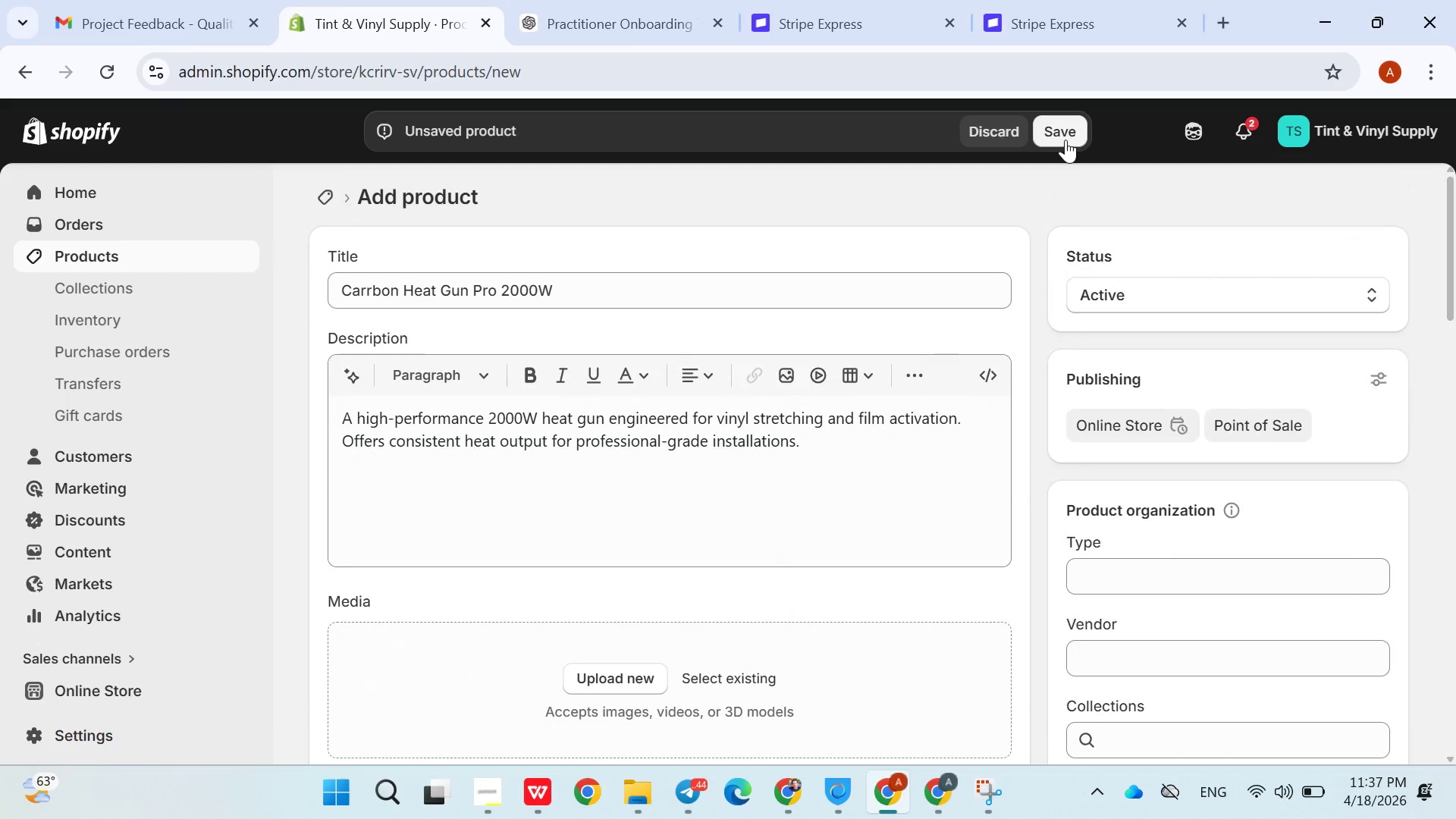 
left_click([1065, 132])
 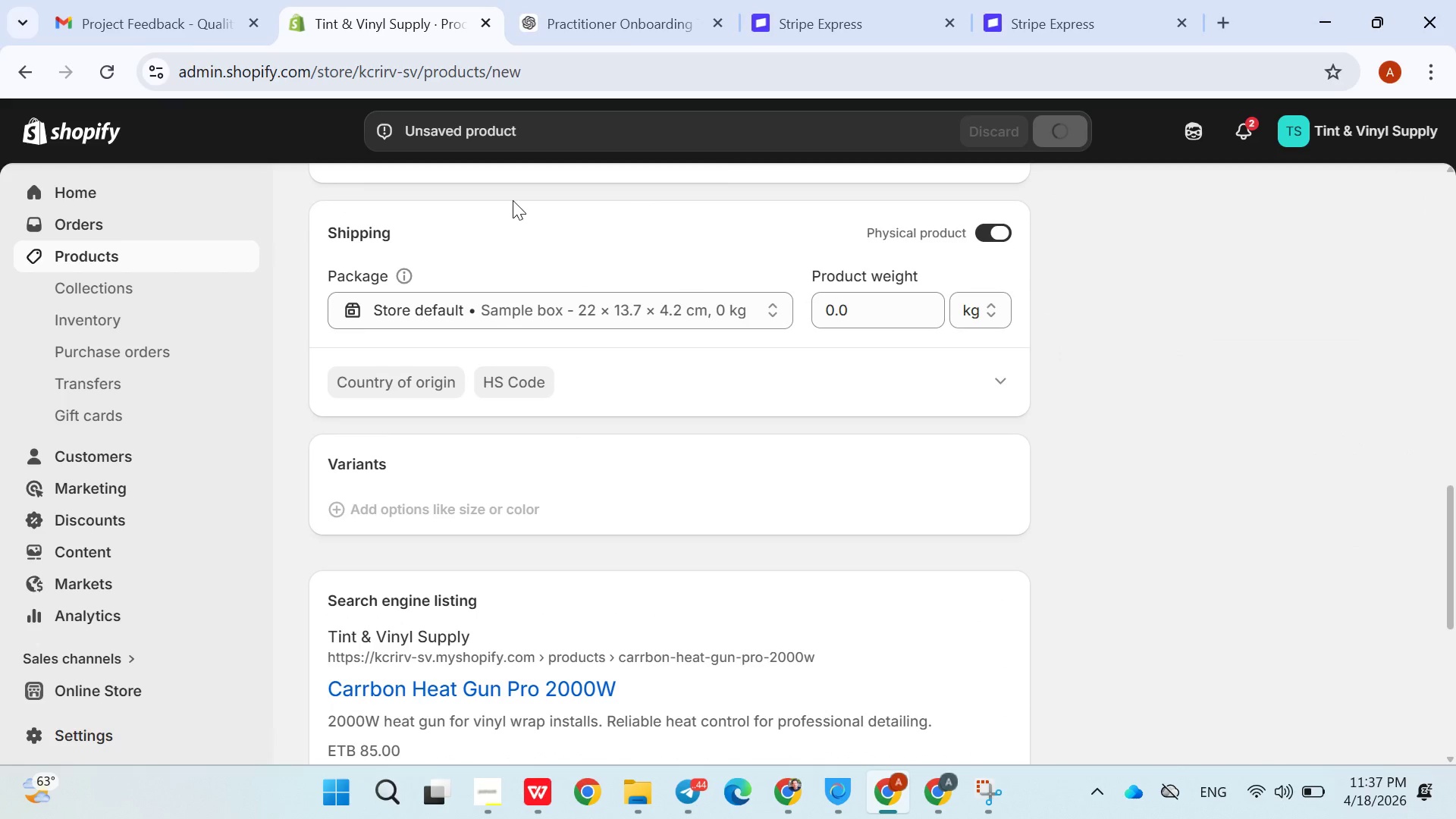 
left_click([147, 259])
 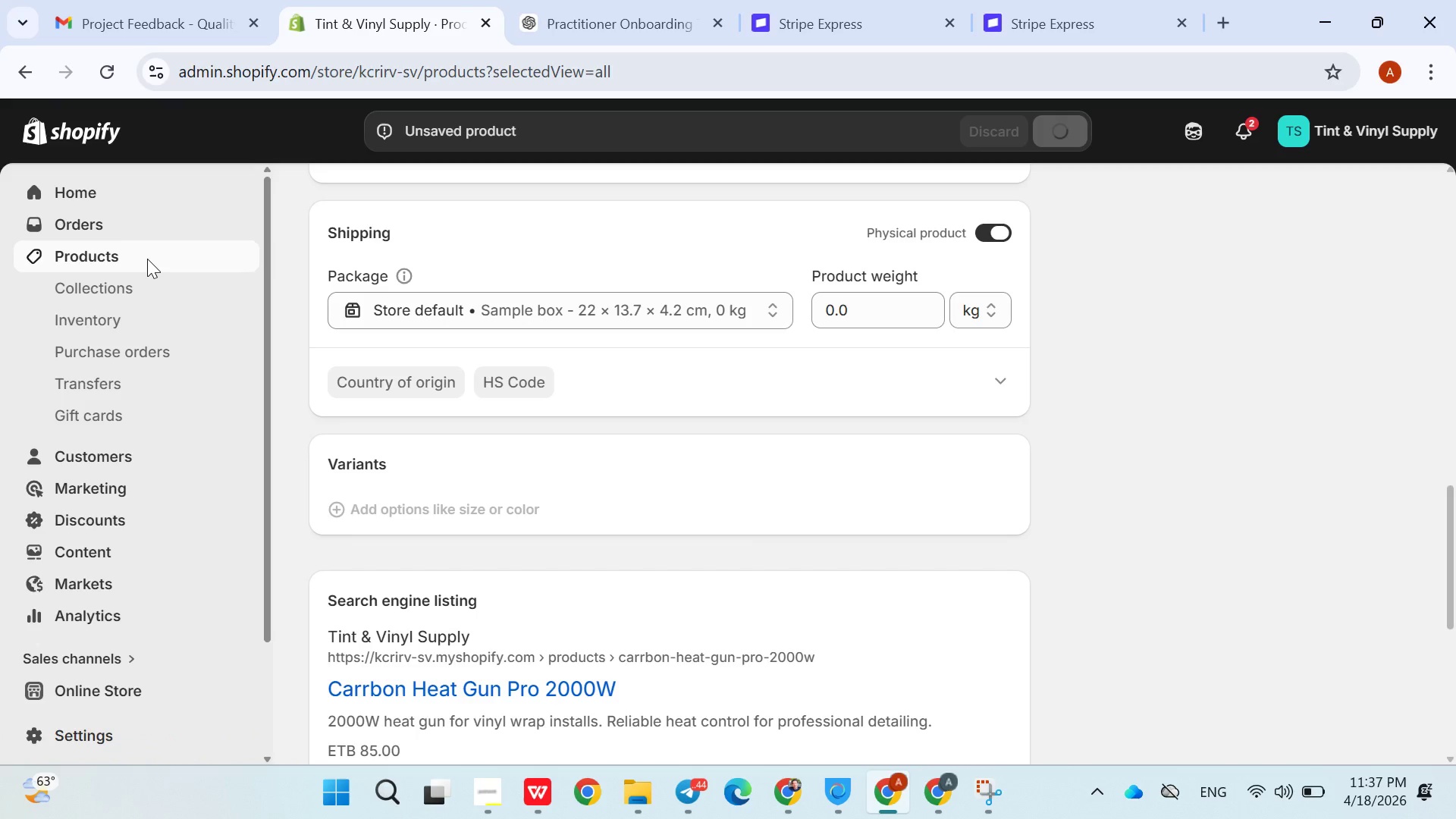 
wait(9.27)
 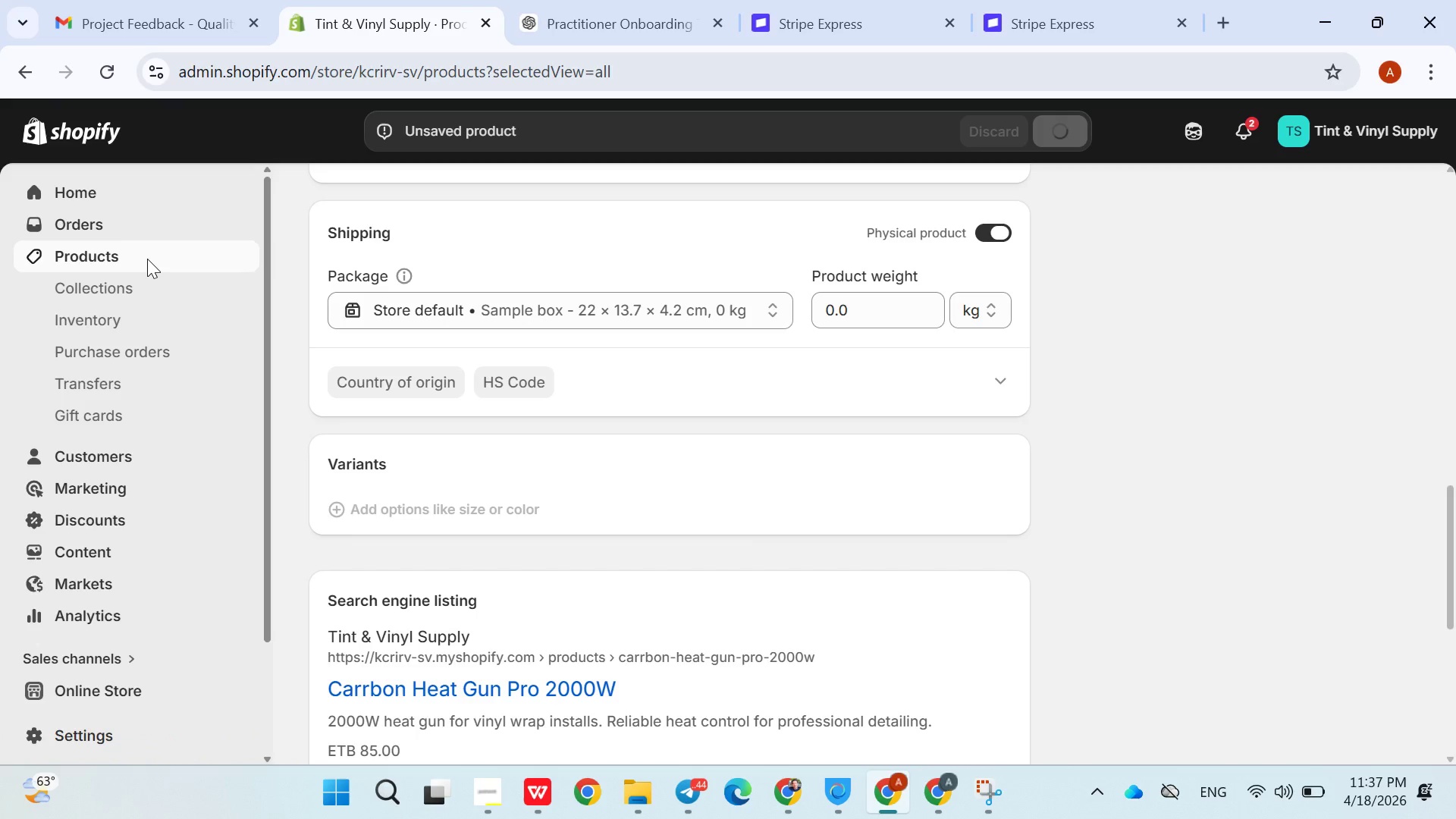 
left_click([1345, 192])
 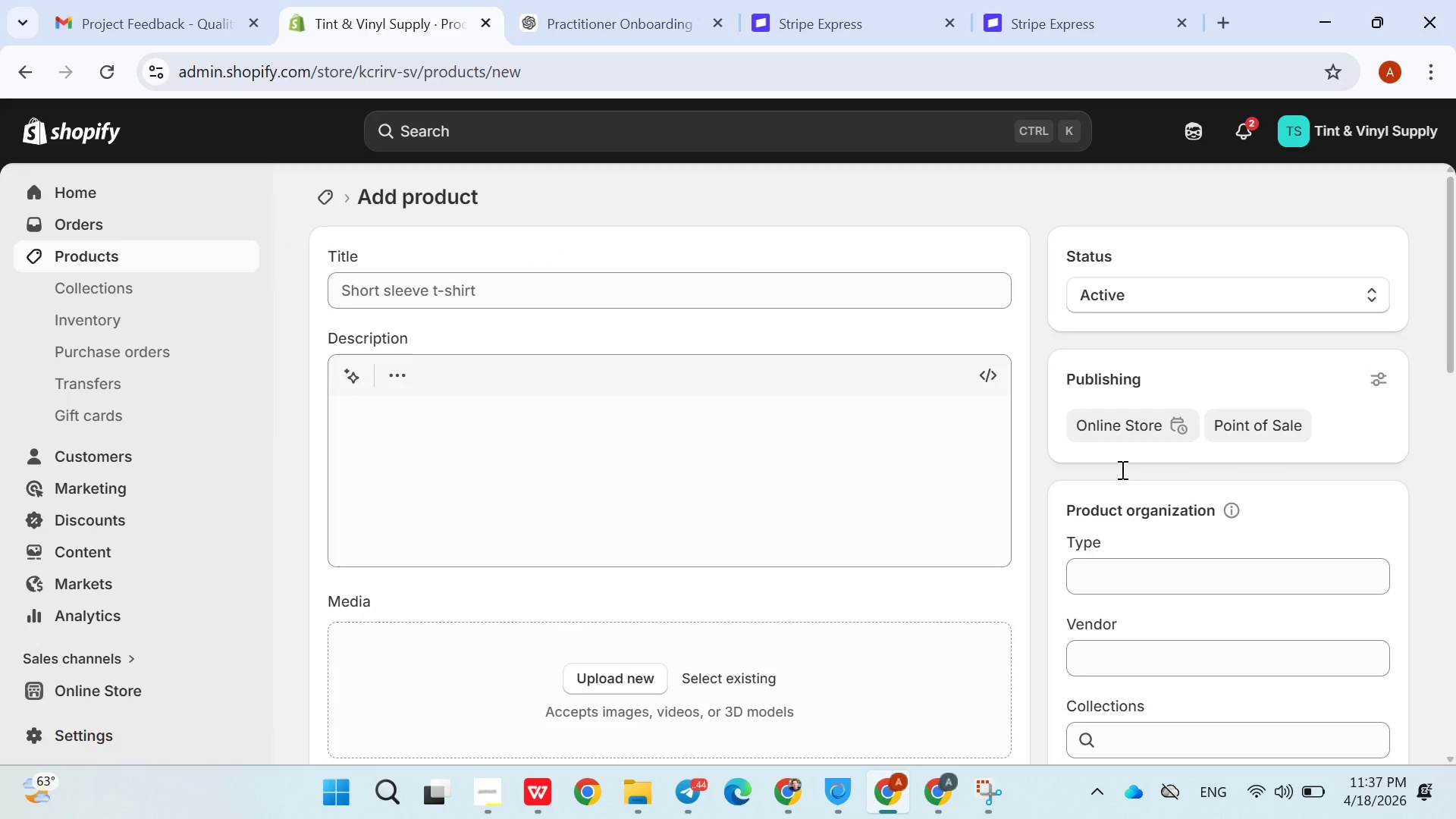 
wait(10.94)
 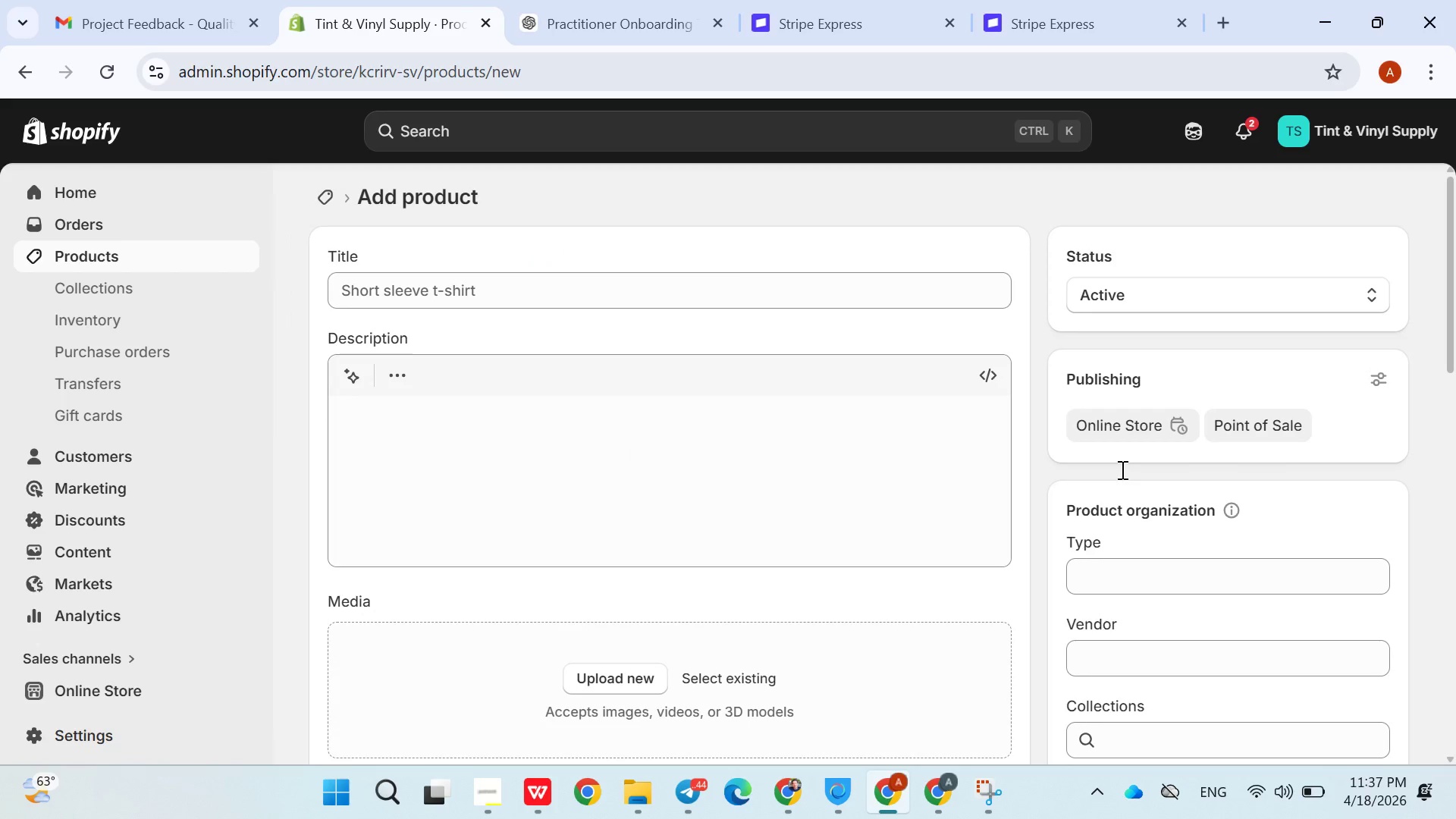 
left_click([535, 289])
 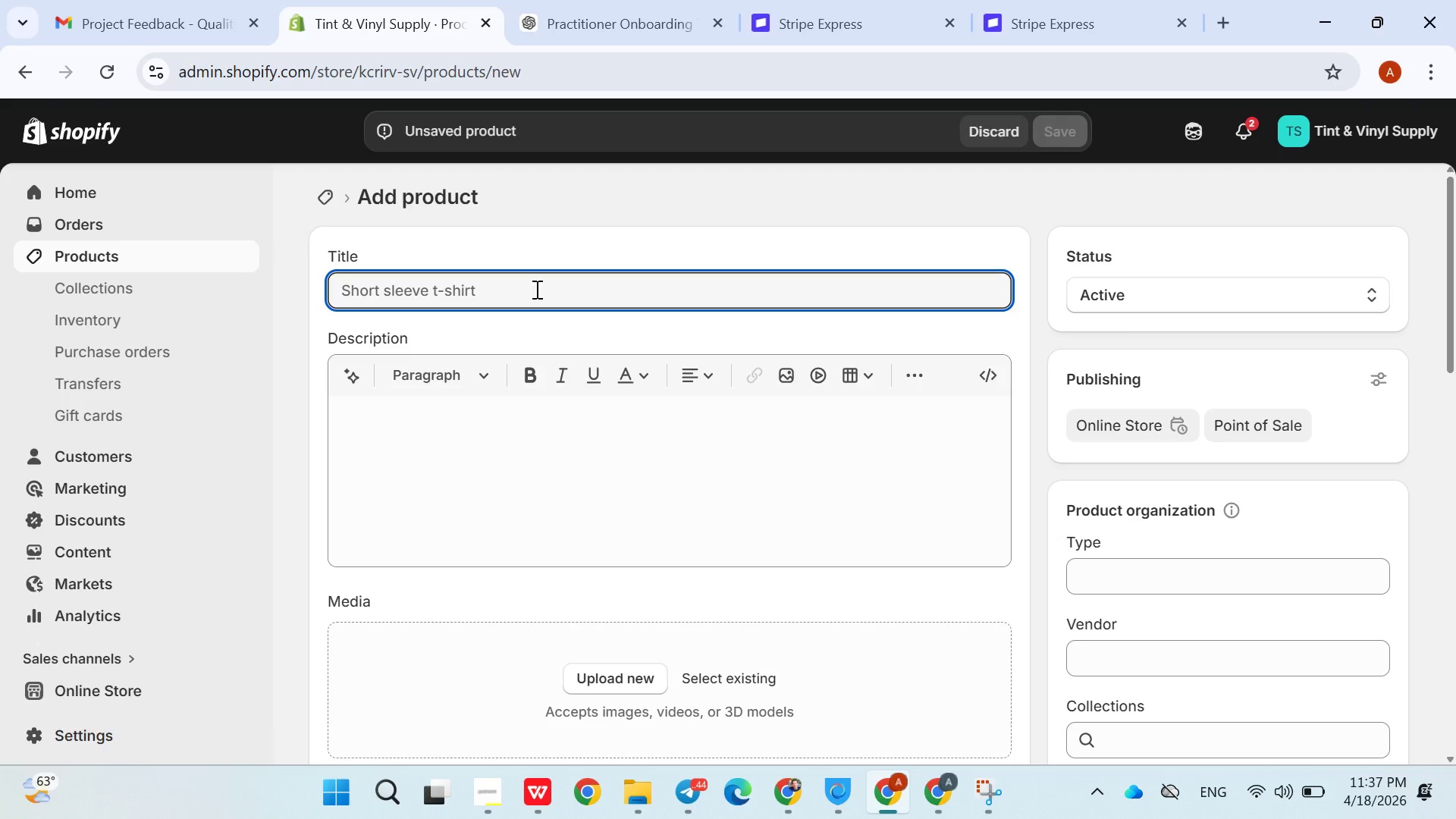 
wait(5.36)
 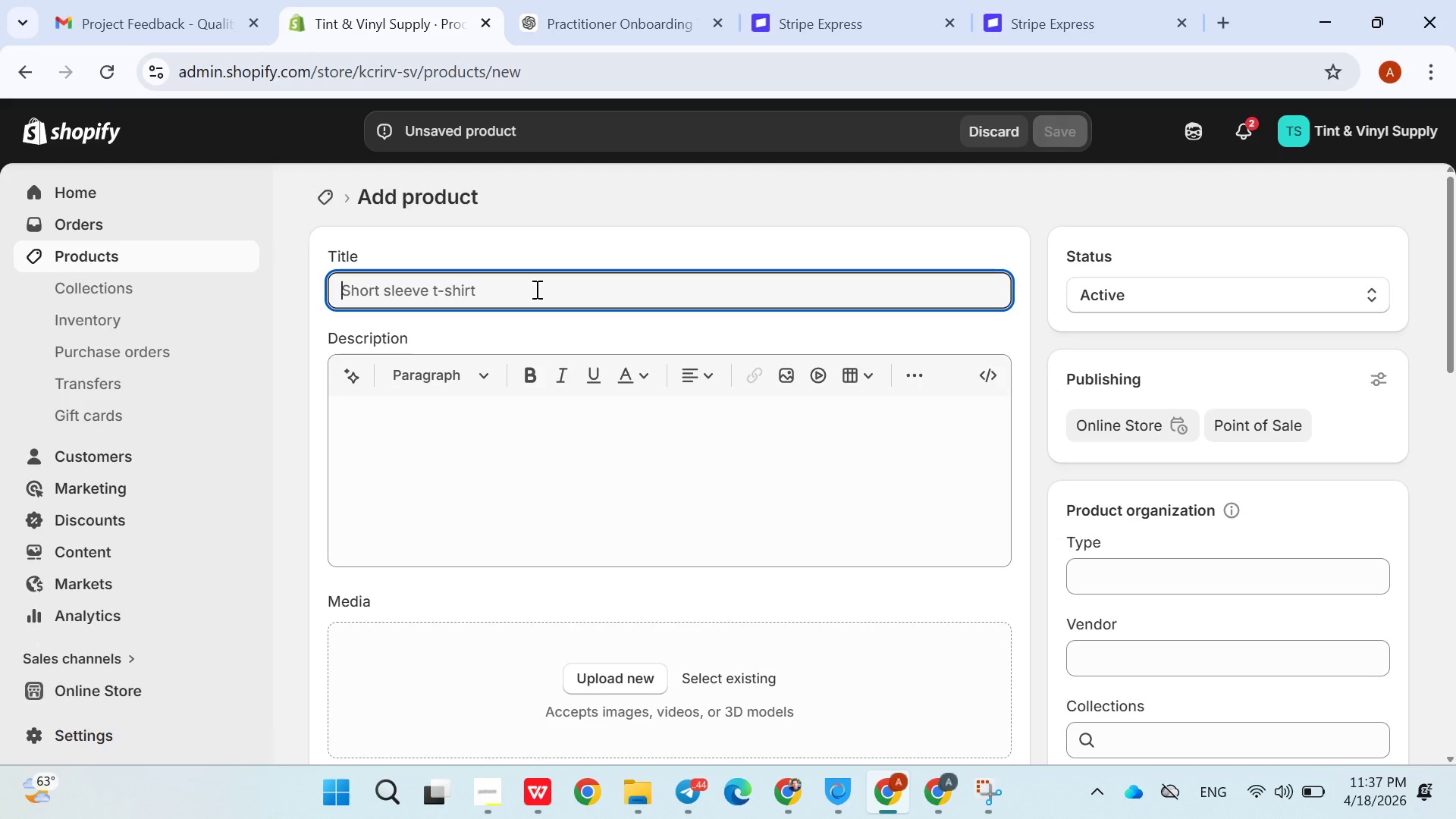 
type(Precision Trim Blade set)
 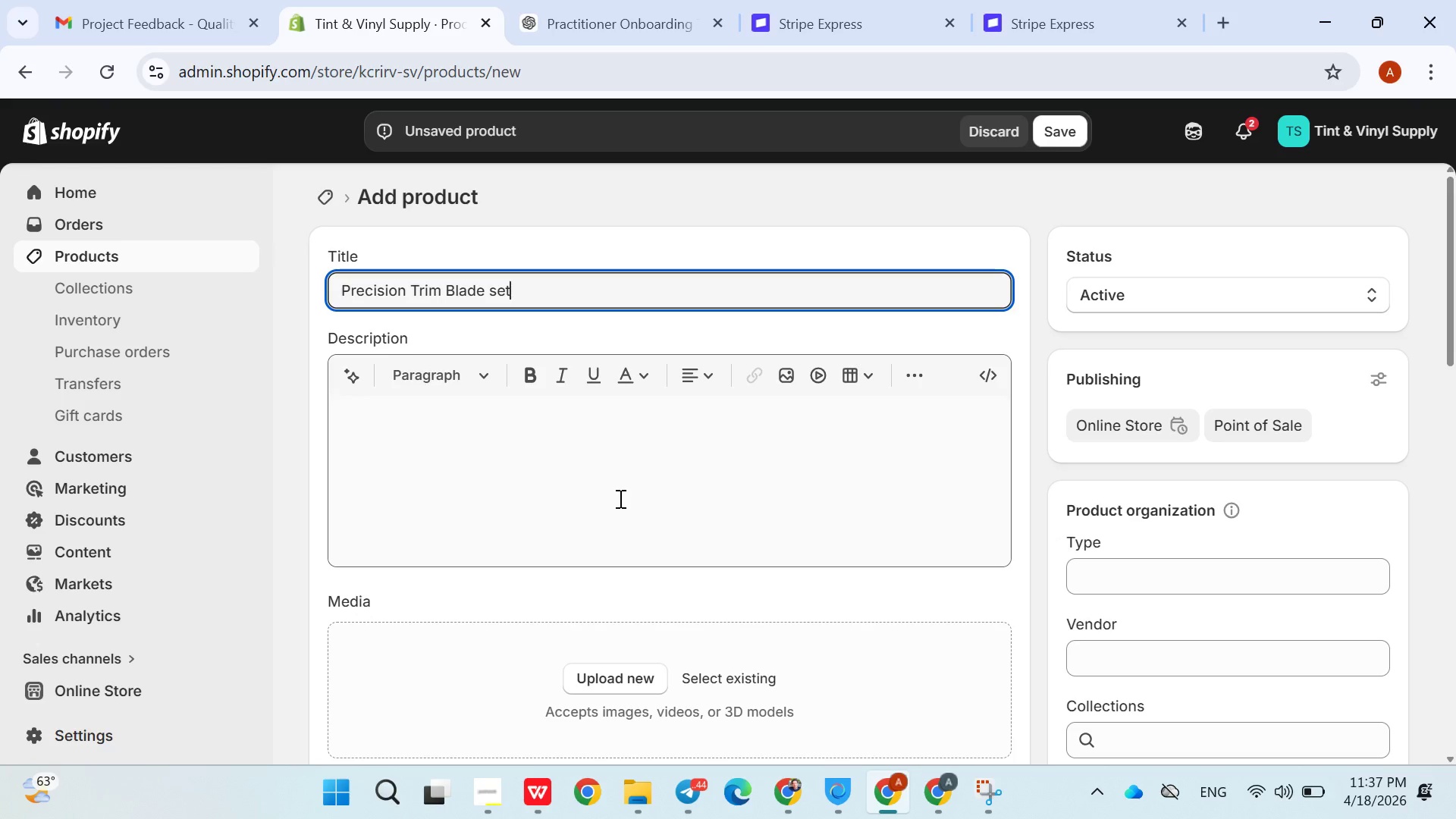 
wait(5.48)
 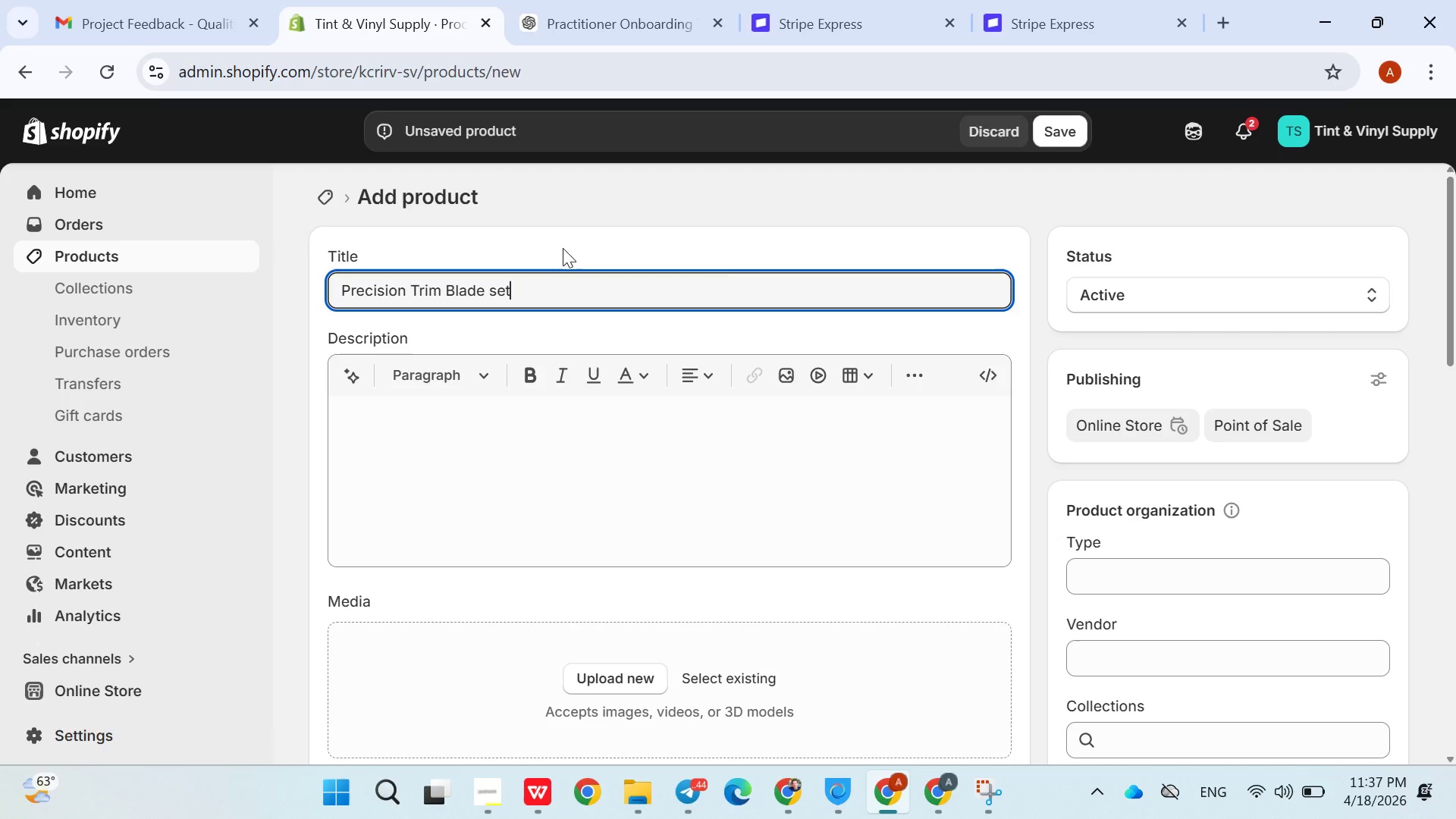 
left_click([700, 803])
 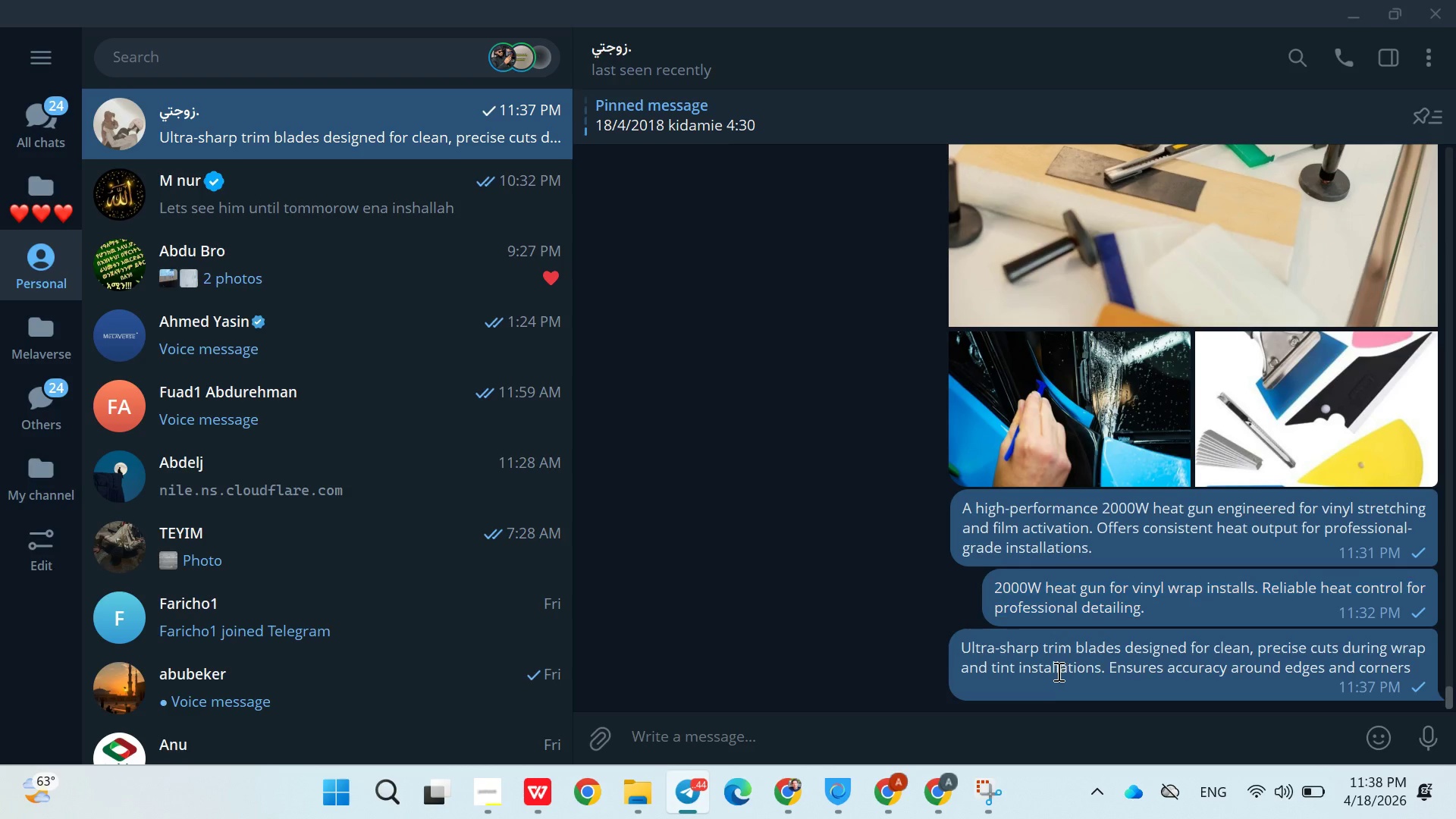 
double_click([1057, 671])
 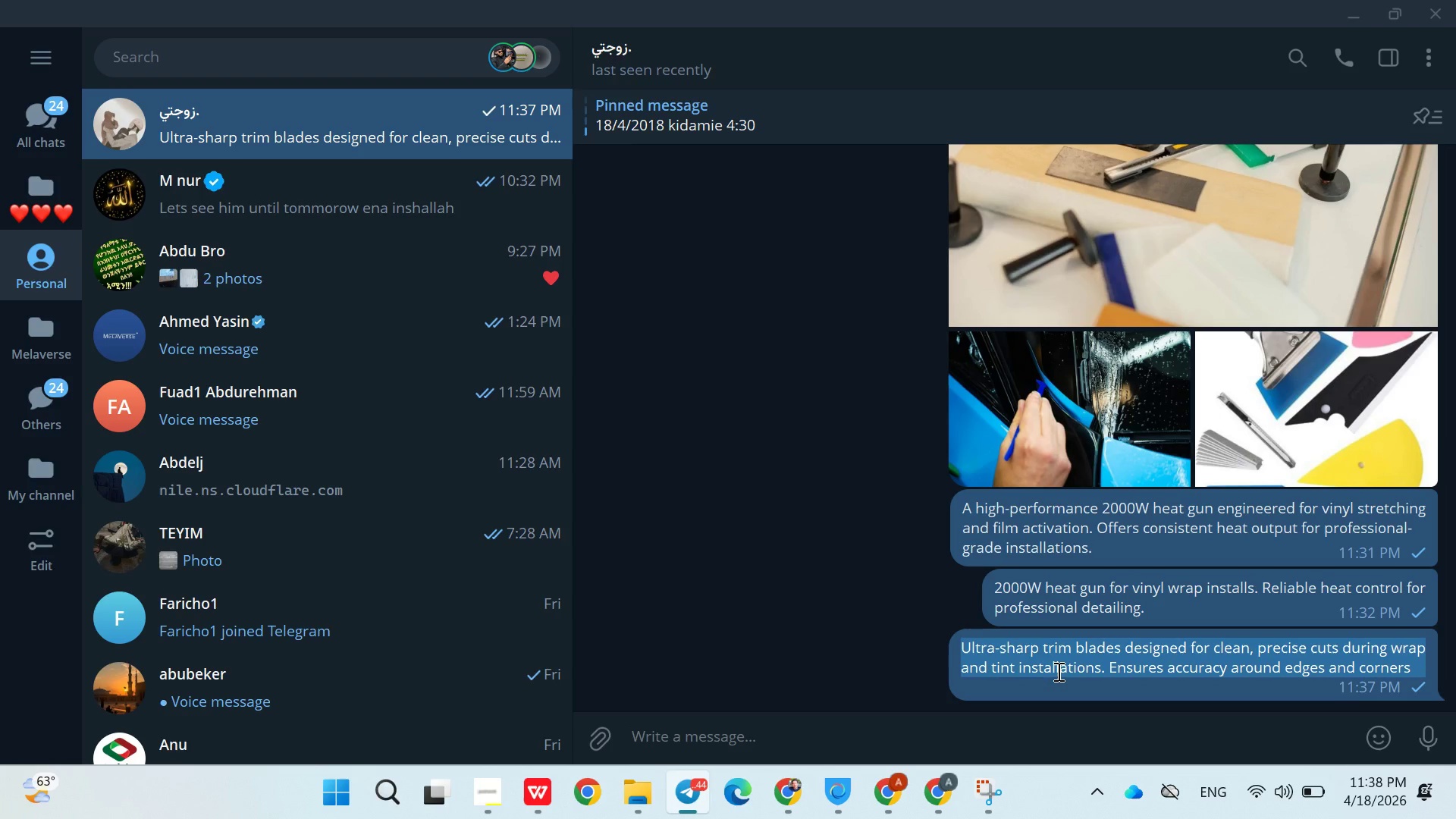 
triple_click([1057, 671])
 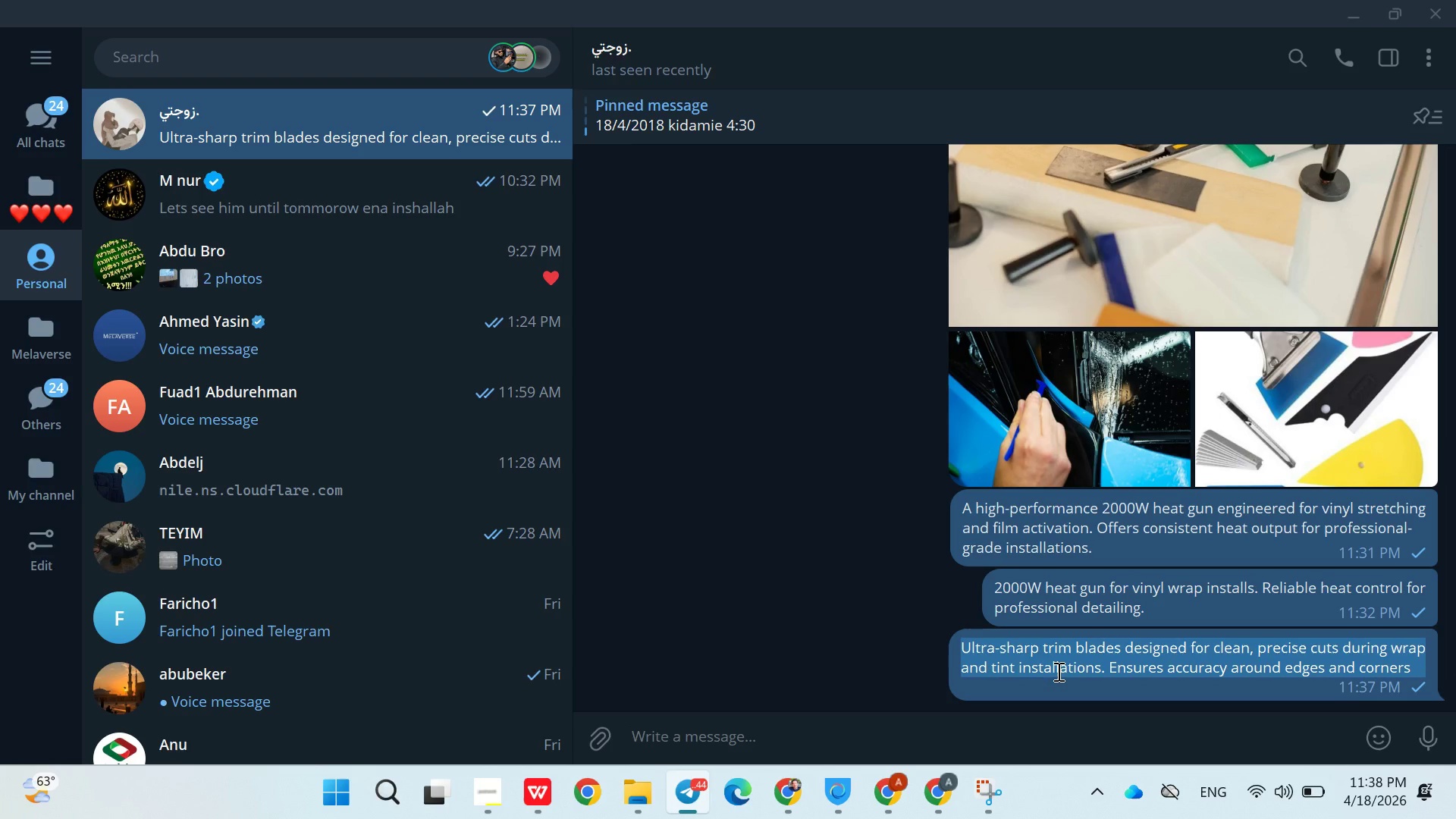 
key(Control+C)
 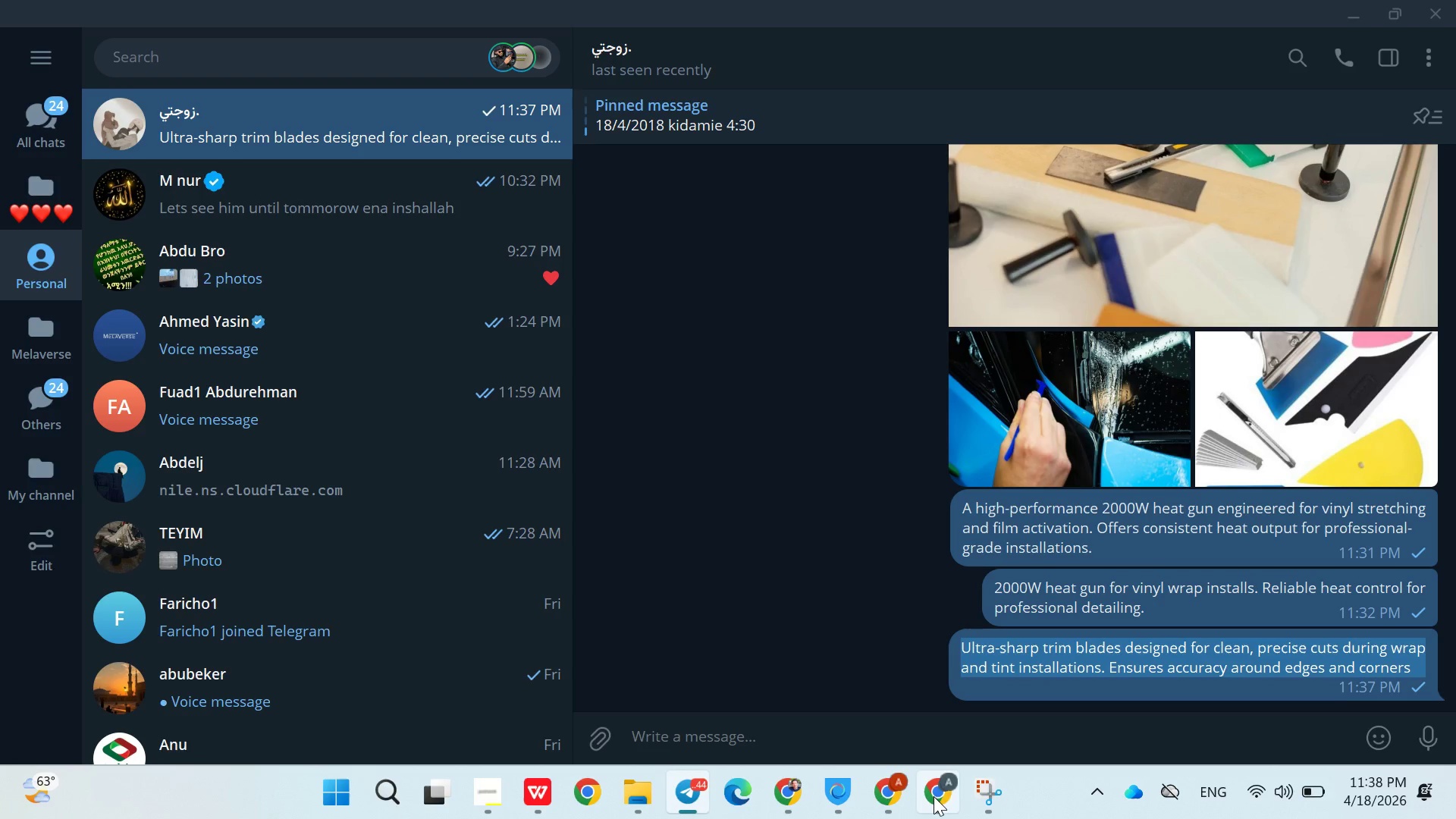 
left_click([939, 796])
 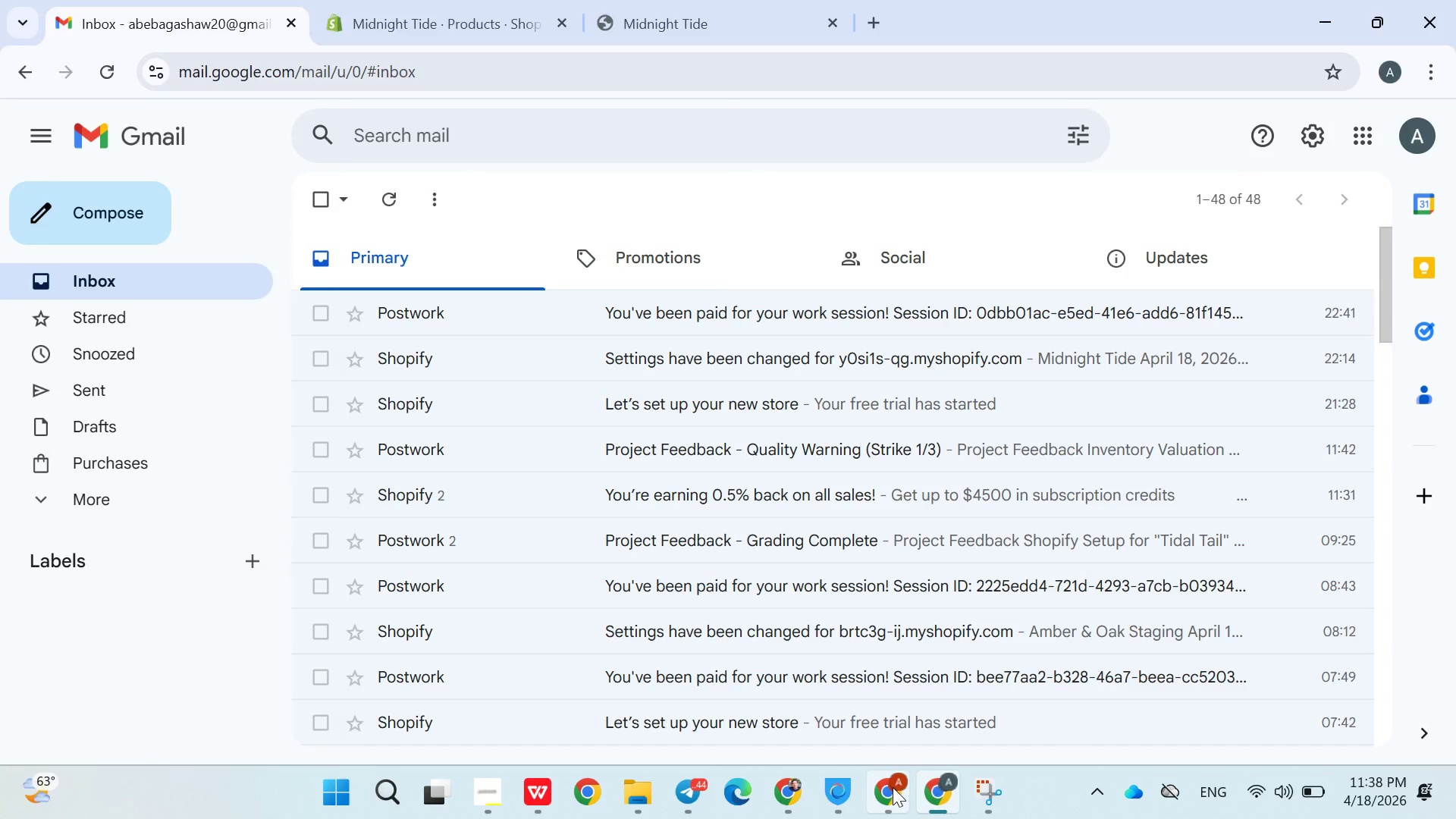 
left_click([893, 787])
 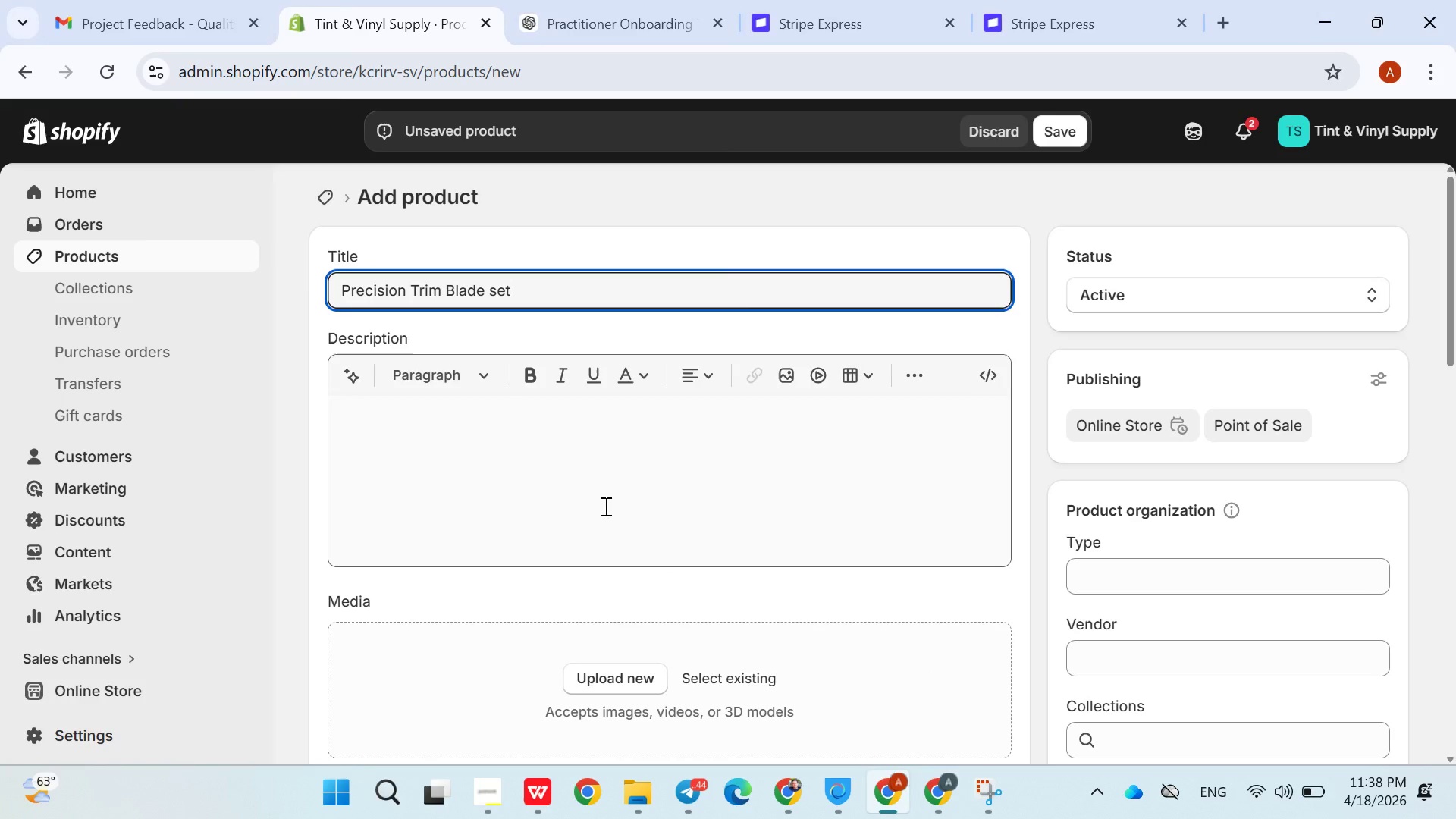 
left_click([604, 506])
 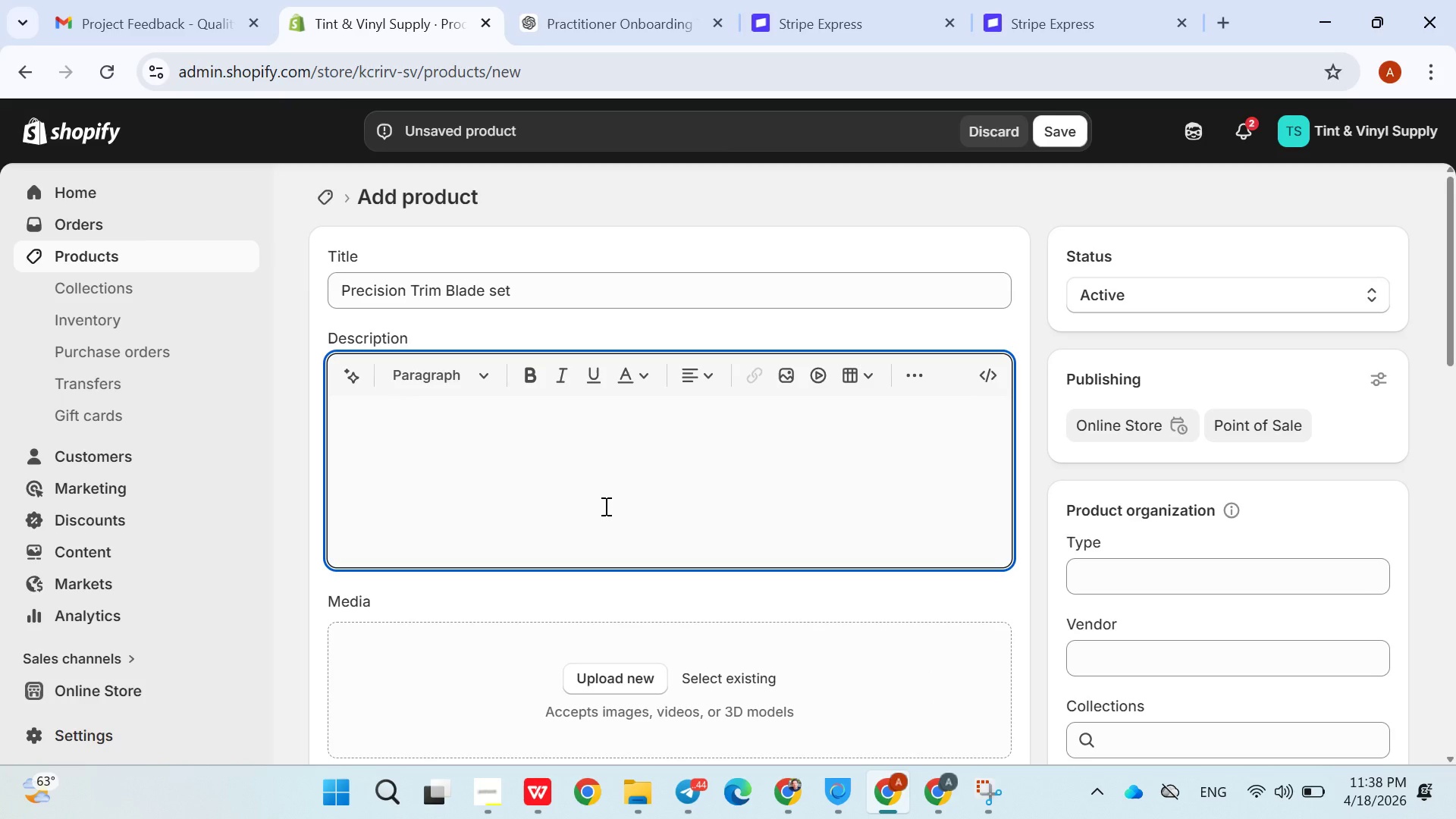 
key(Control+V)
 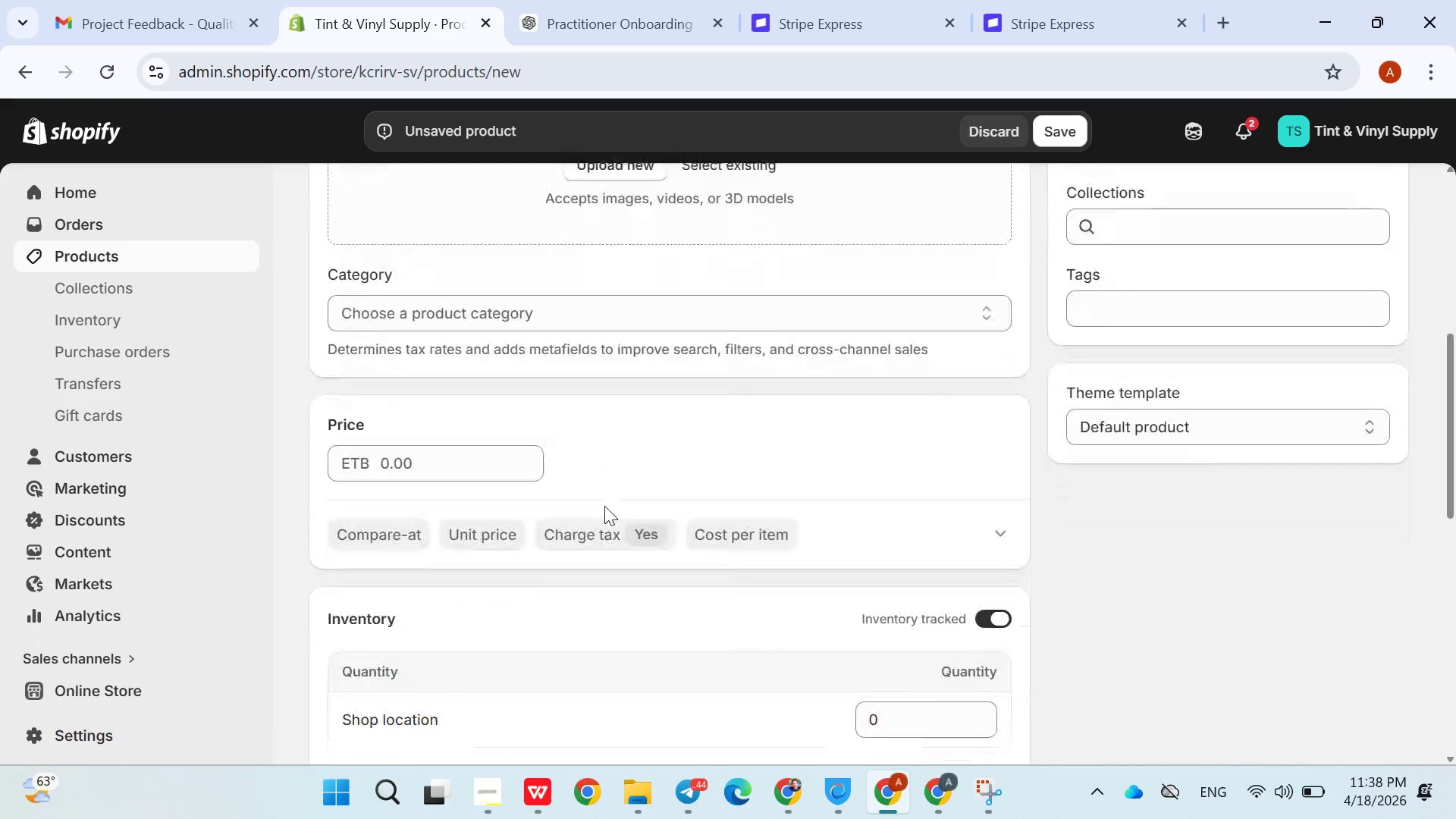 
wait(7.78)
 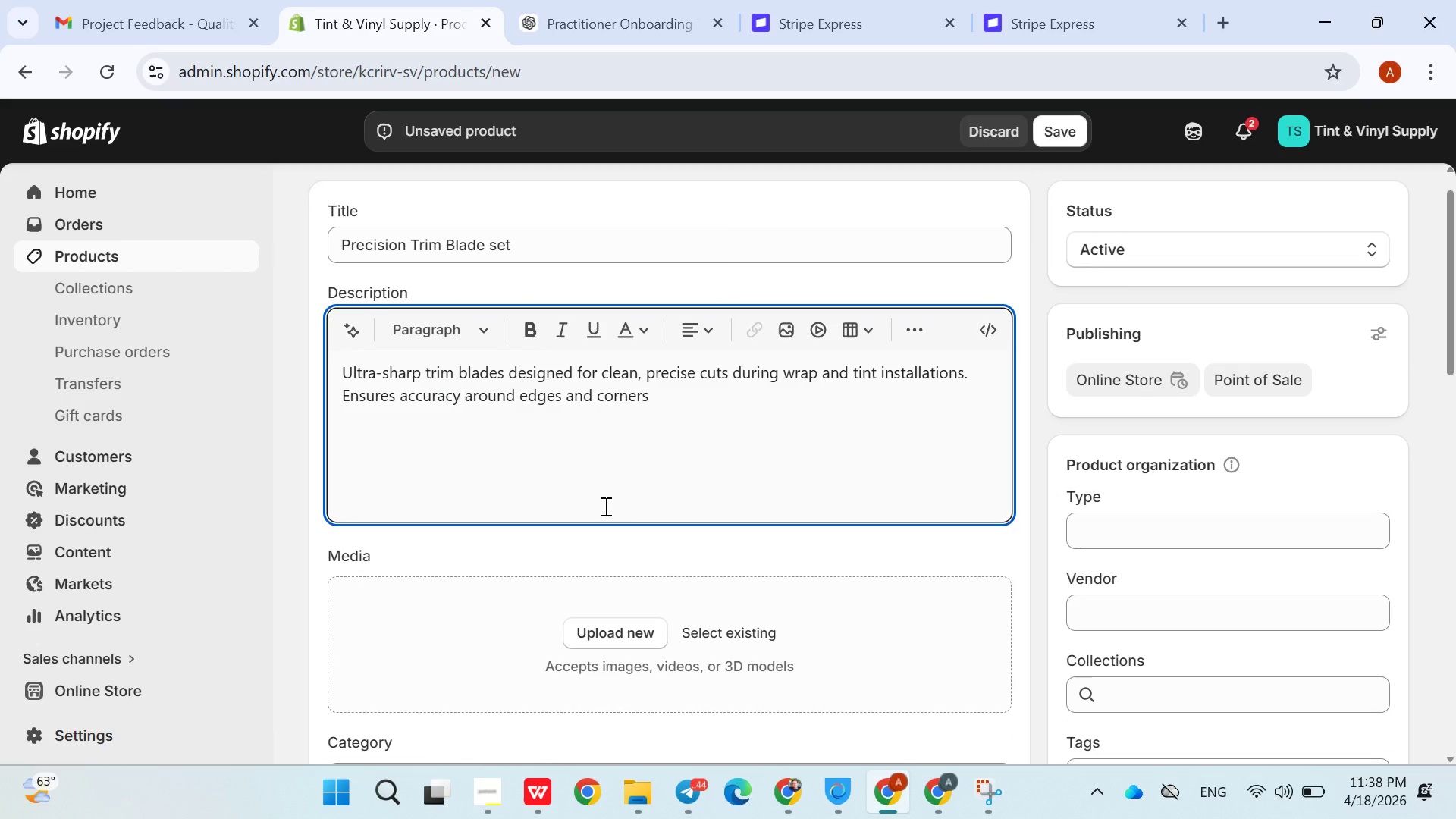 
left_click([443, 439])
 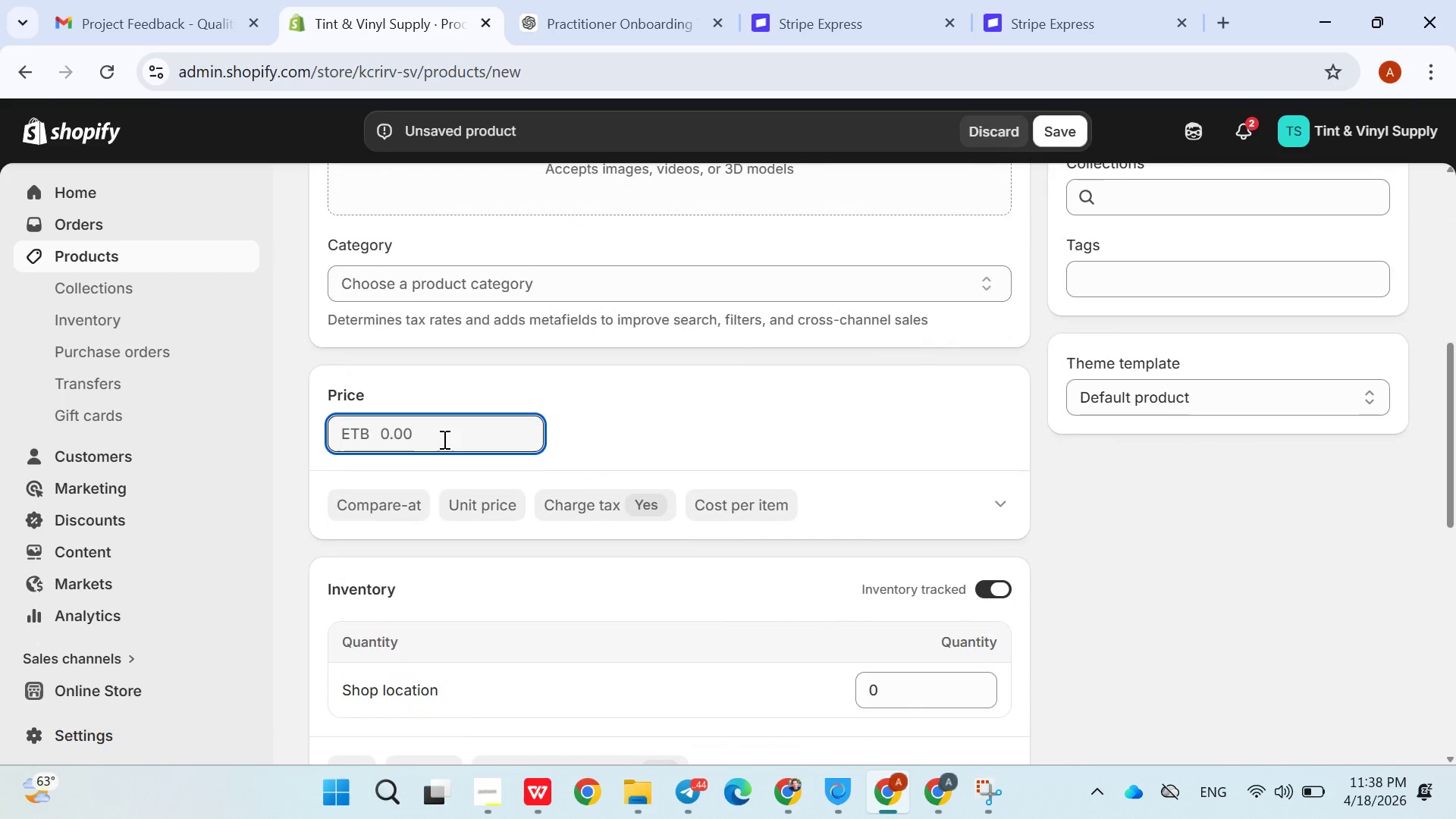 
type(18)
 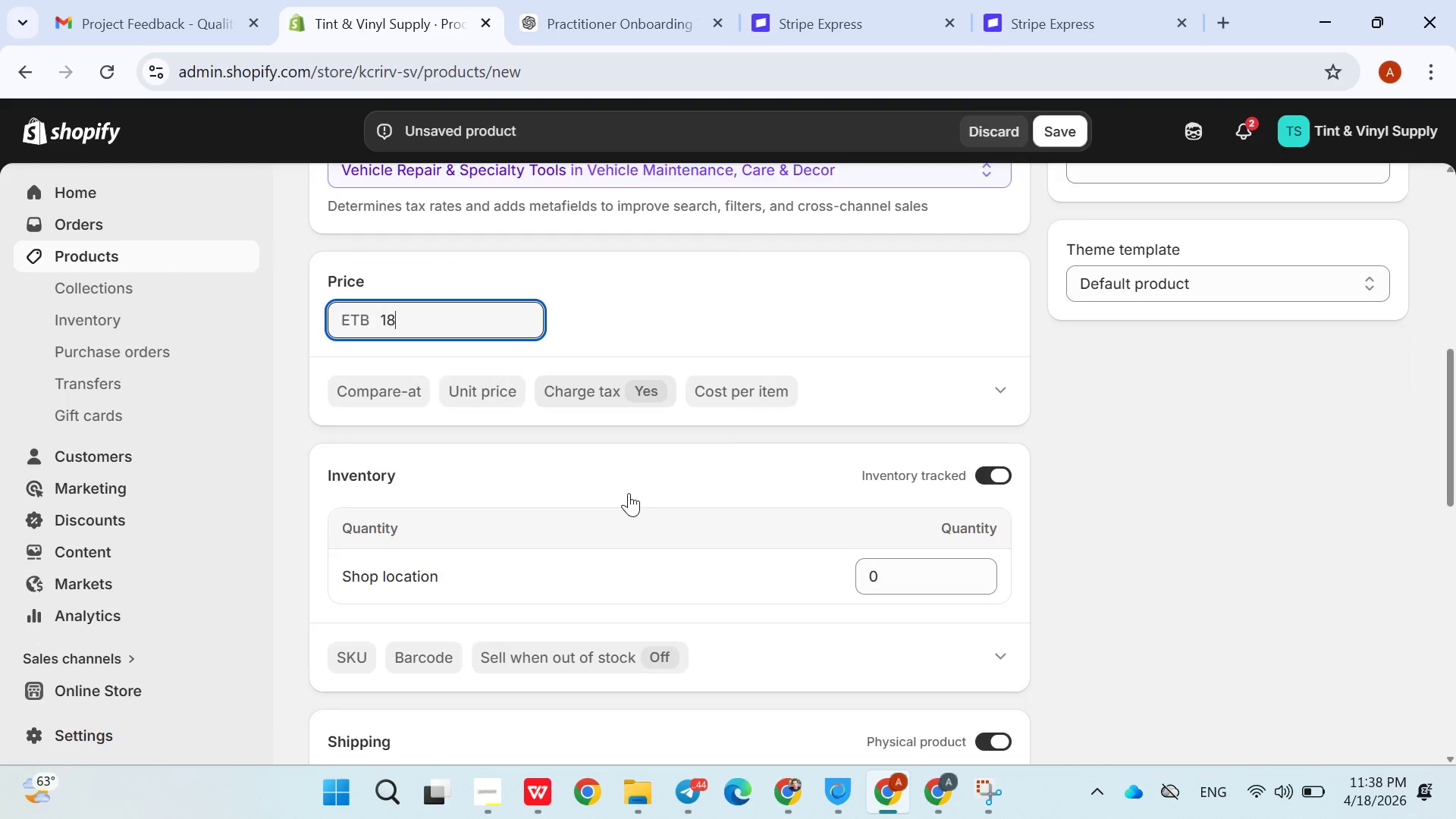 
wait(7.56)
 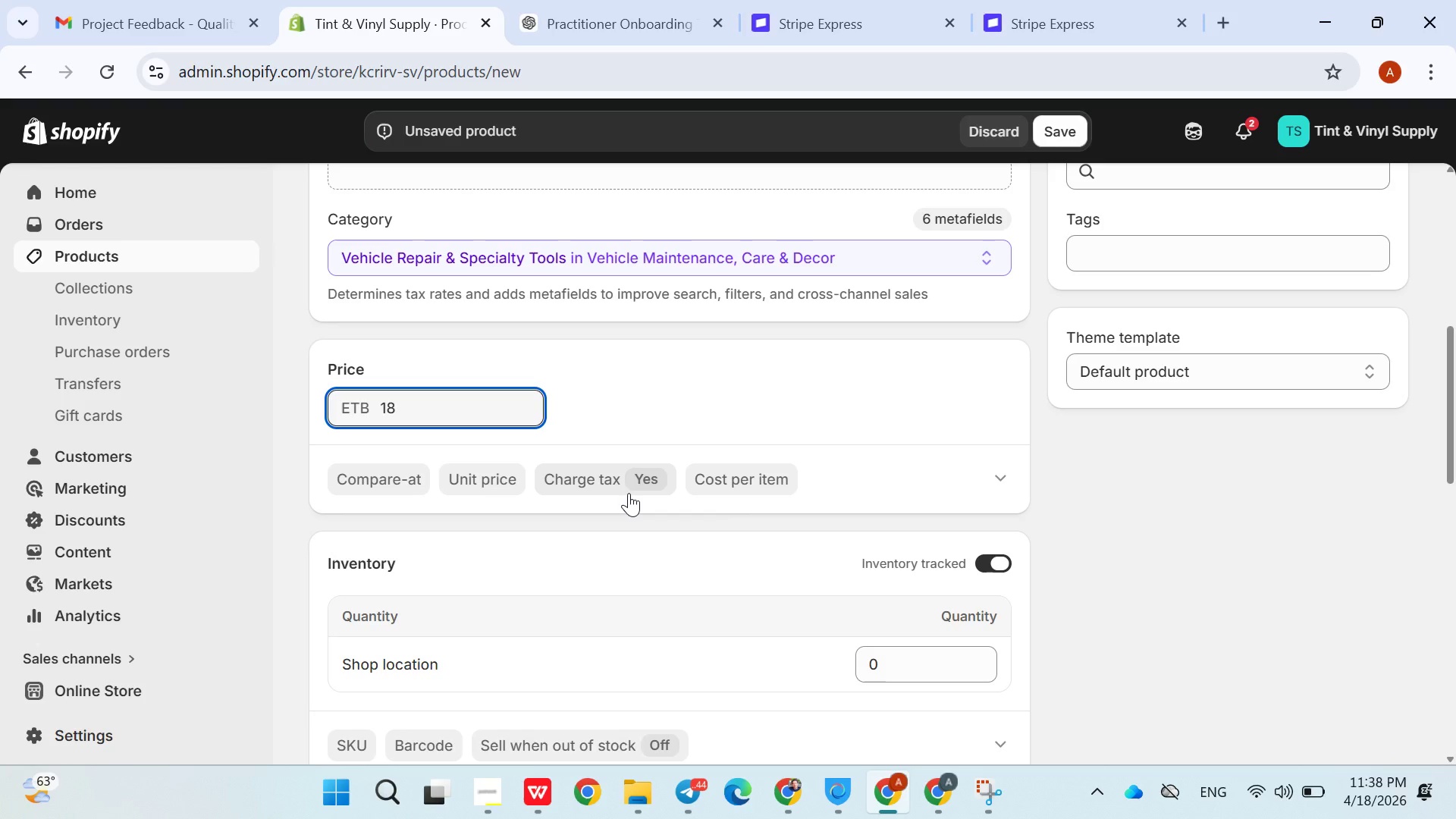 
left_click([346, 426])
 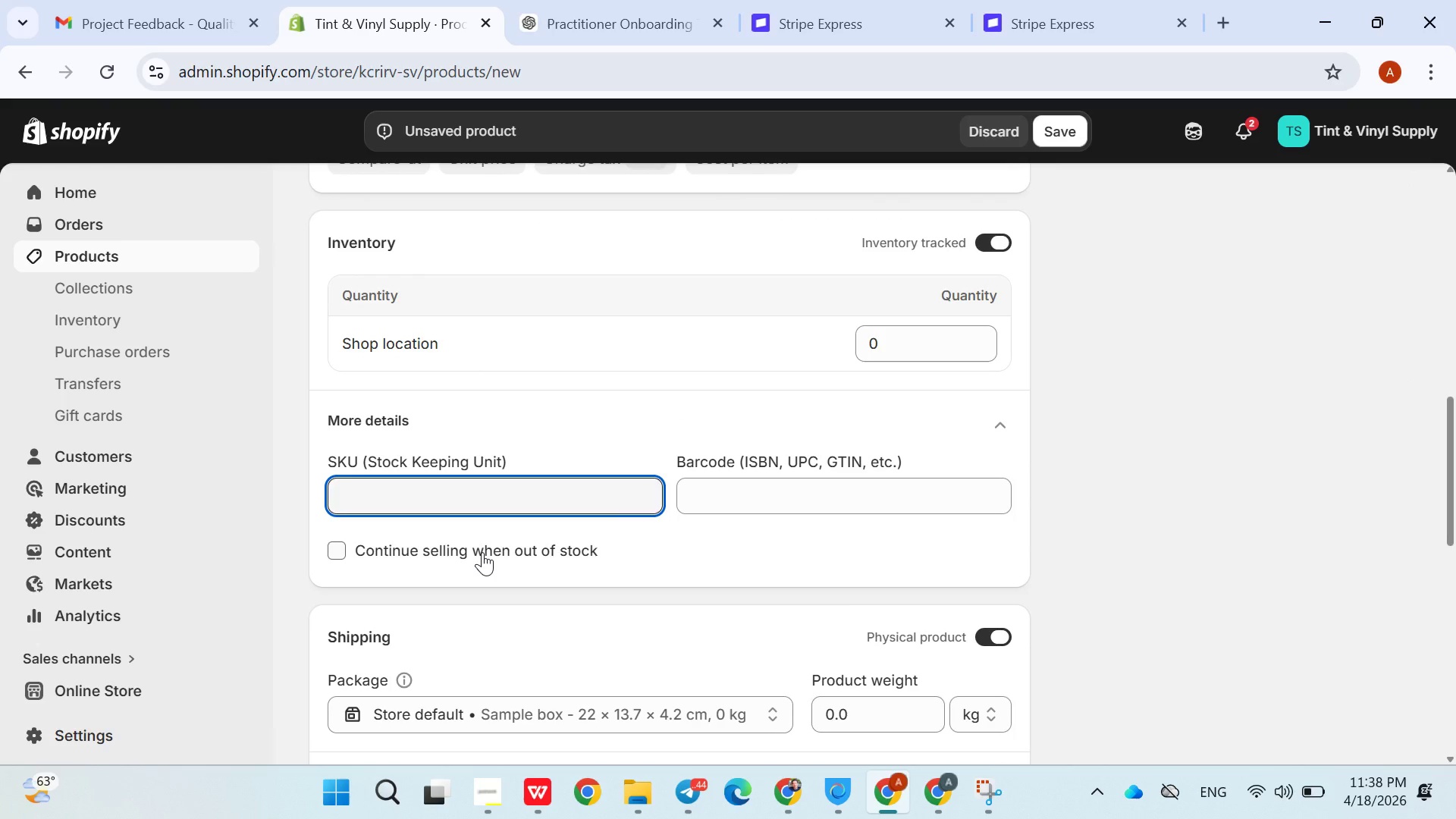 
type(TWH)
 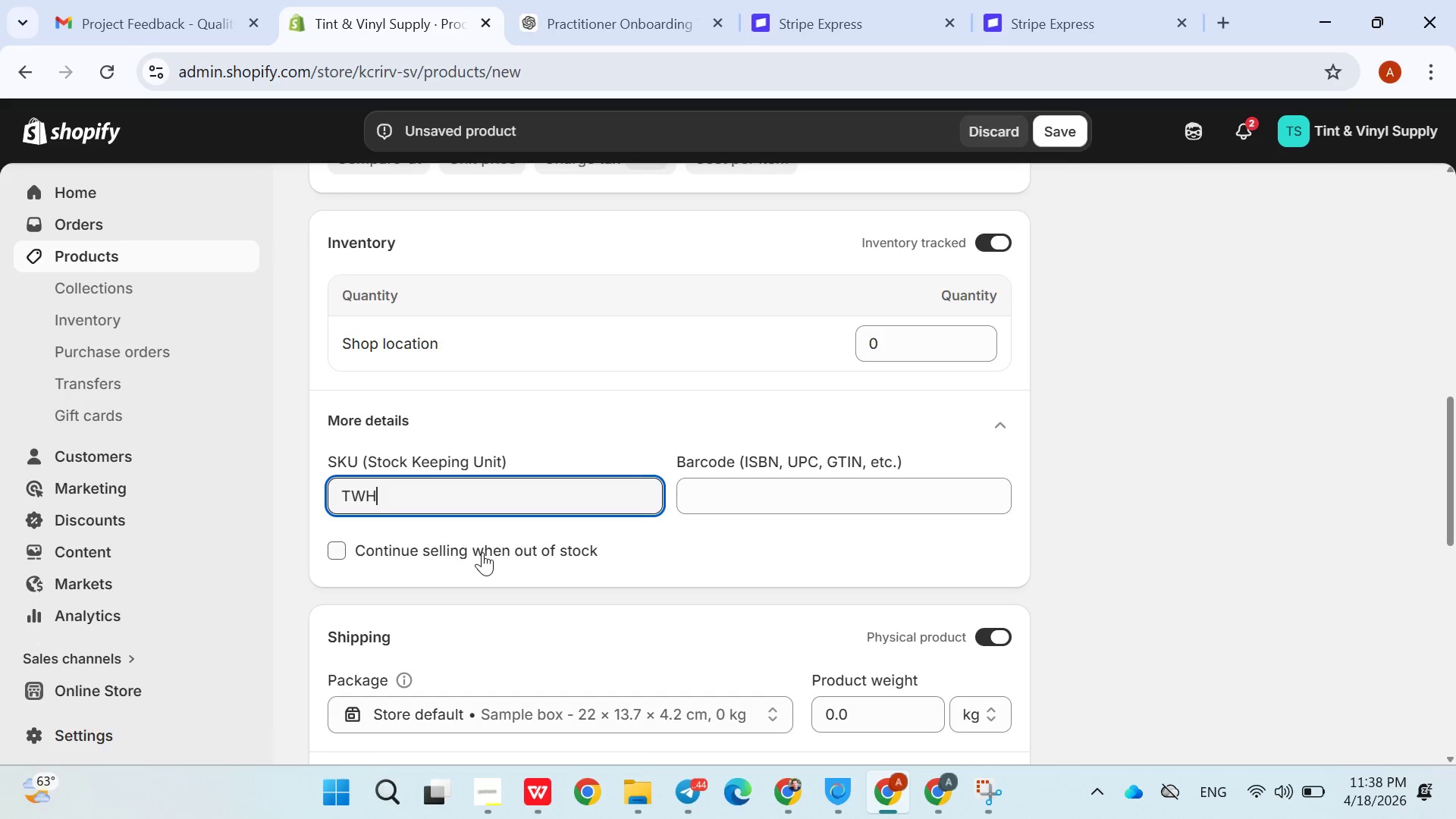 
wait(5.61)
 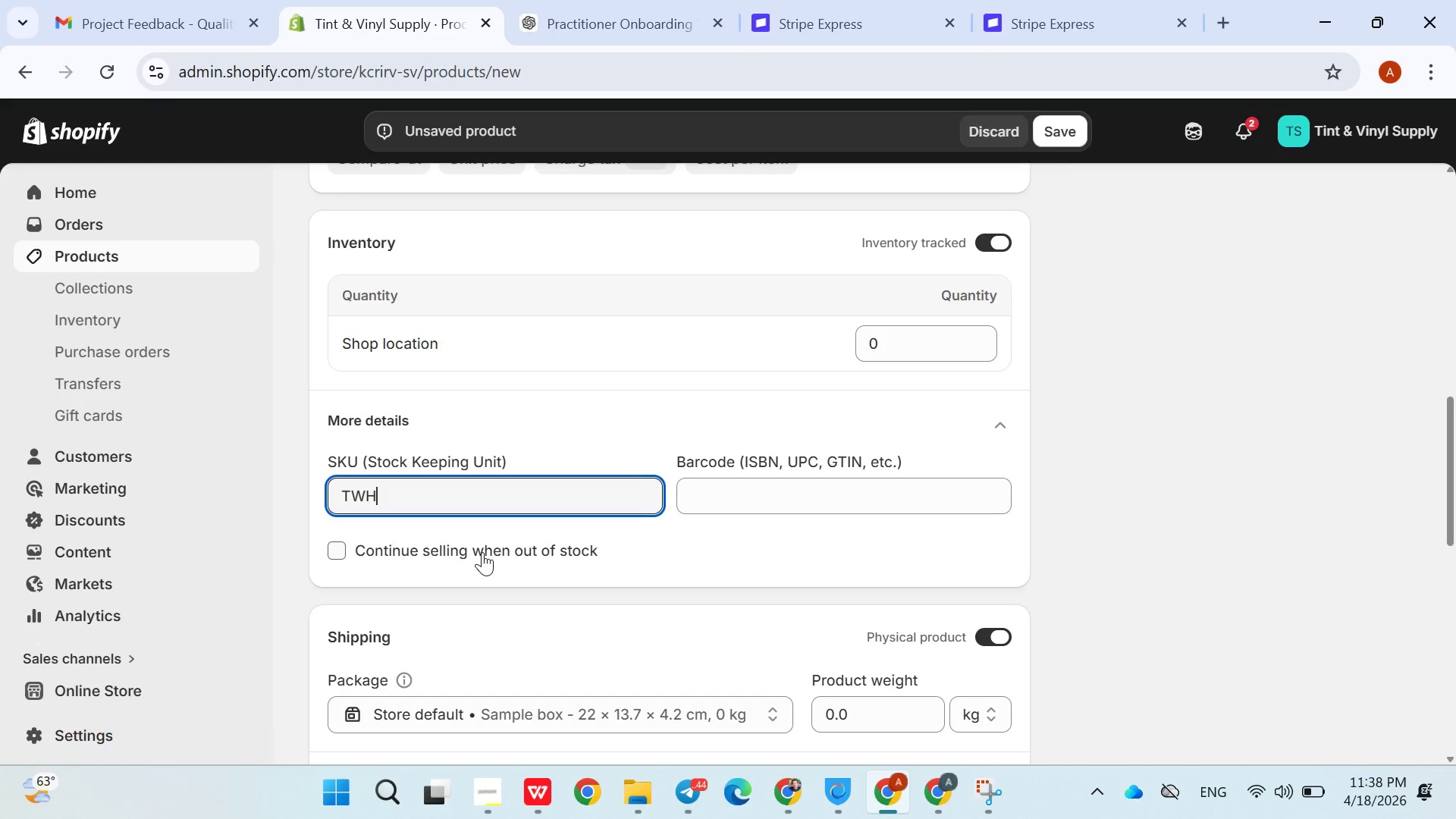 
type(-BL-003)
 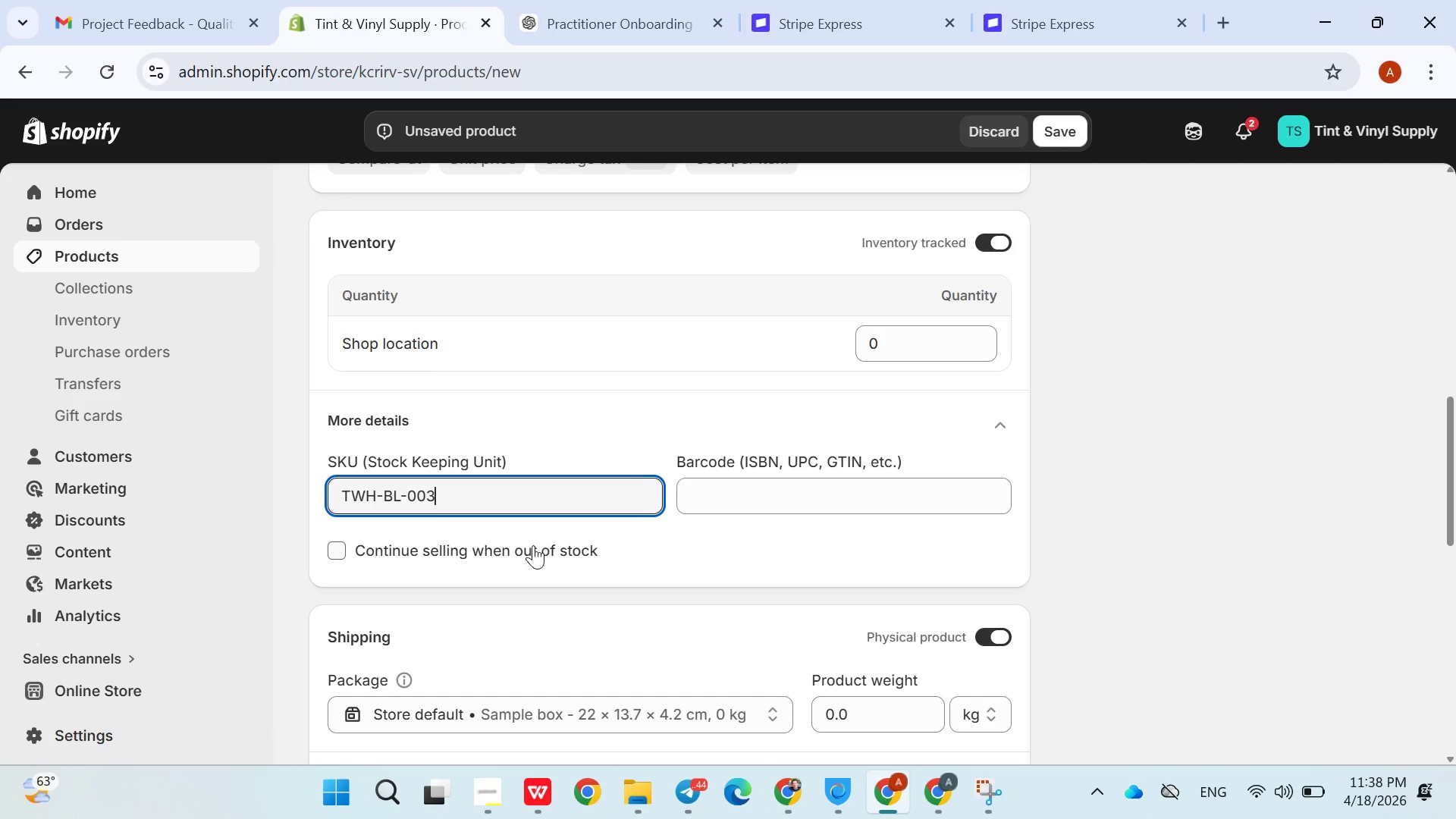 
left_click([621, 562])
 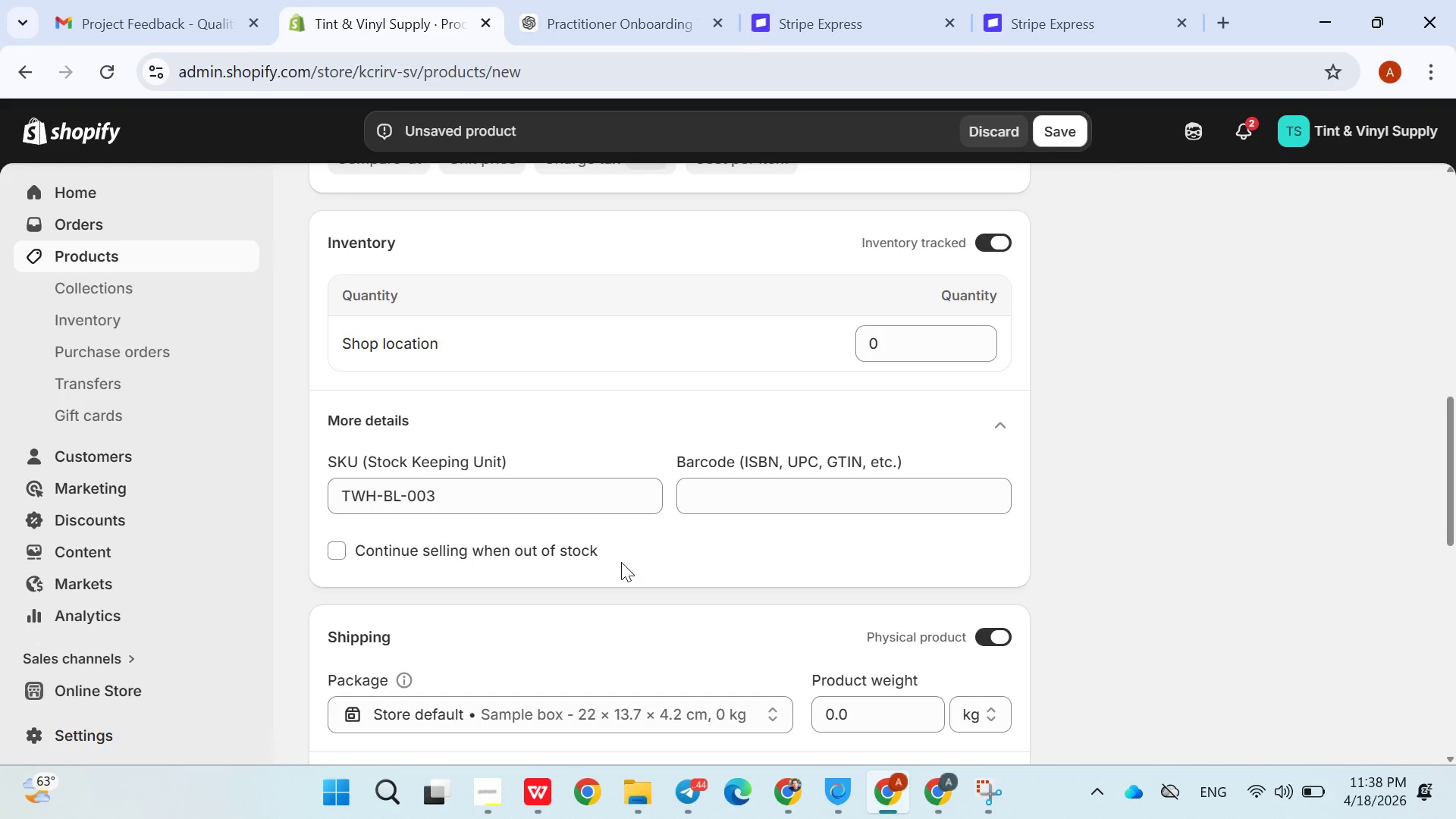 
wait(8.78)
 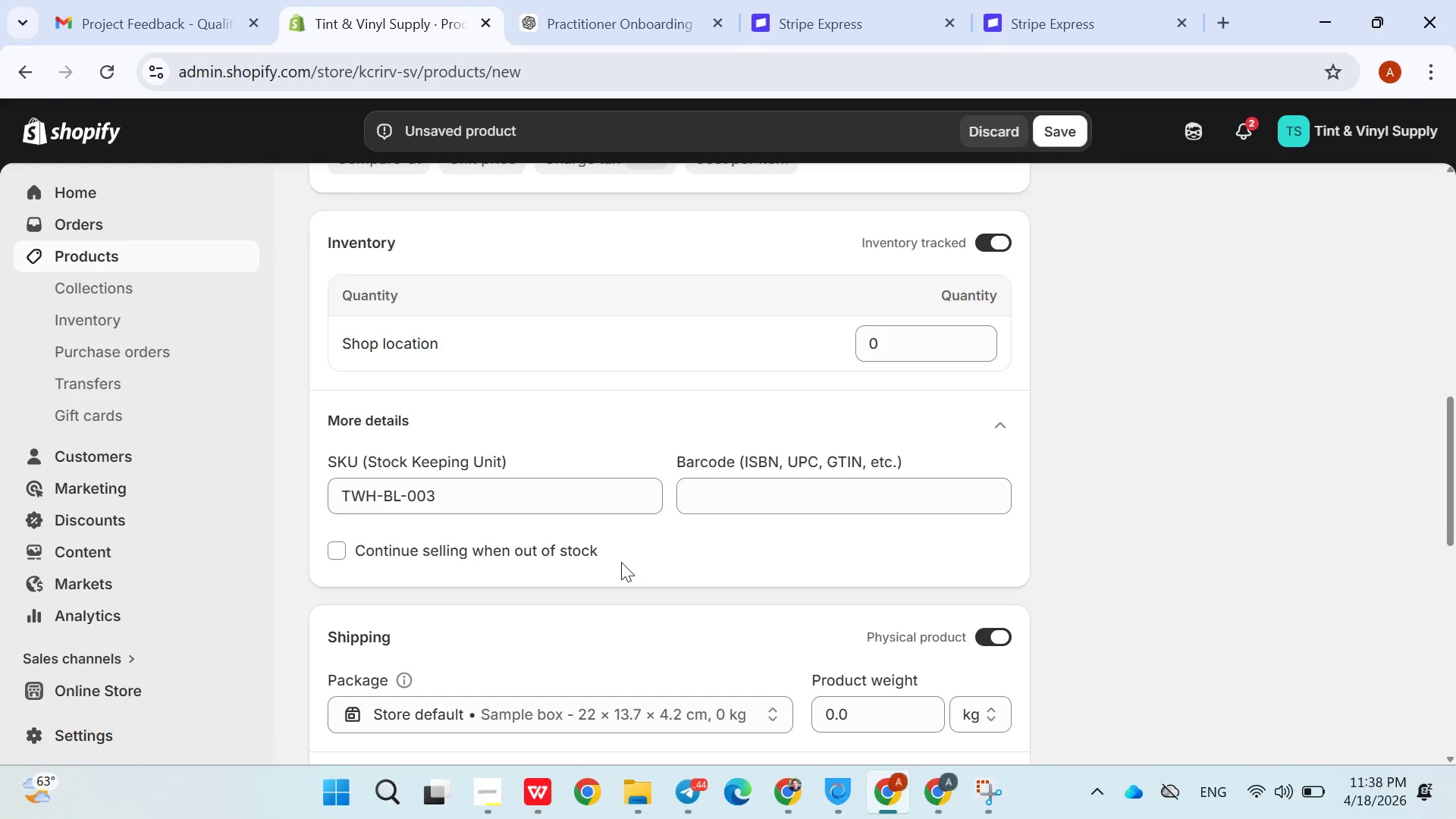 
left_click([991, 472])
 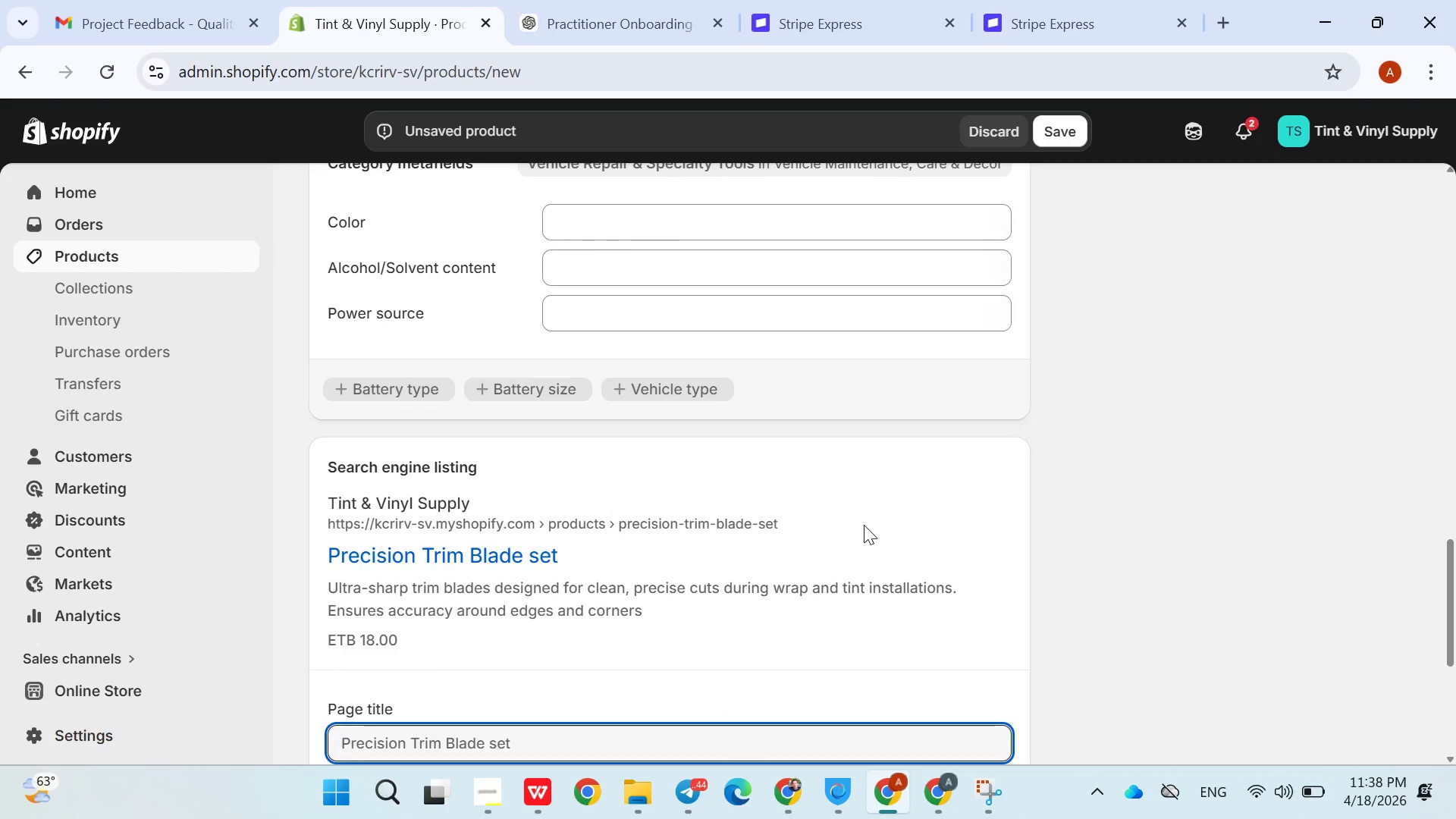 
wait(10.47)
 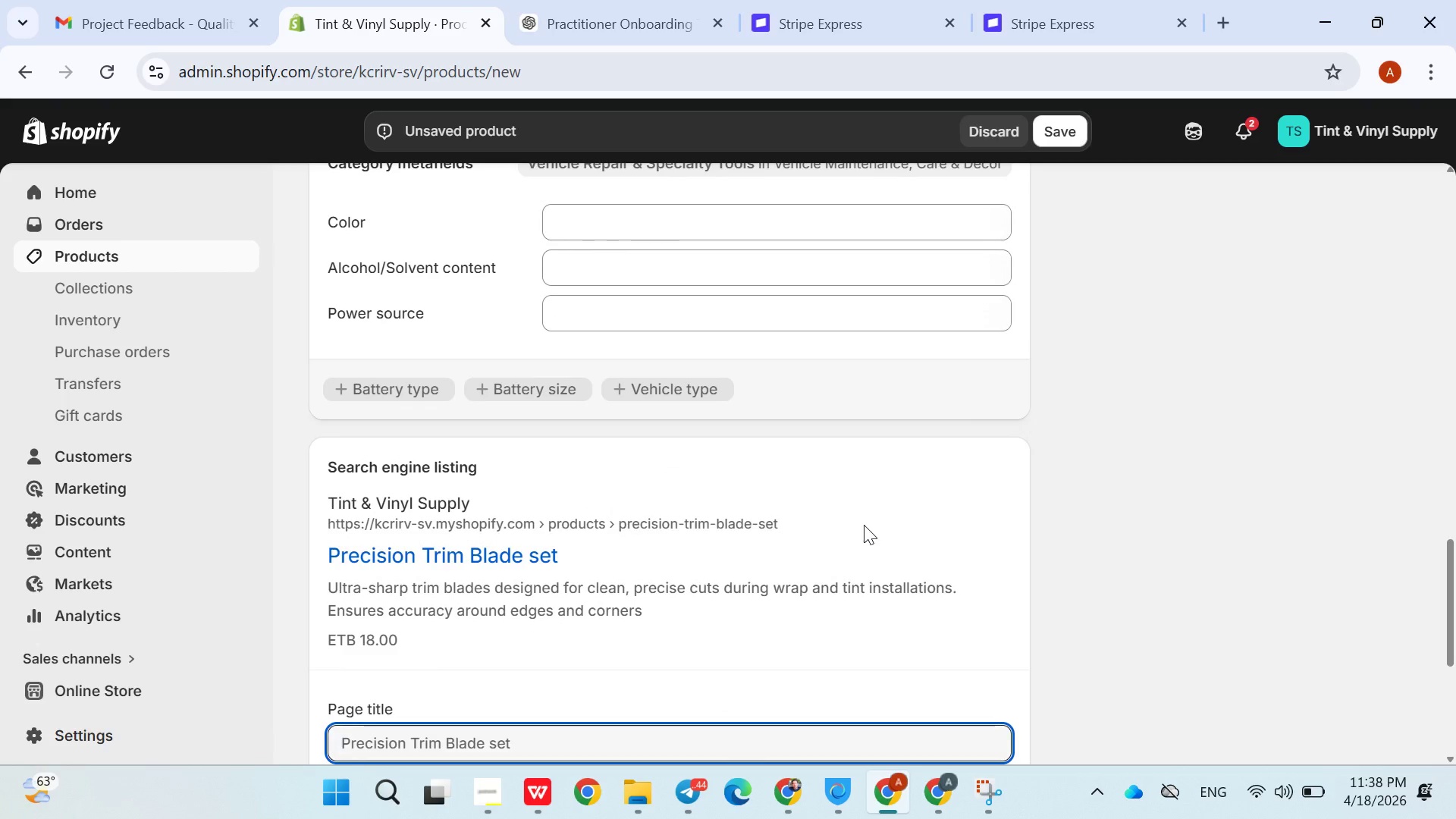 
left_click([685, 781])
 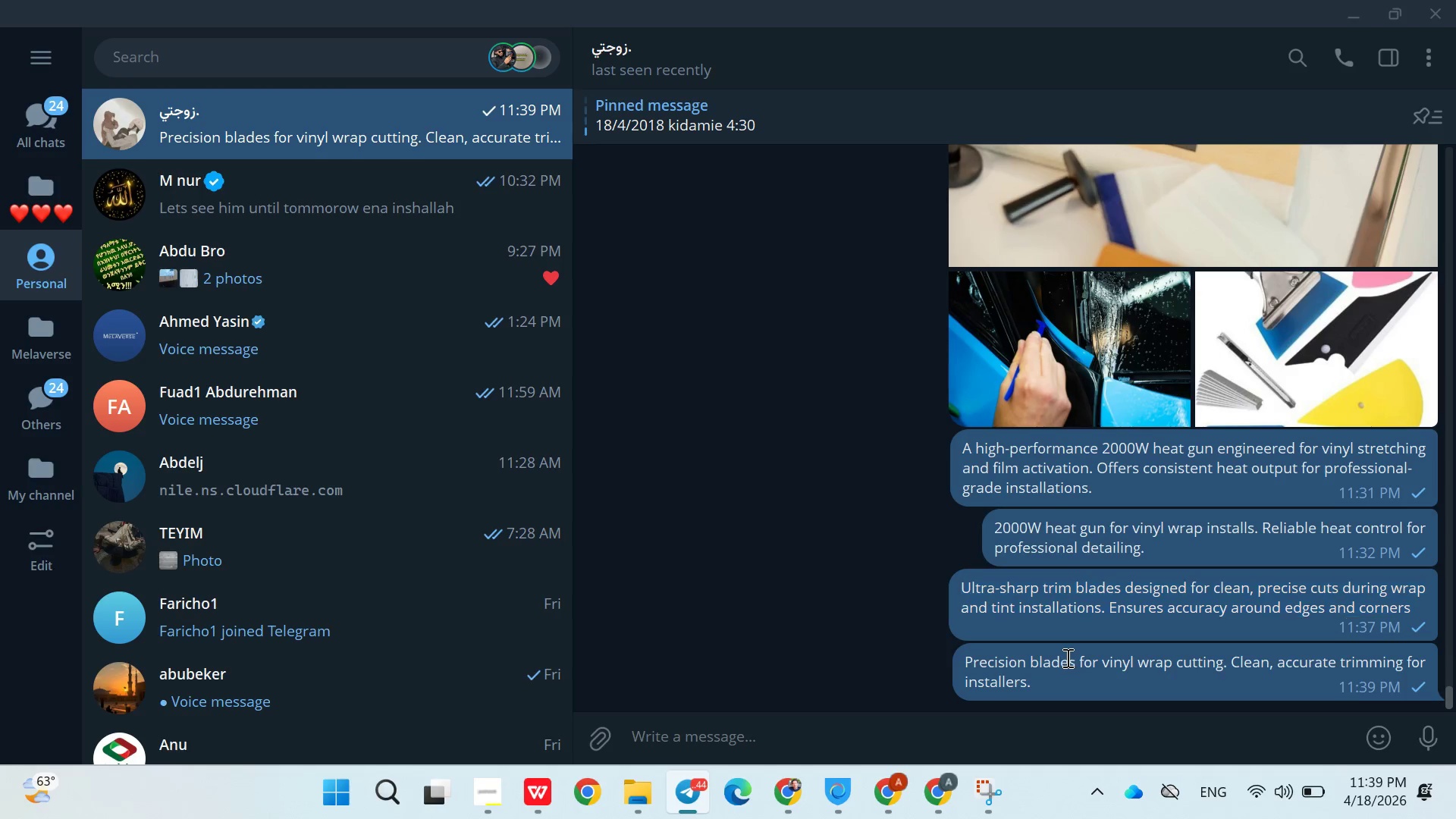 
double_click([1066, 657])
 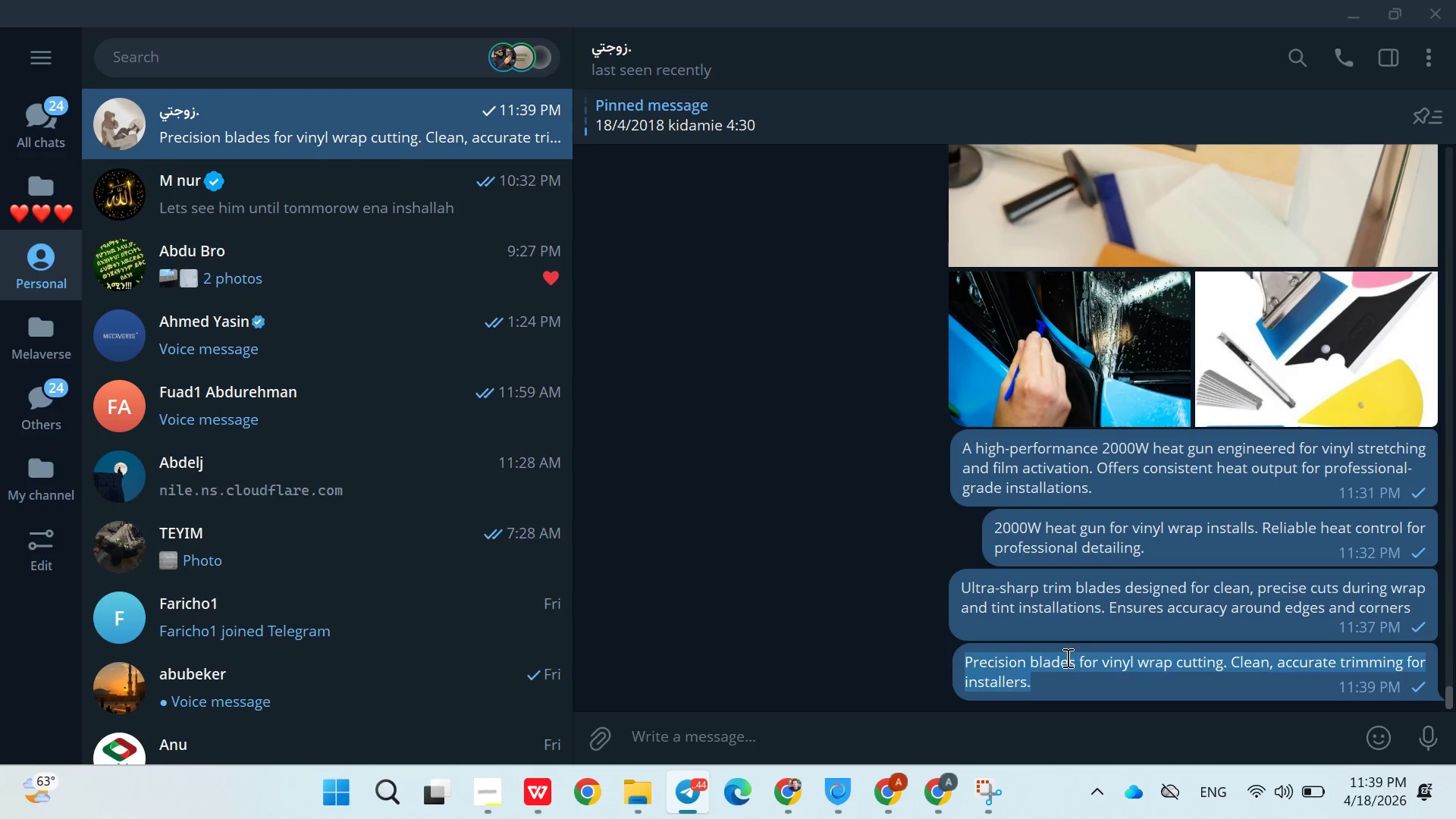 
triple_click([1066, 657])
 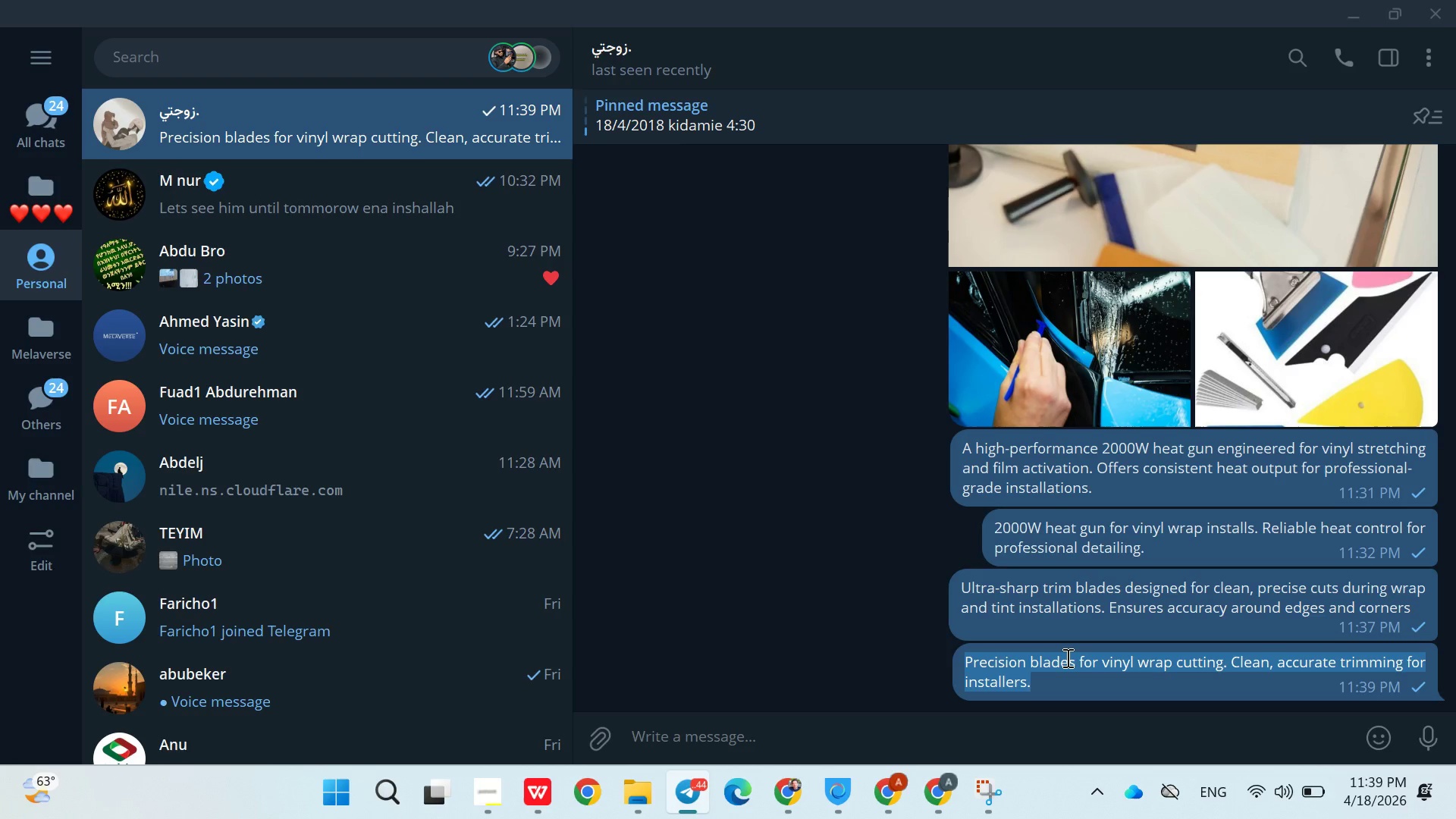 
key(Control+C)
 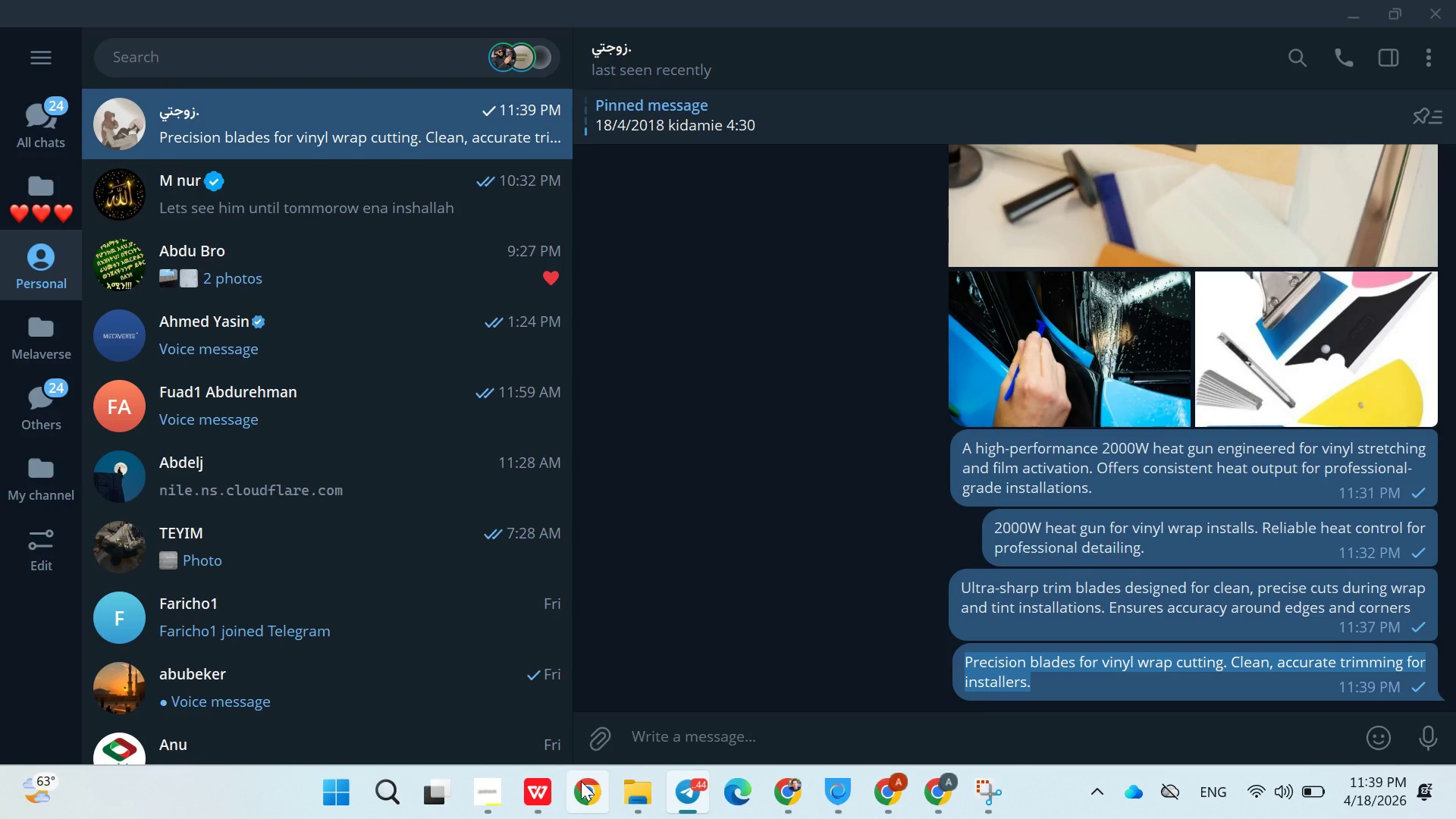 
mouse_move([526, 770])
 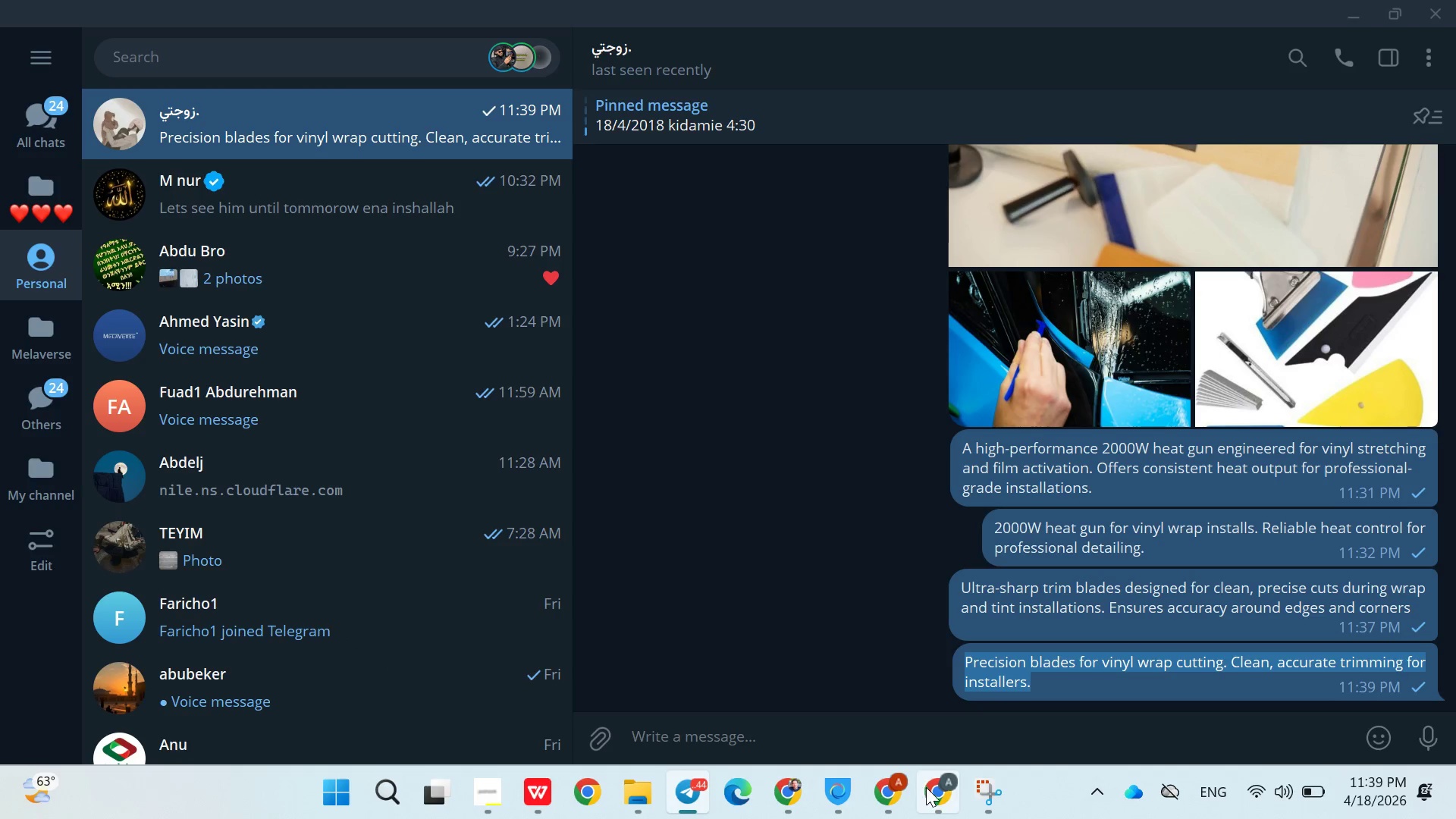 
left_click([927, 788])
 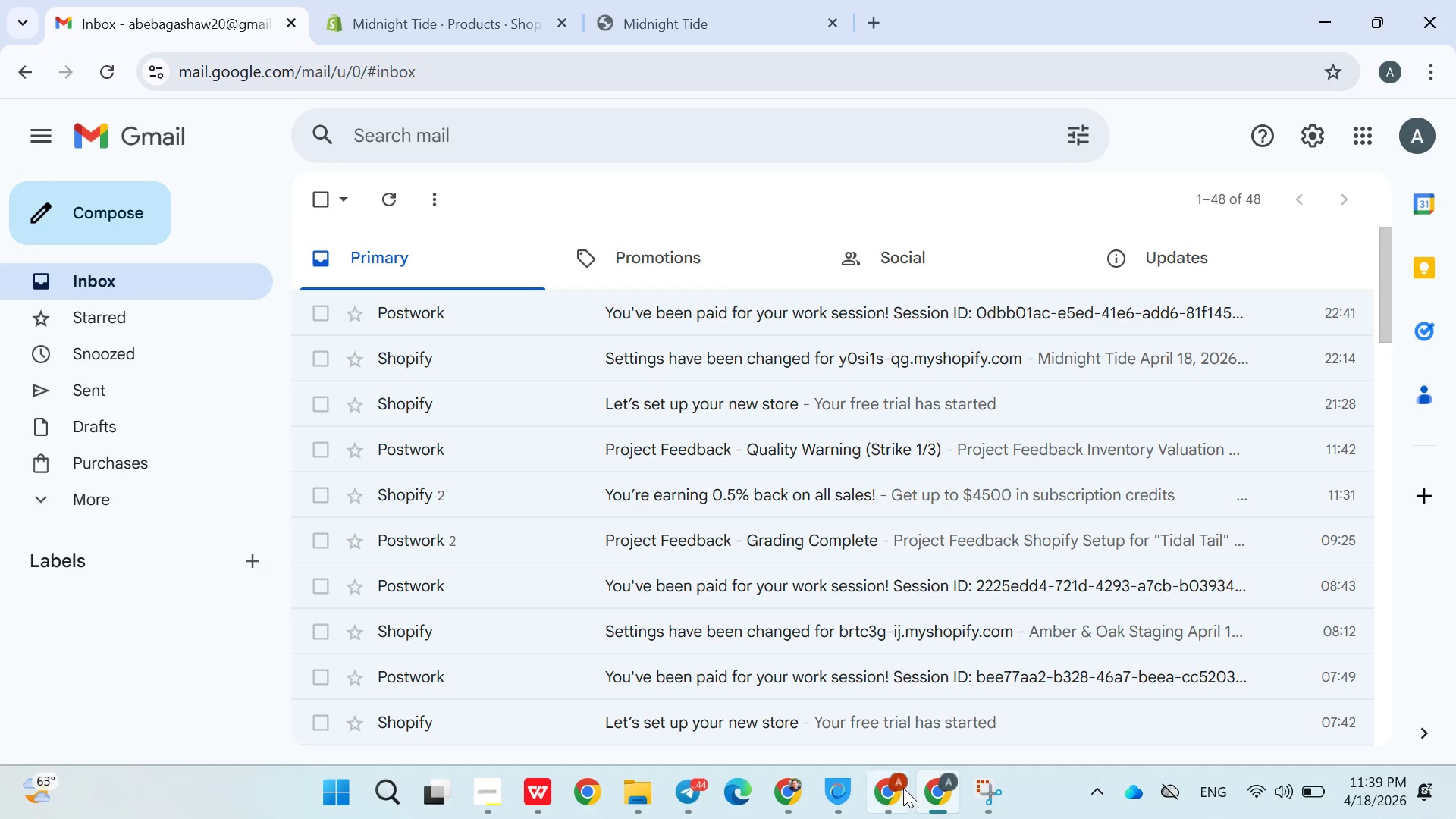 
left_click([895, 788])
 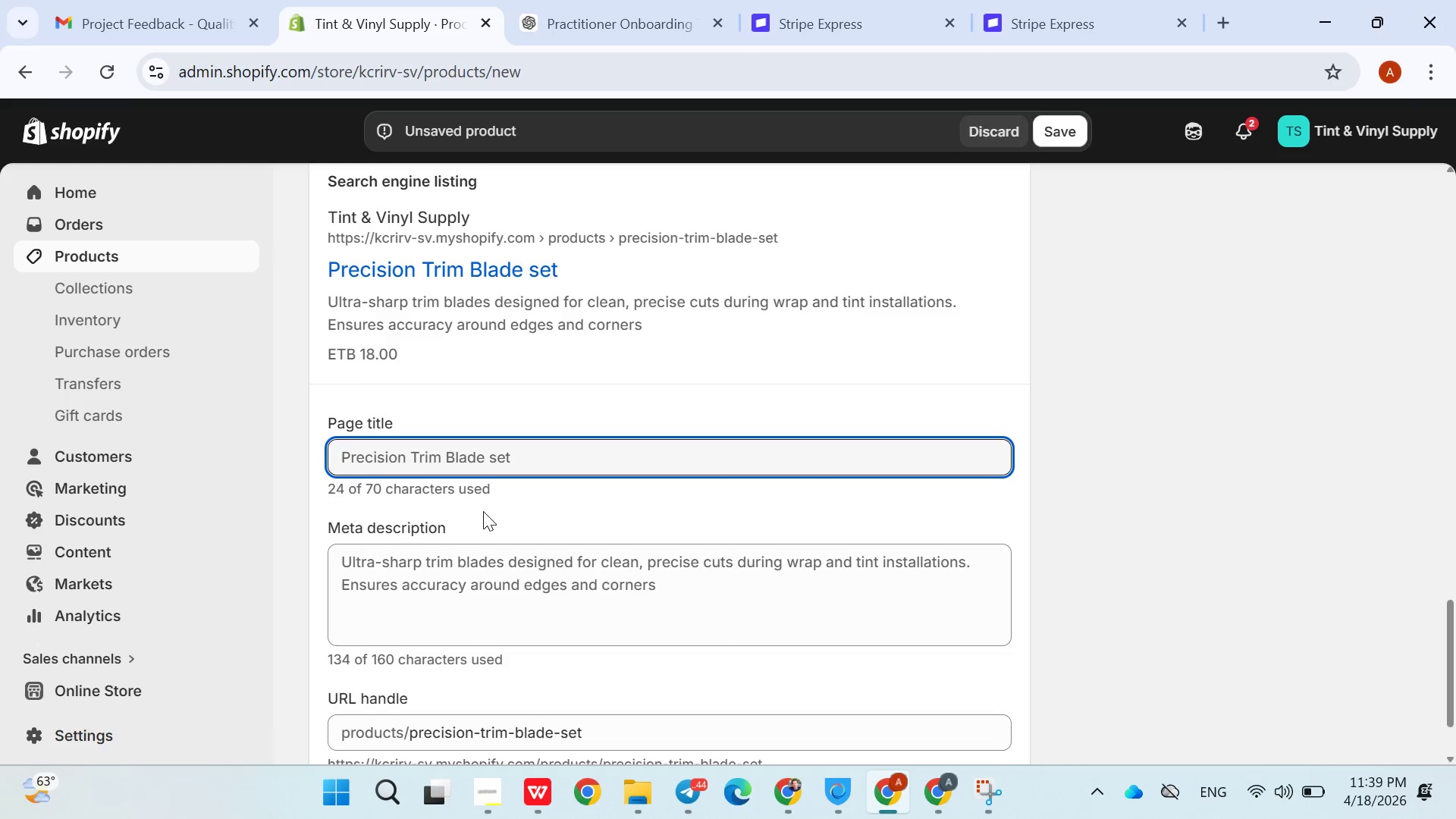 
double_click([466, 590])
 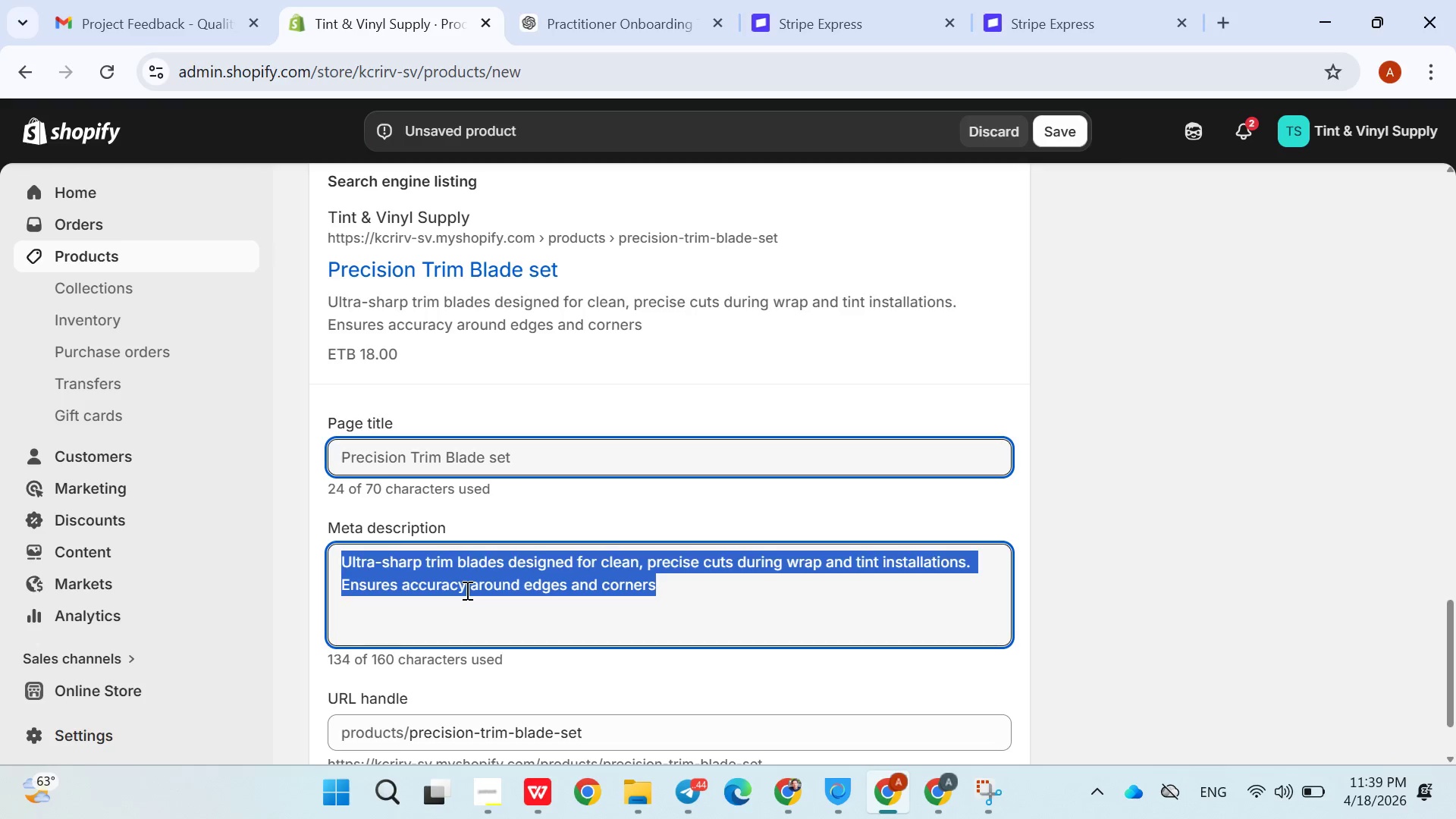 
triple_click([466, 590])
 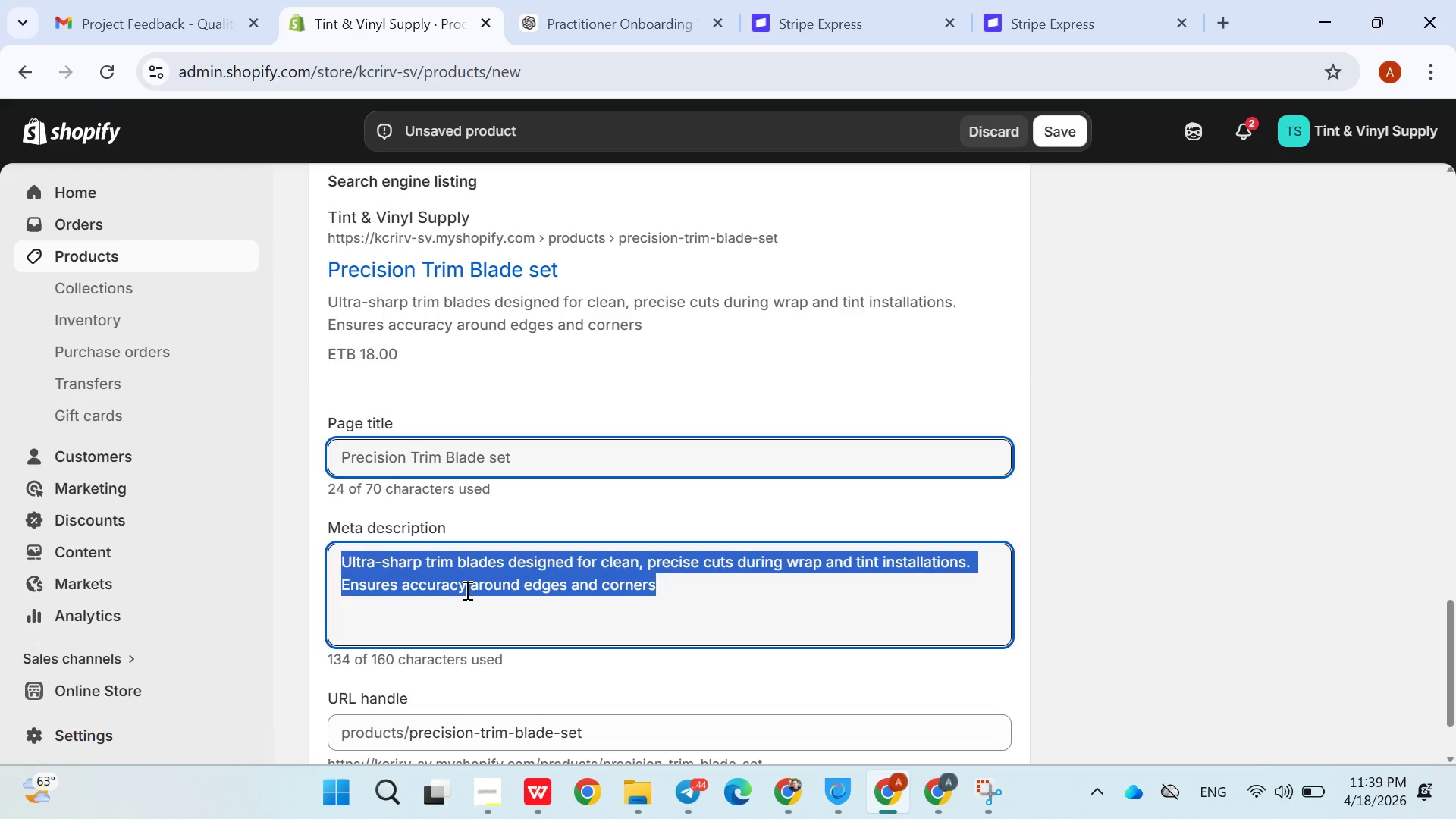 
key(Control+V)
 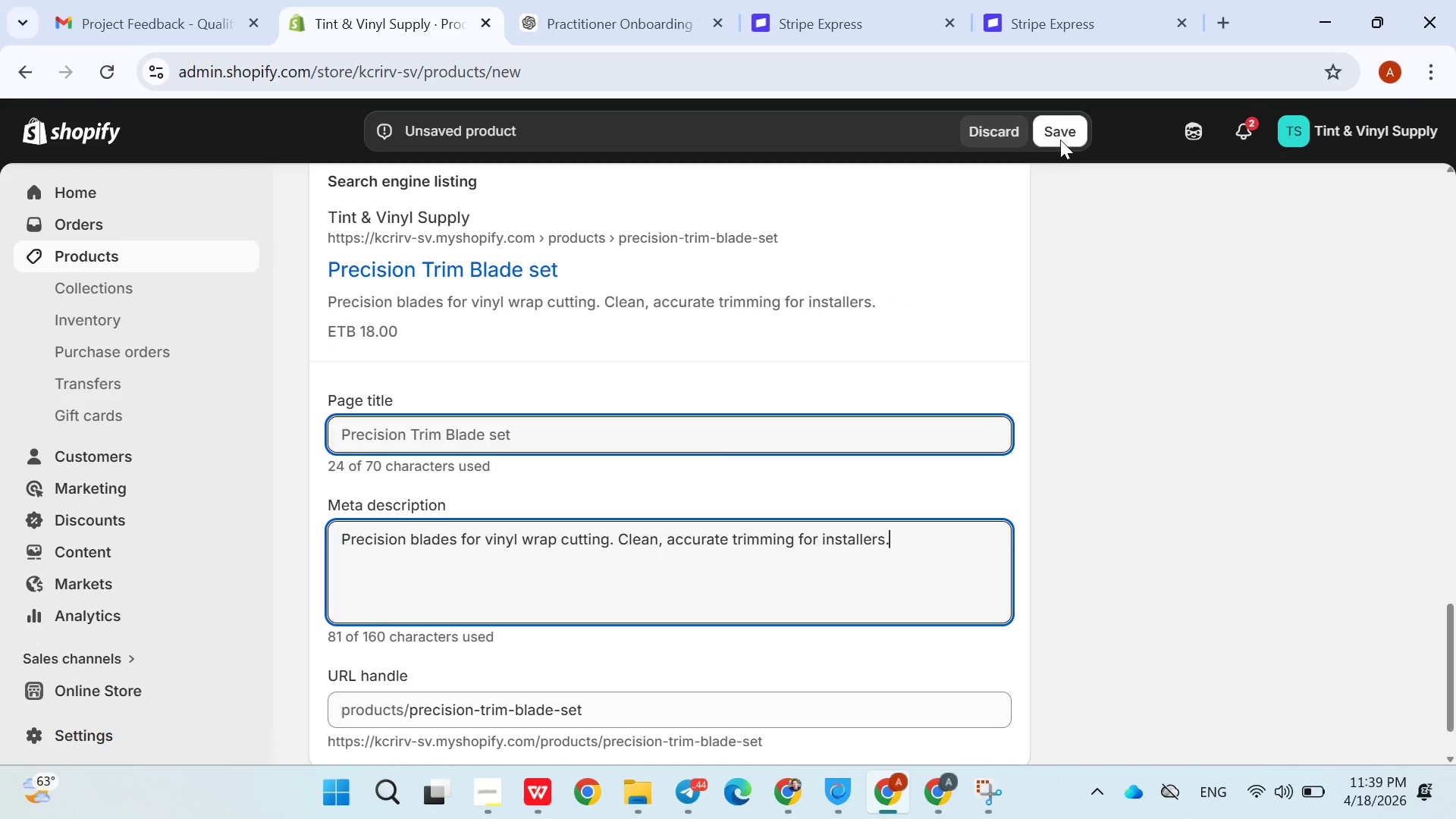 
left_click([1063, 131])
 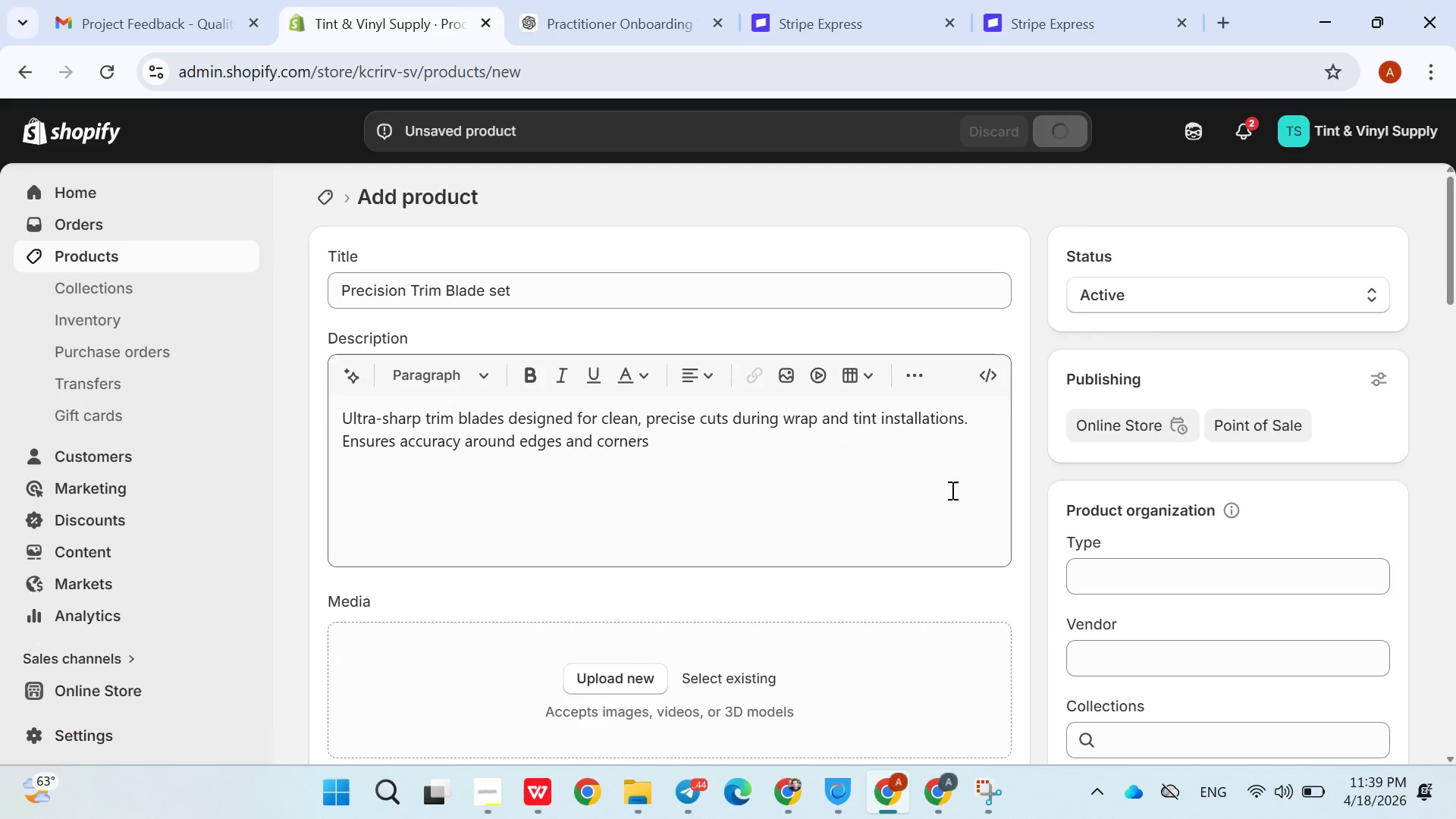 
wait(11.53)
 